 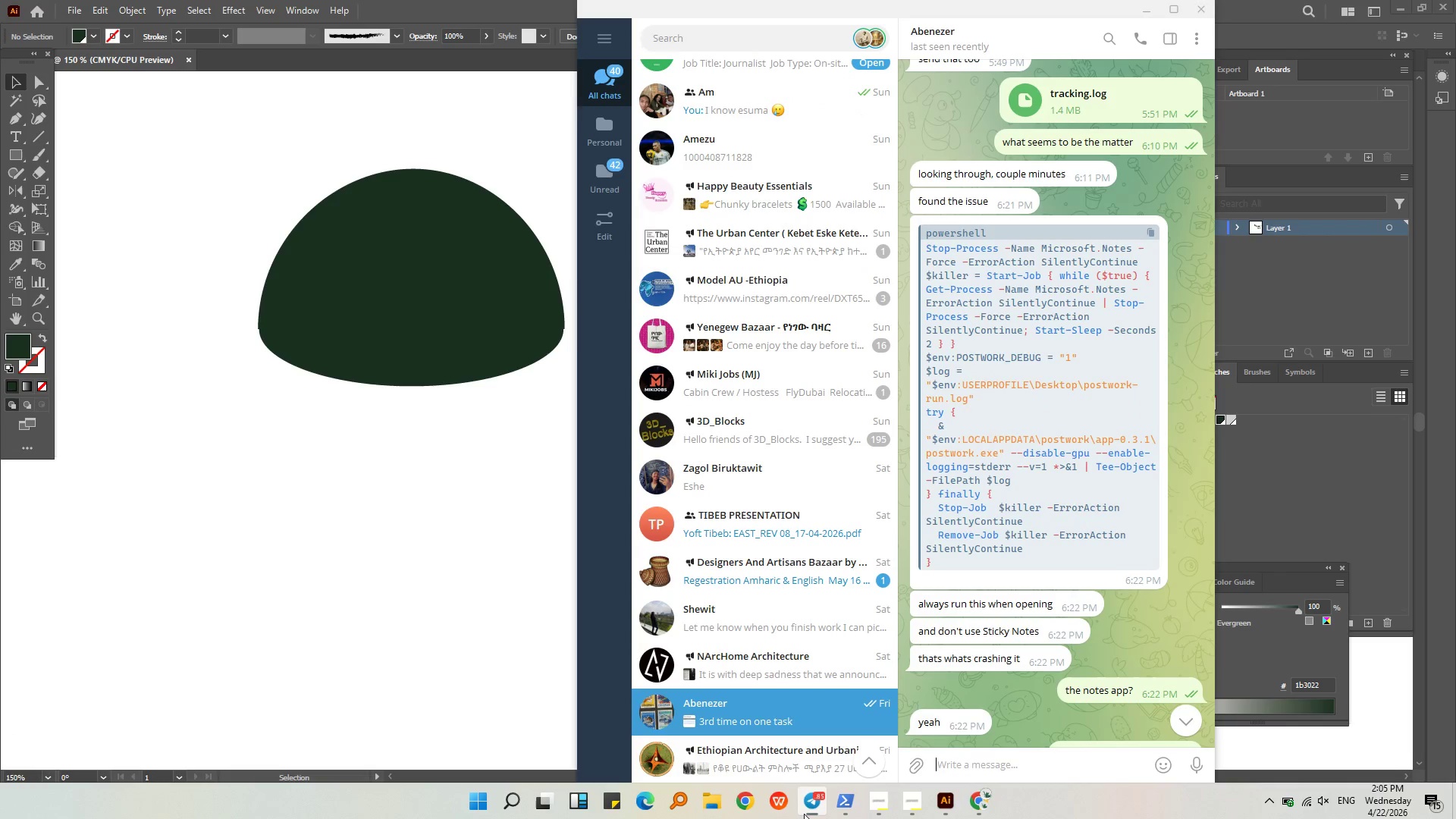 
key(Escape)
 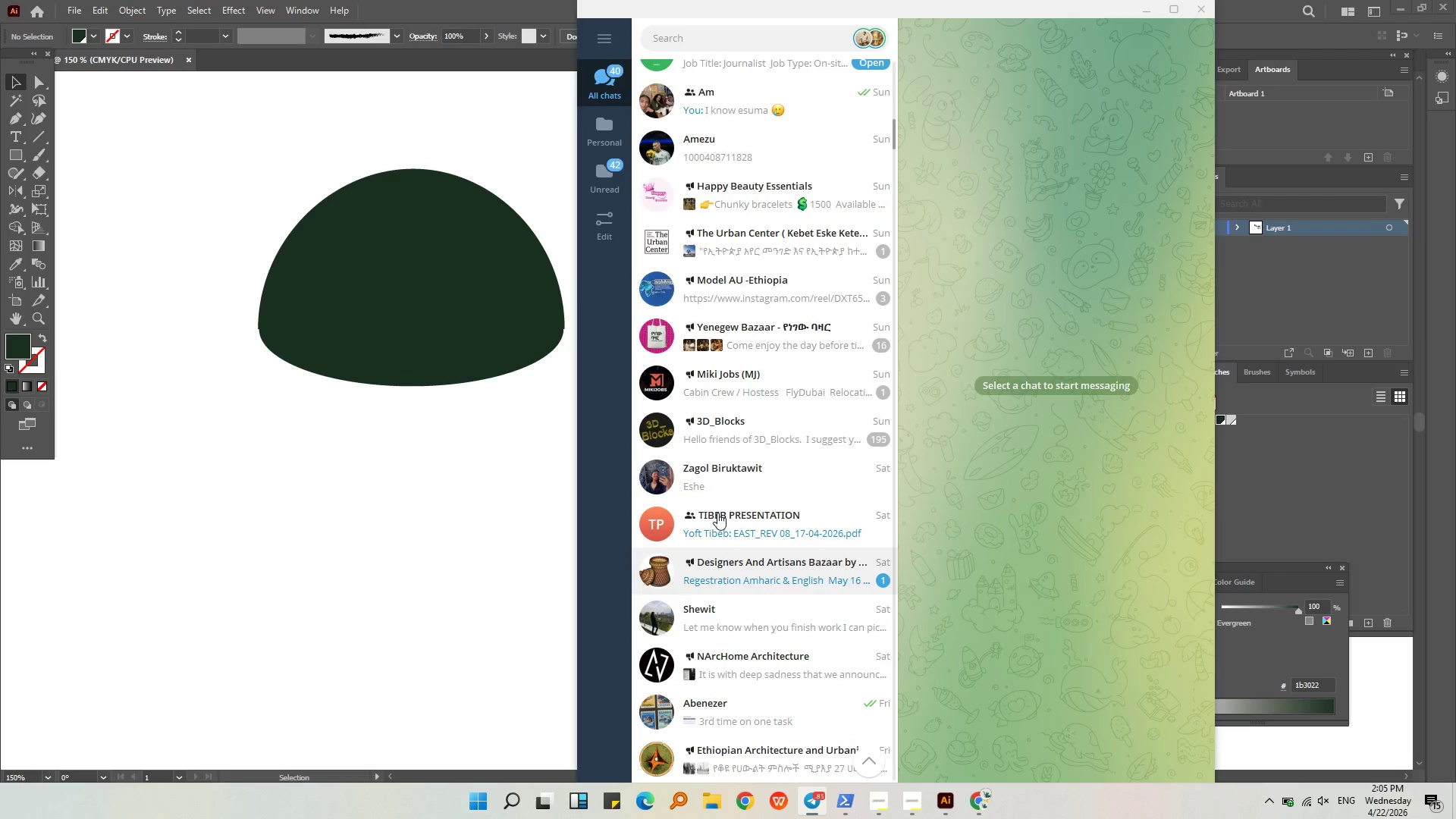 
key(Escape)
 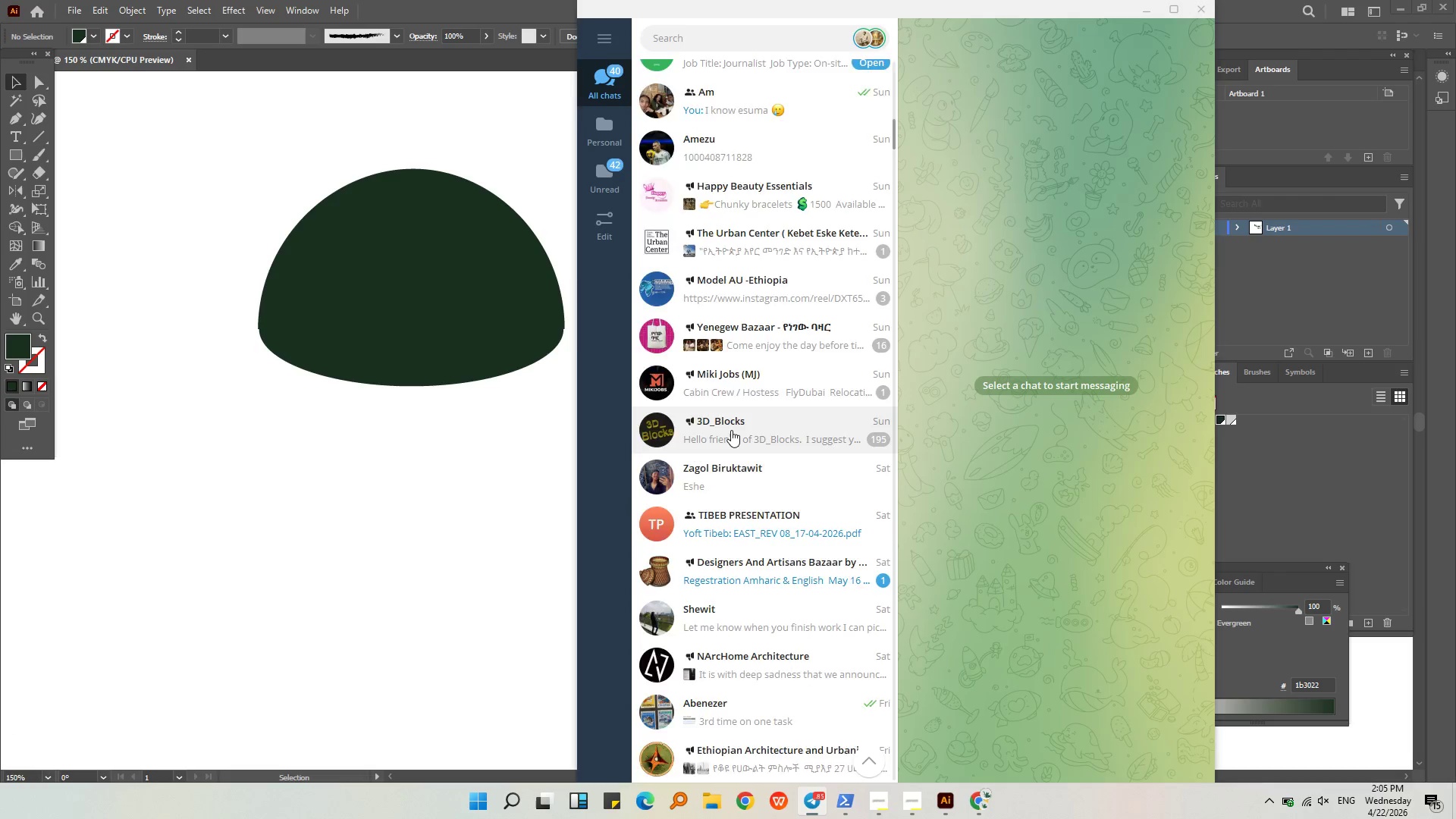 
scroll: coordinate [731, 430], scroll_direction: up, amount: 33.0
 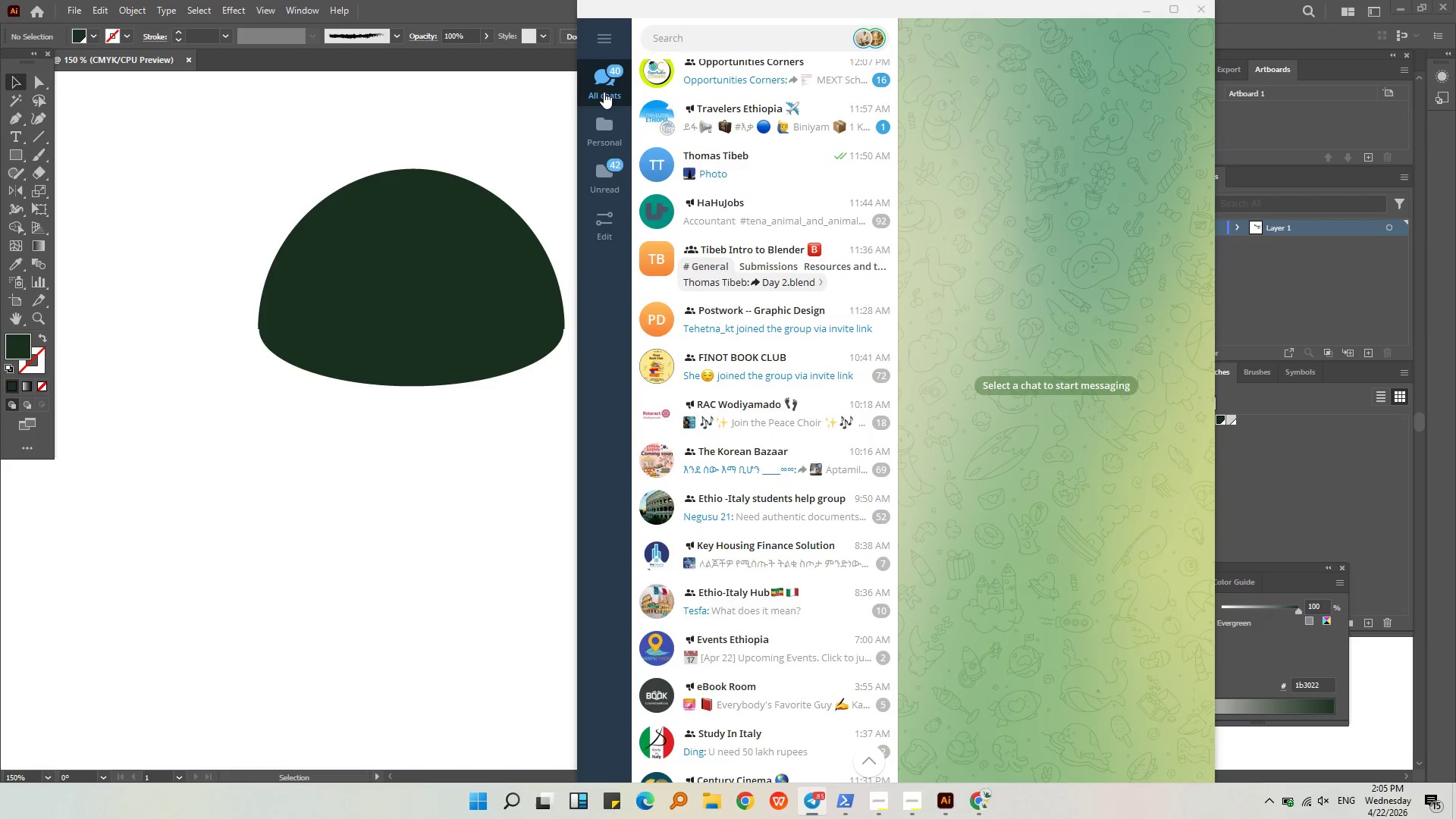 
double_click([604, 92])
 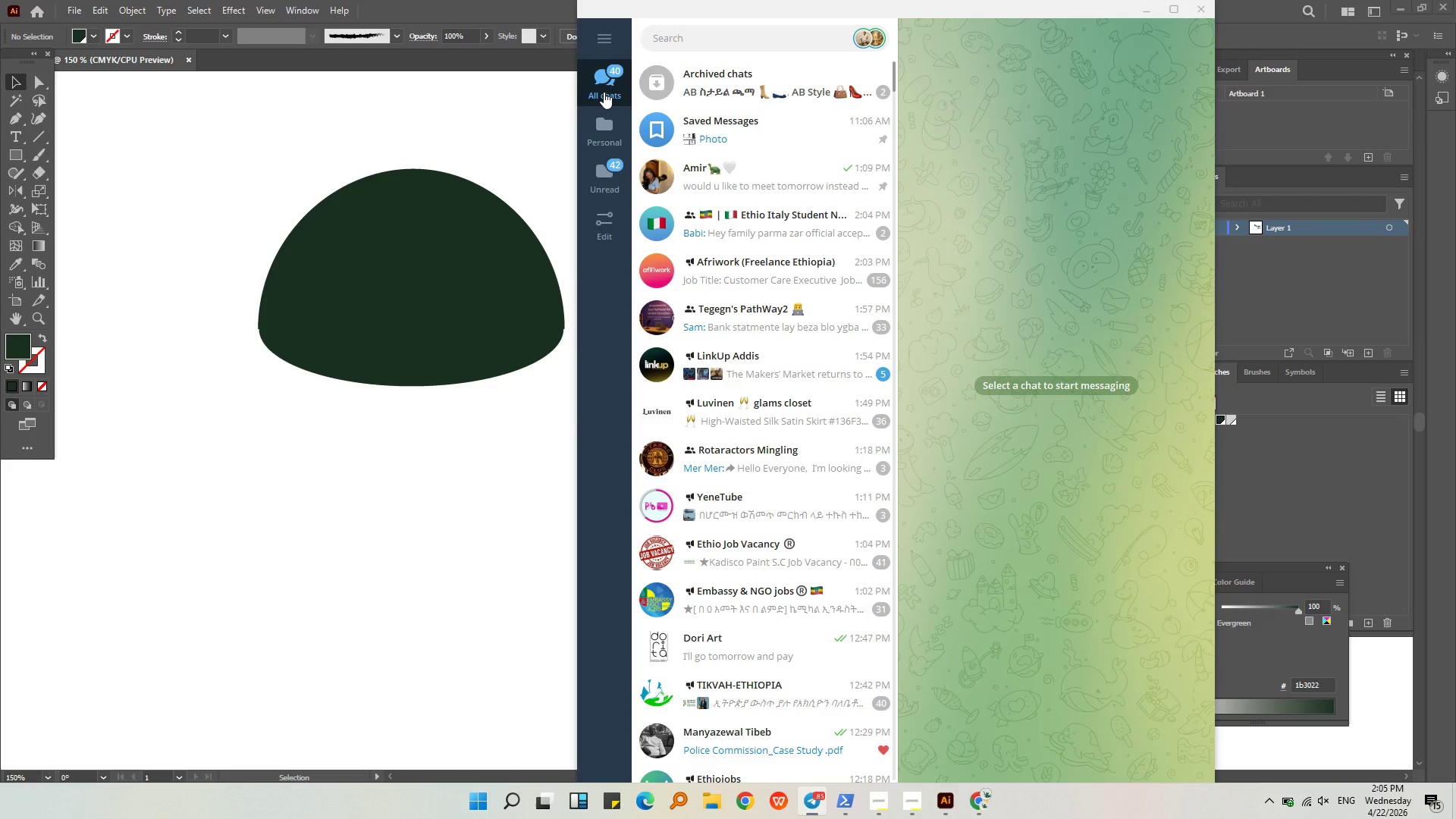 
triple_click([604, 92])
 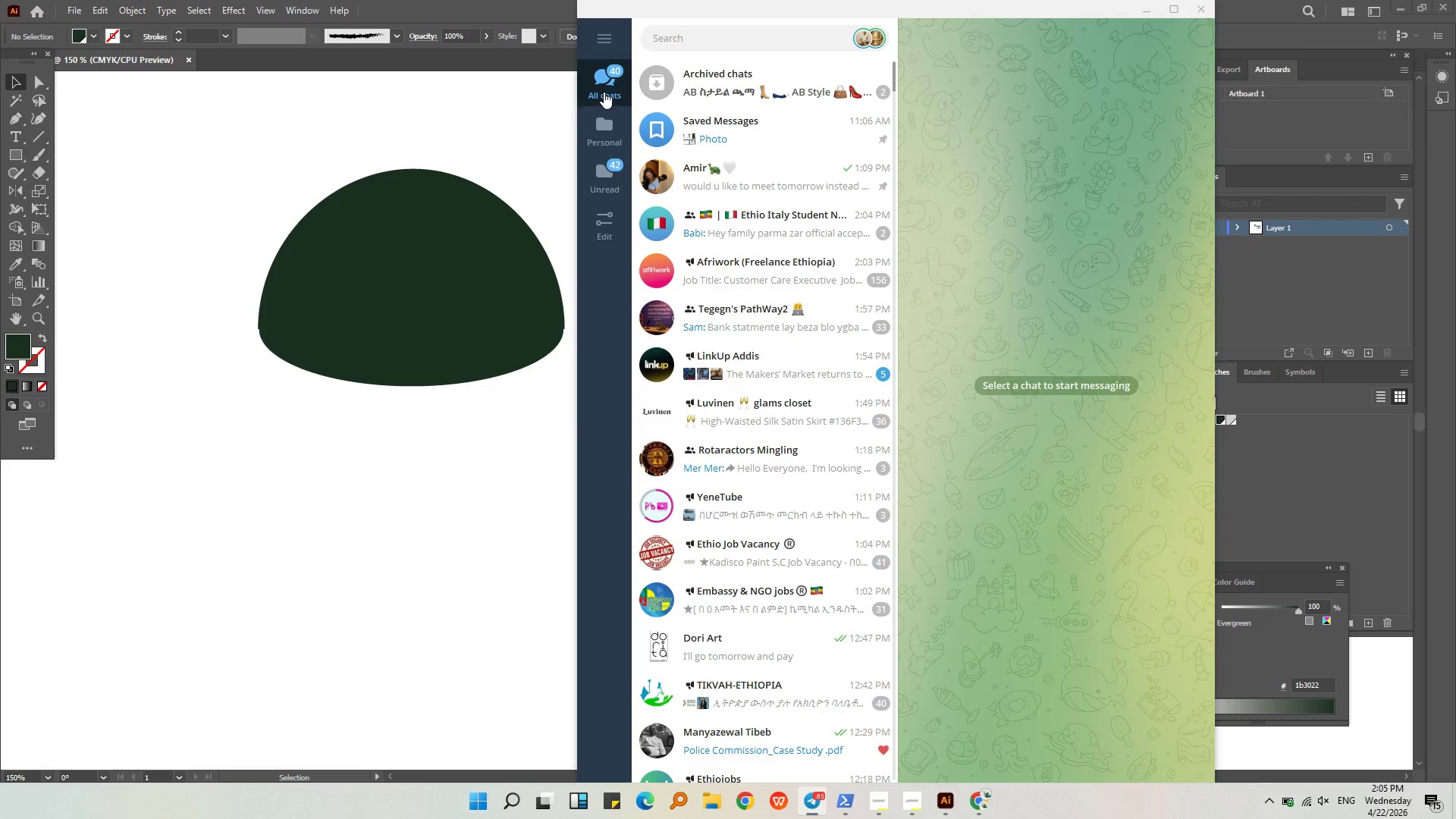 
triple_click([604, 92])
 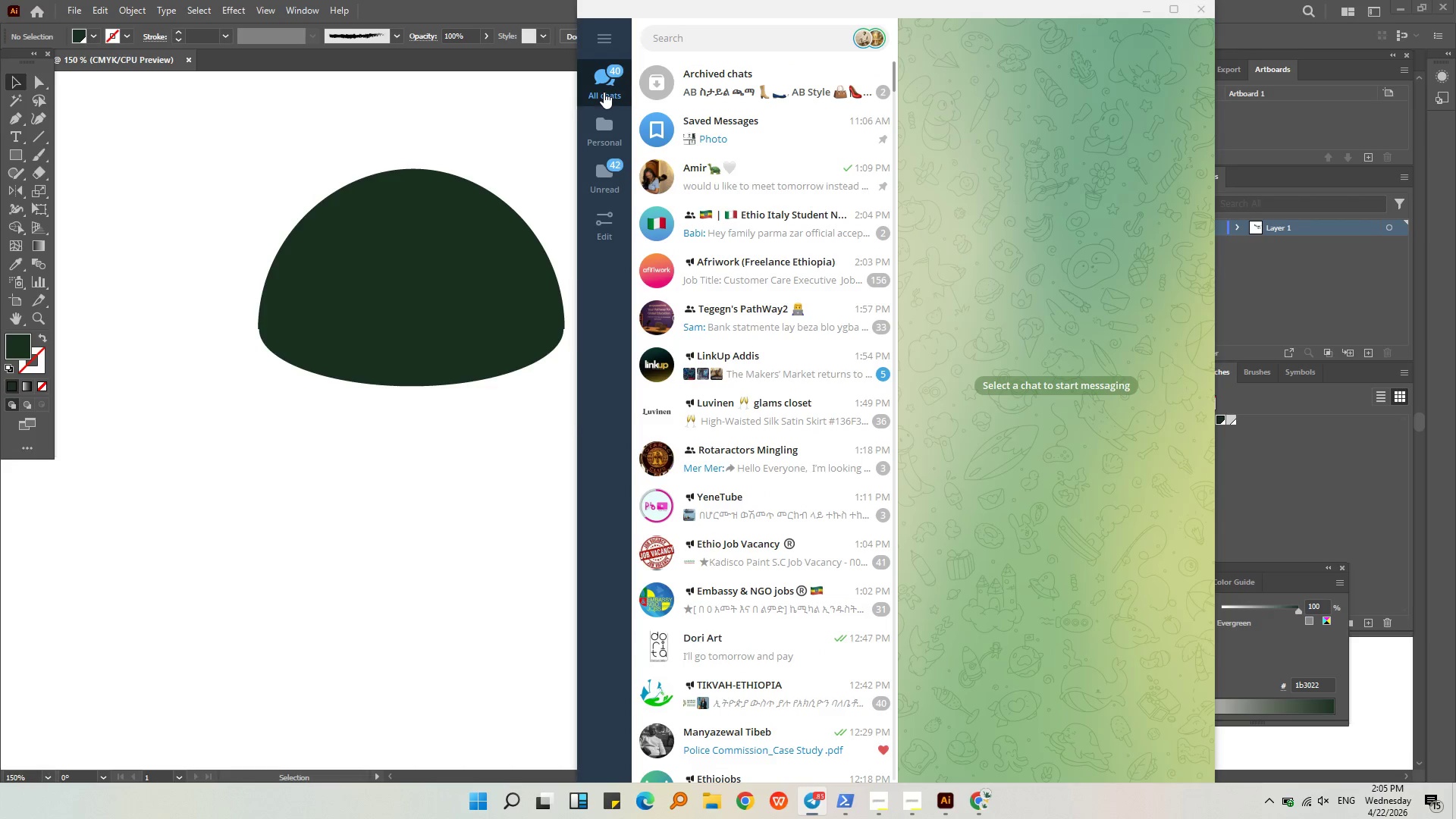 
triple_click([604, 92])
 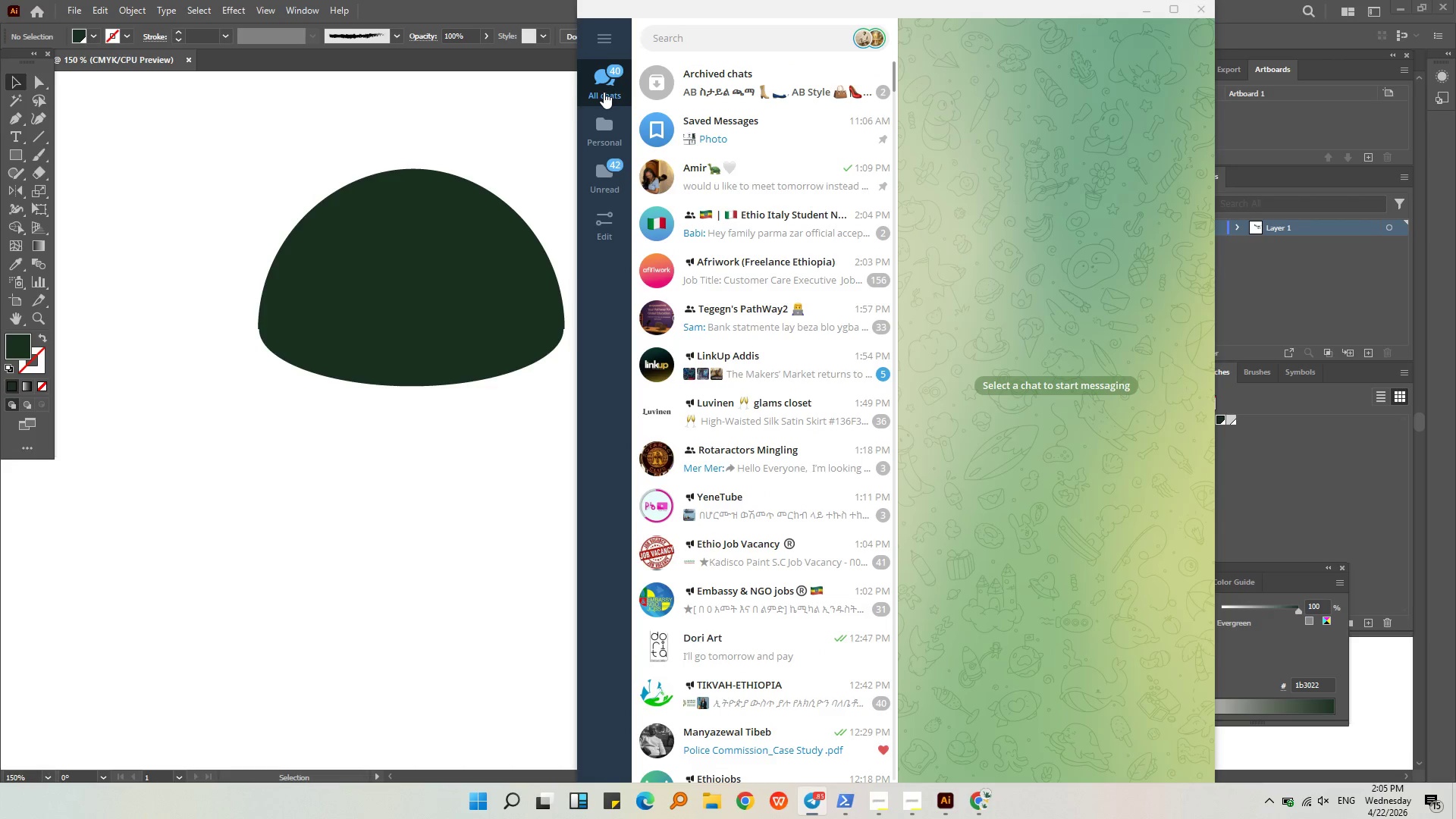 
triple_click([604, 92])
 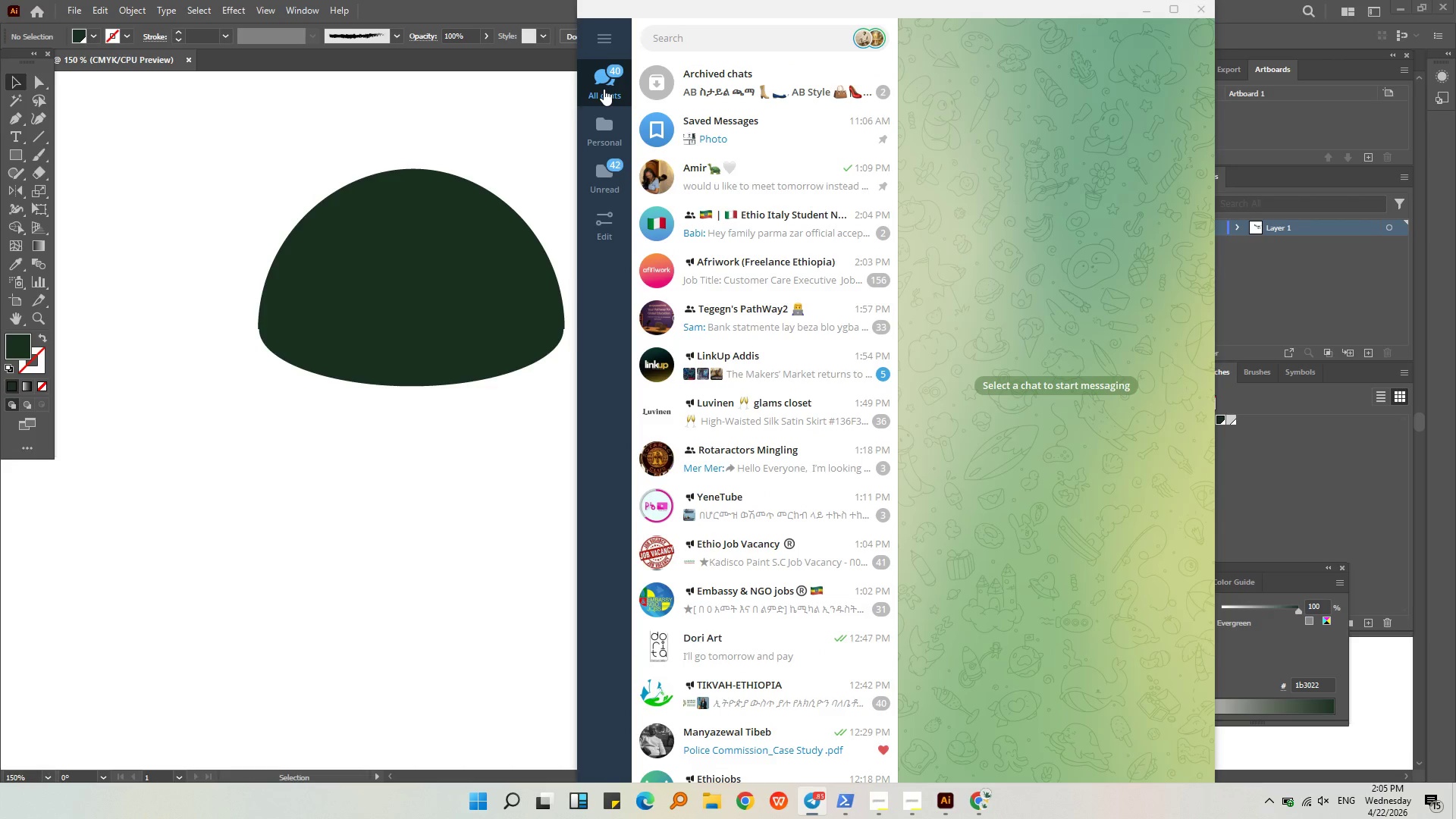 
key(Escape)
 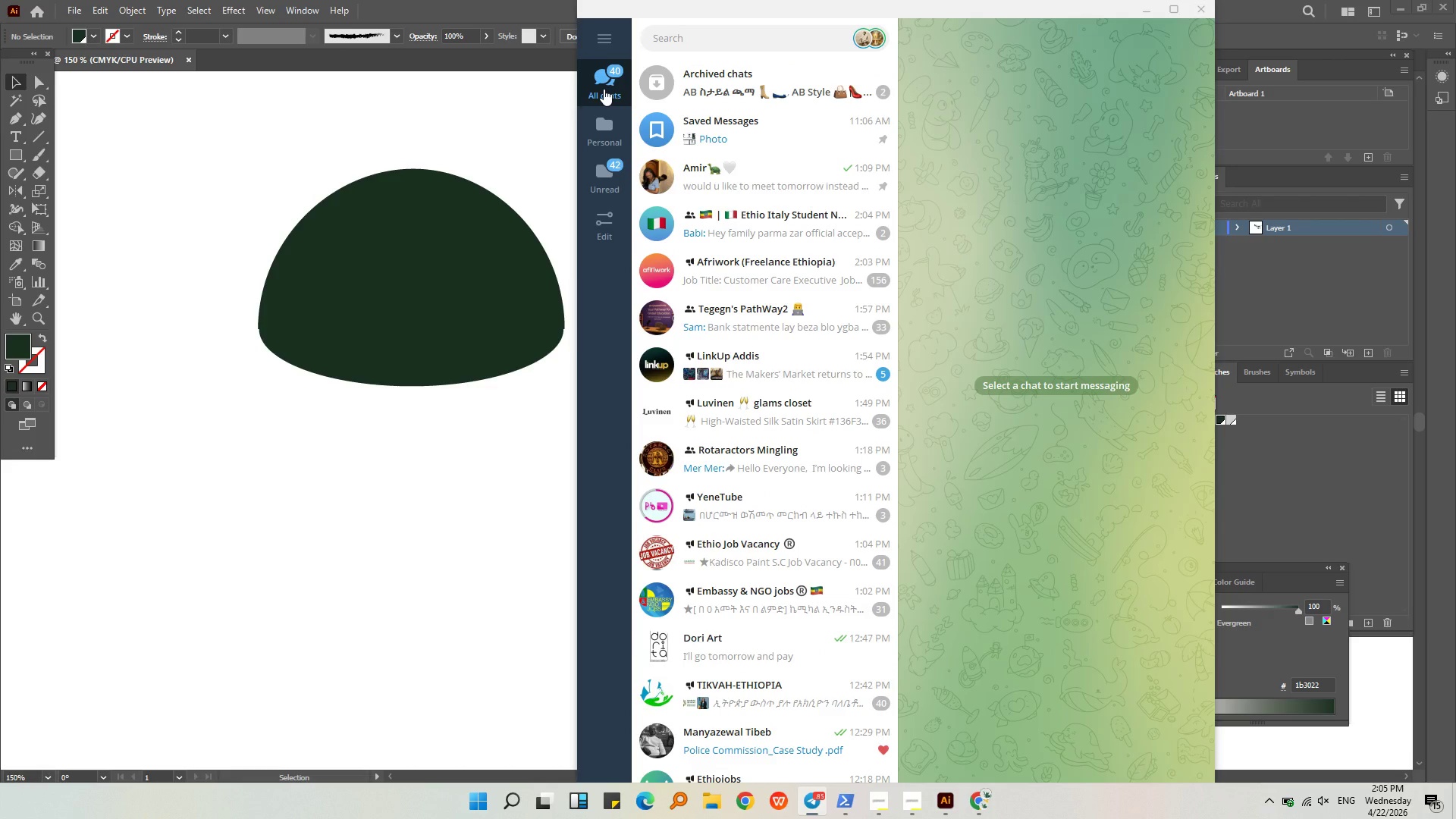 
key(Escape)
 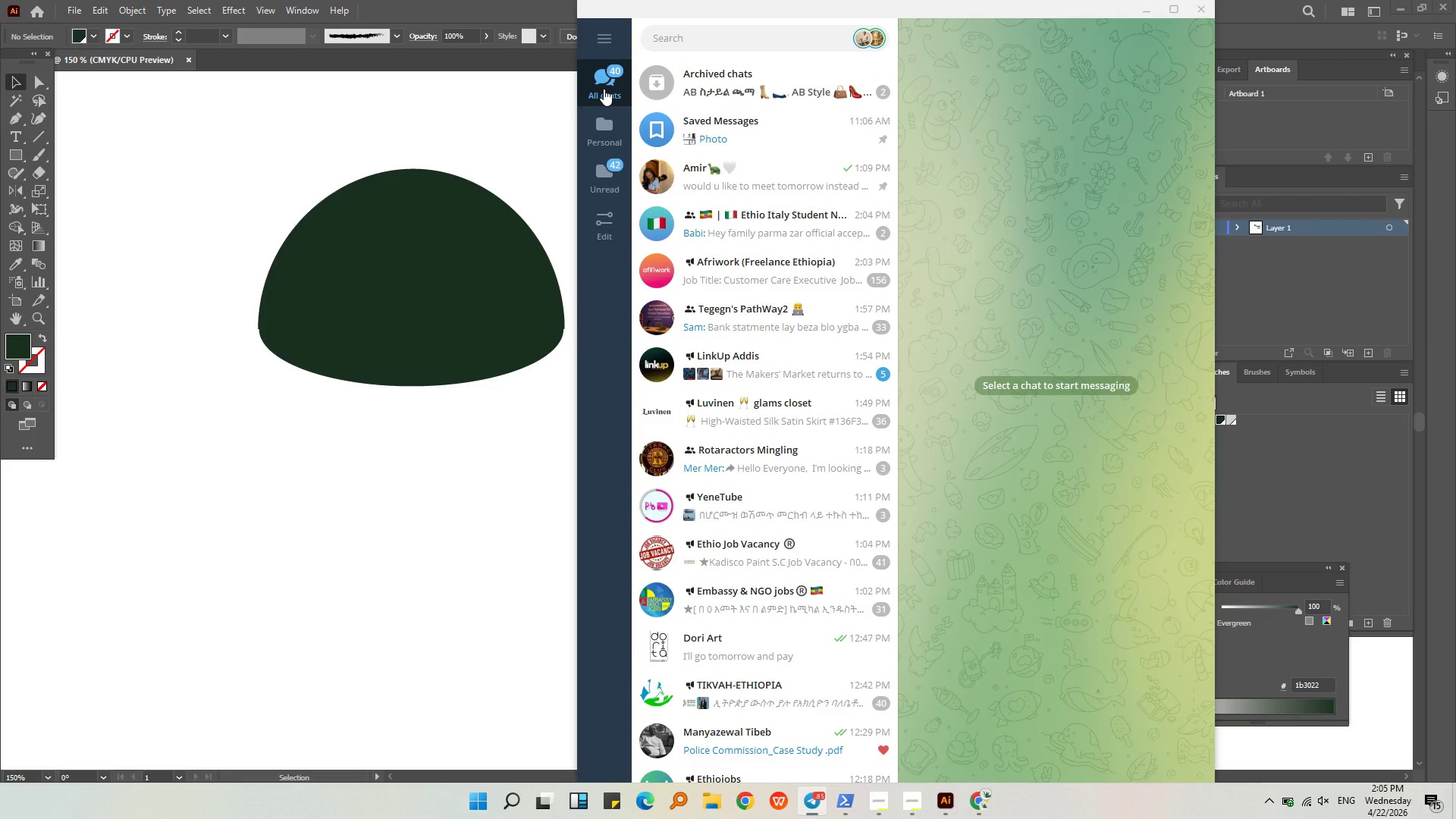 
key(Escape)
 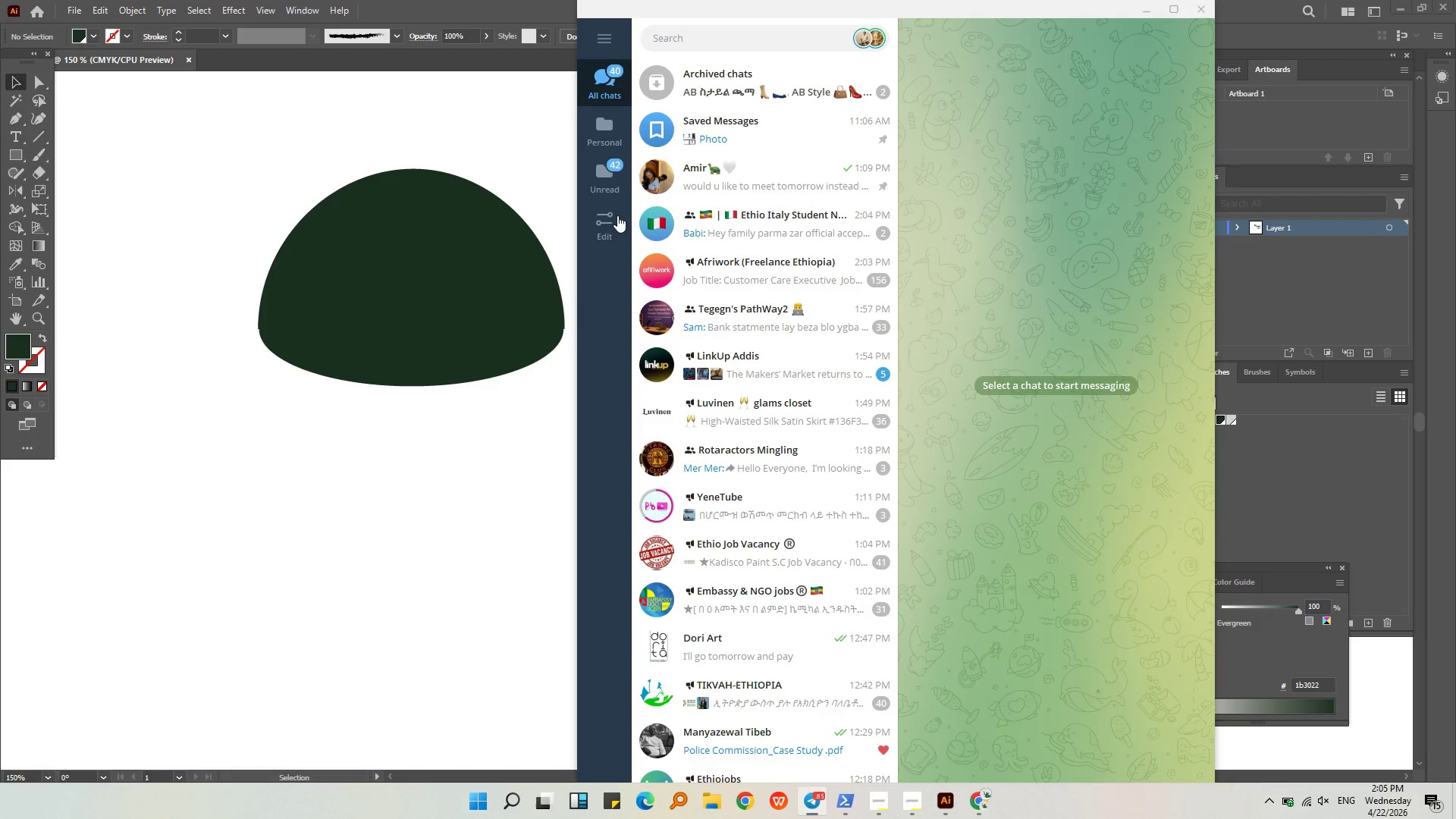 
key(Escape)
 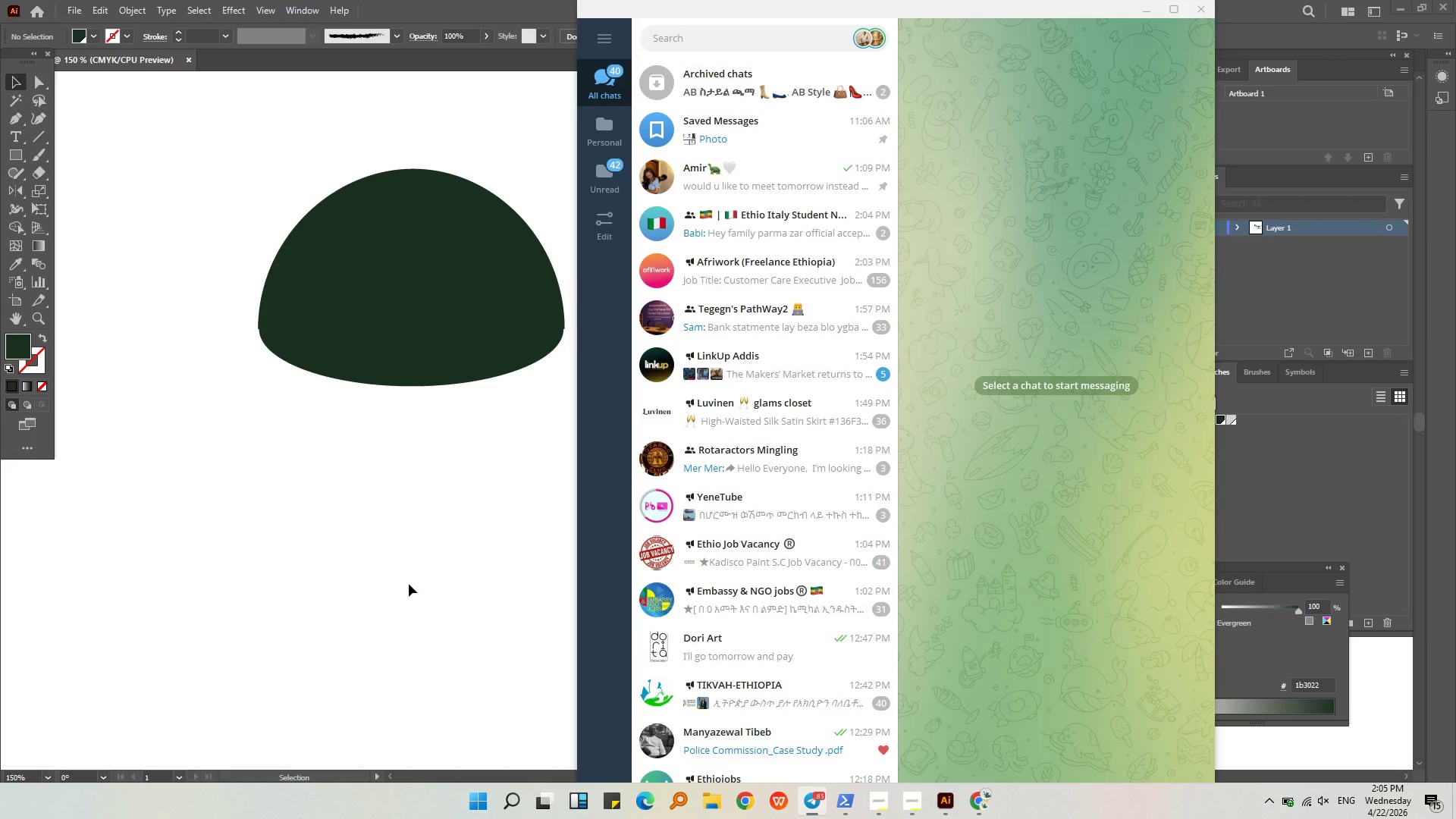 
left_click([409, 584])
 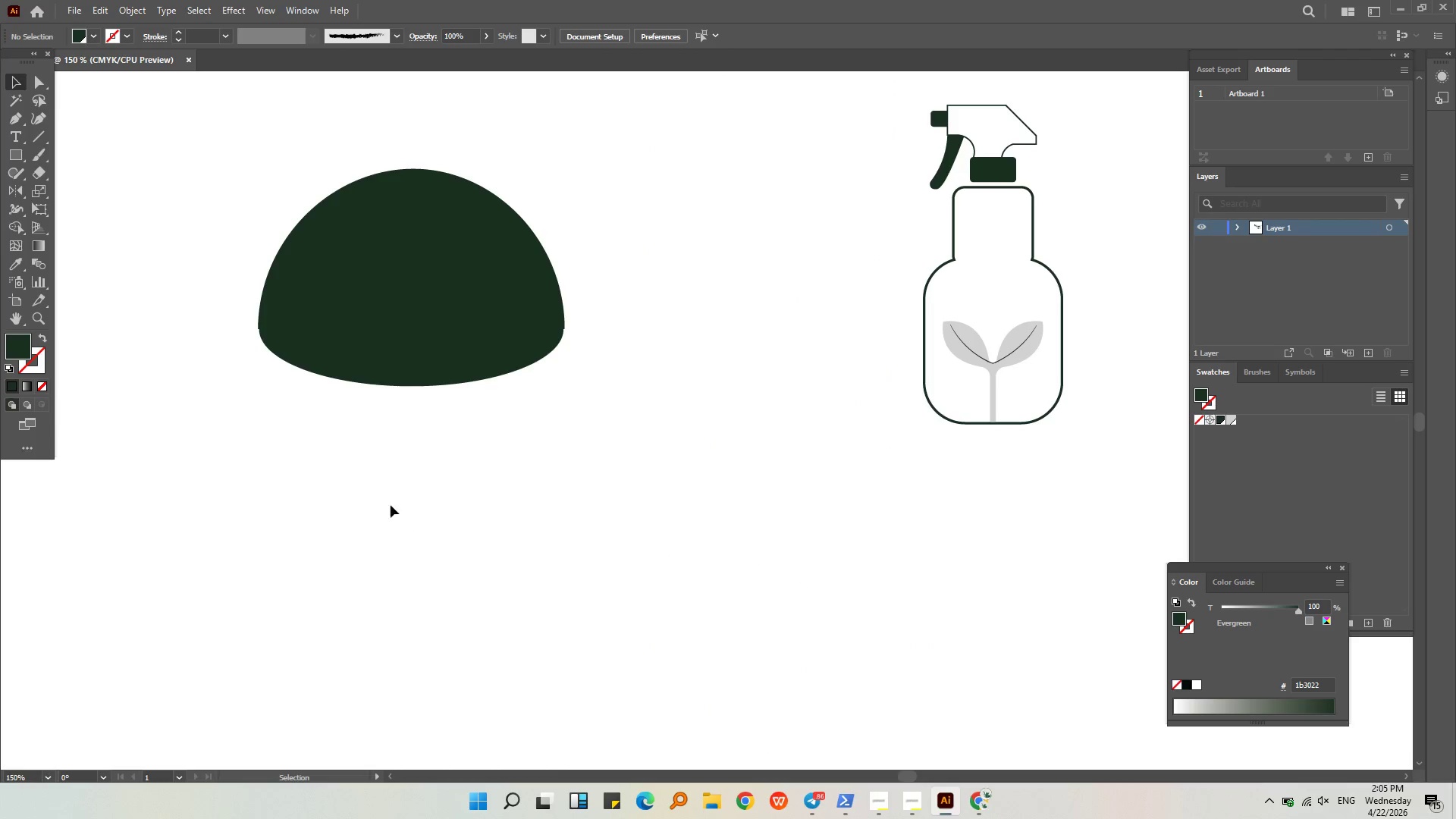 
hold_key(key=AltLeft, duration=0.47)
scroll: coordinate [467, 577], scroll_direction: down, amount: 2.0
 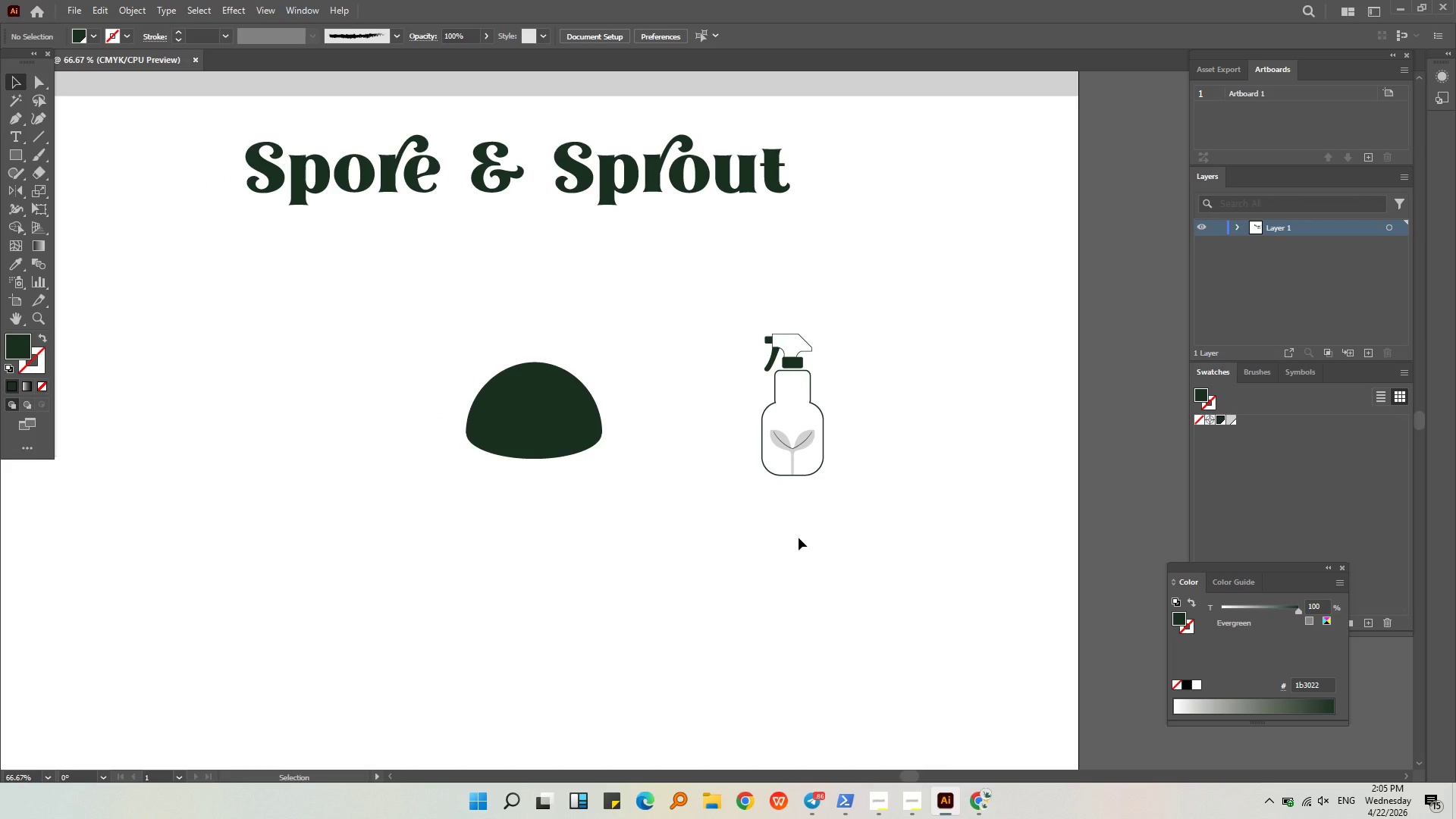 
left_click_drag(start_coordinate=[836, 526], to_coordinate=[717, 275])
 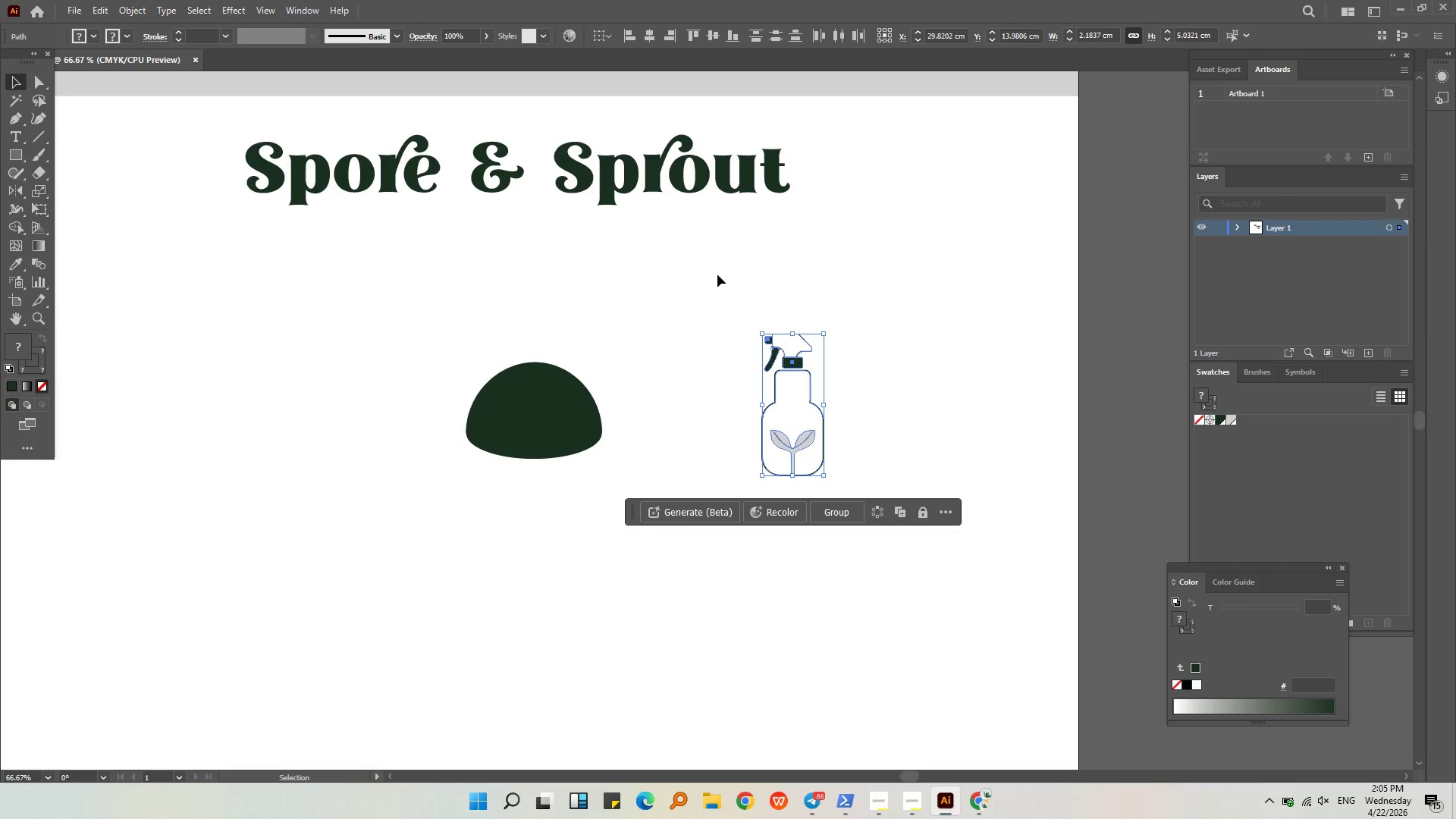 
key(Control+G)
 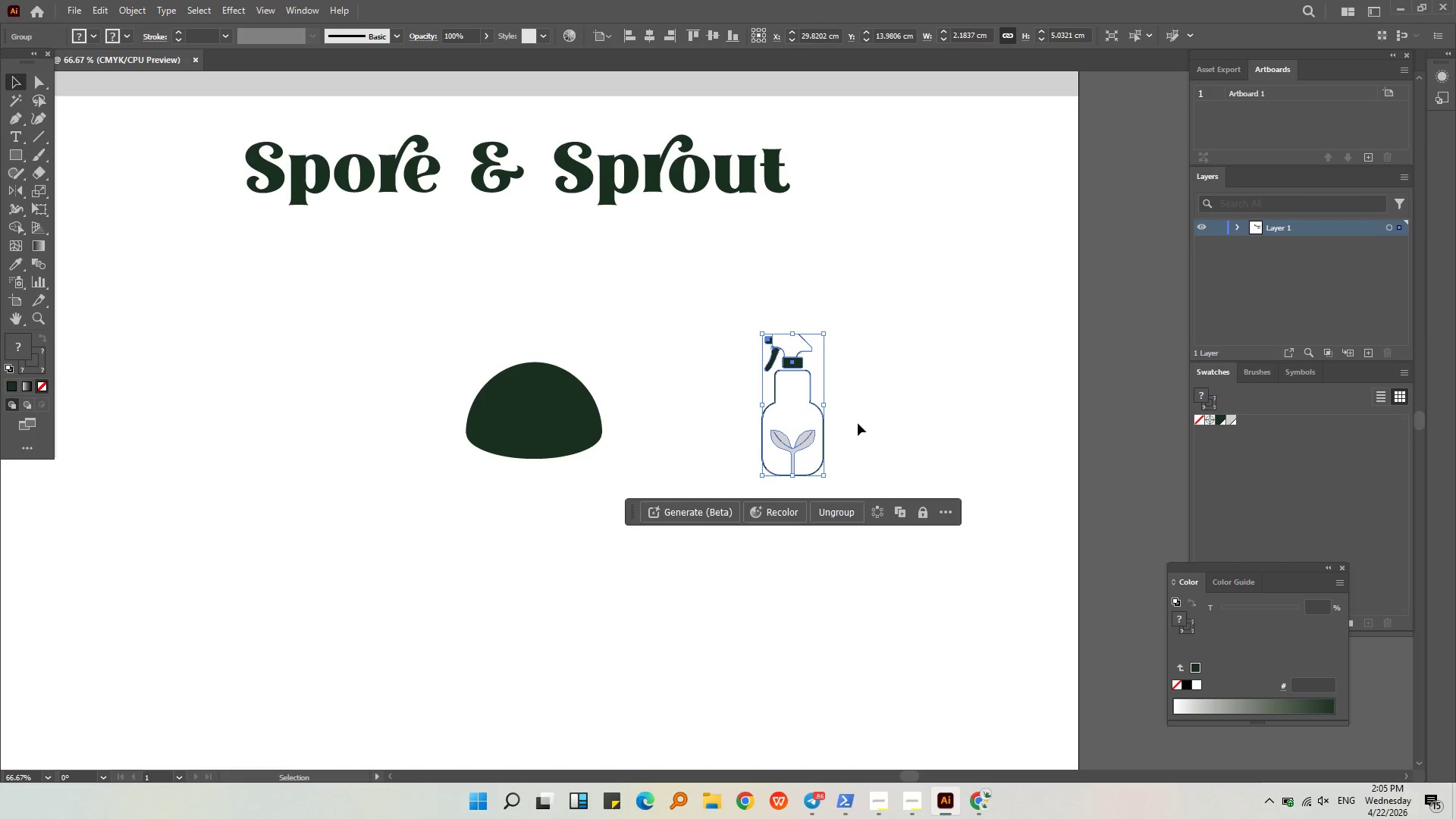 
left_click([858, 423])
 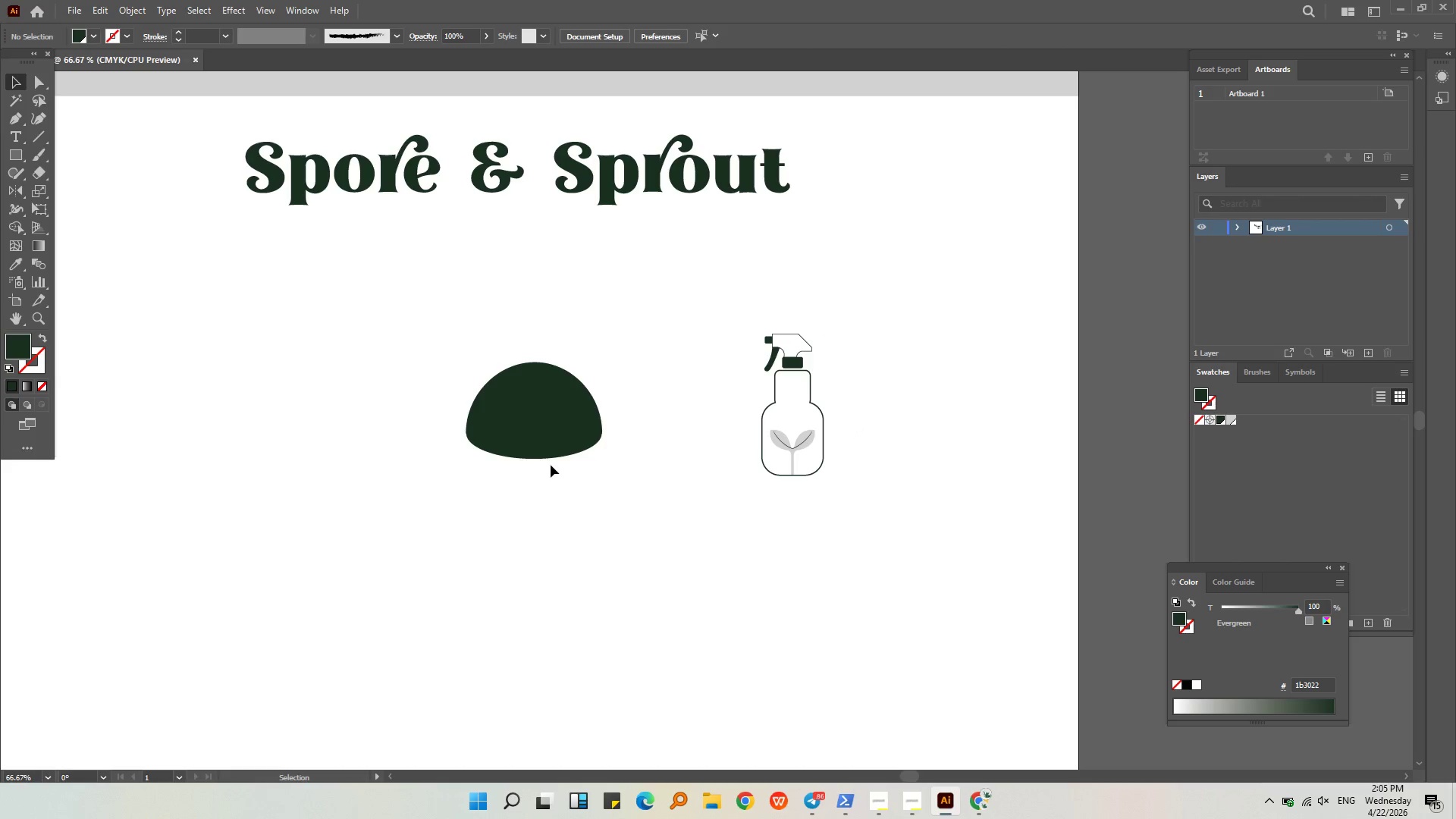 
double_click([549, 445])
 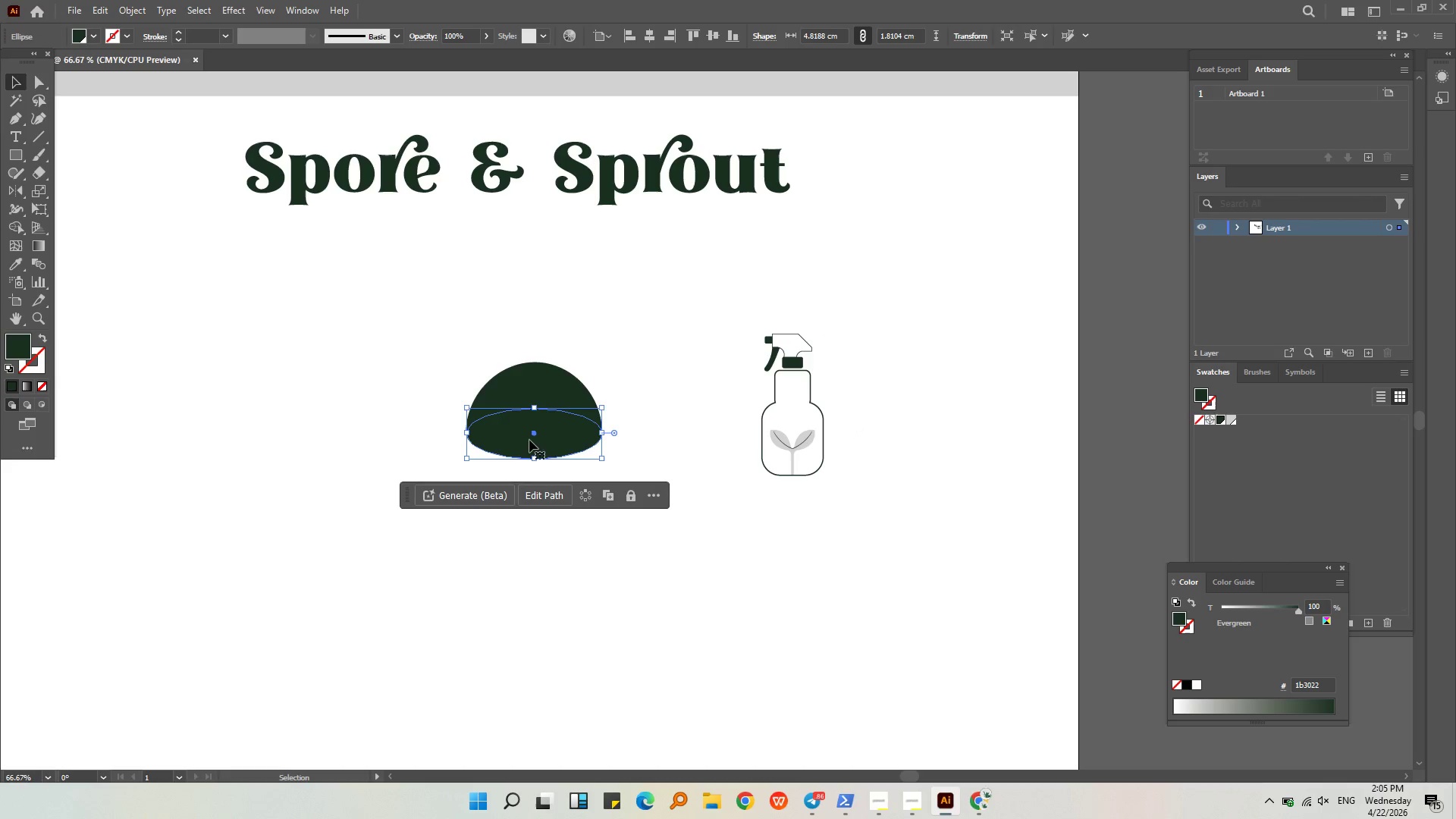 
hold_key(key=AltLeft, duration=0.42)
scroll: coordinate [513, 426], scroll_direction: up, amount: 3.0
 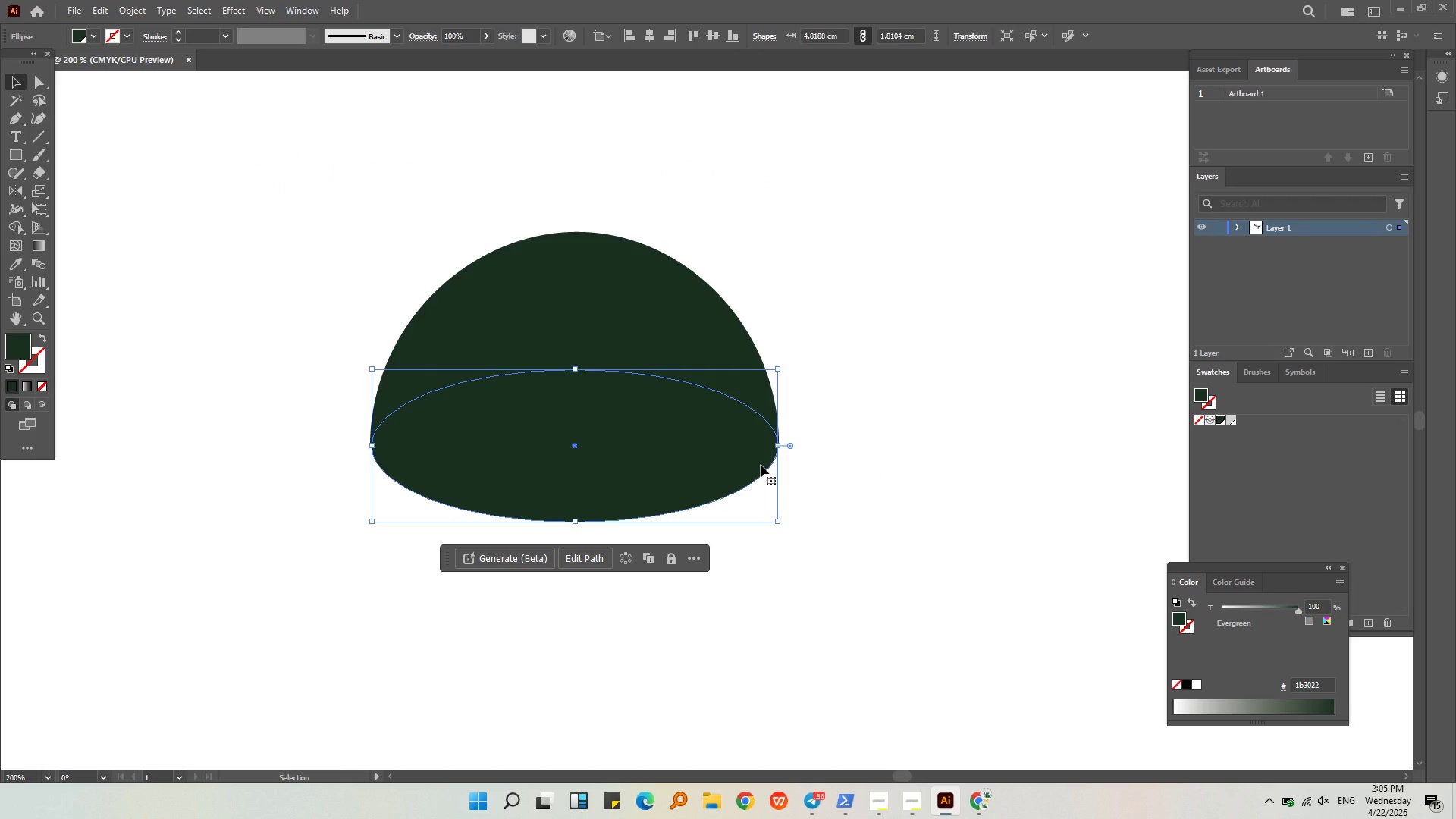 
key(Control+C)
 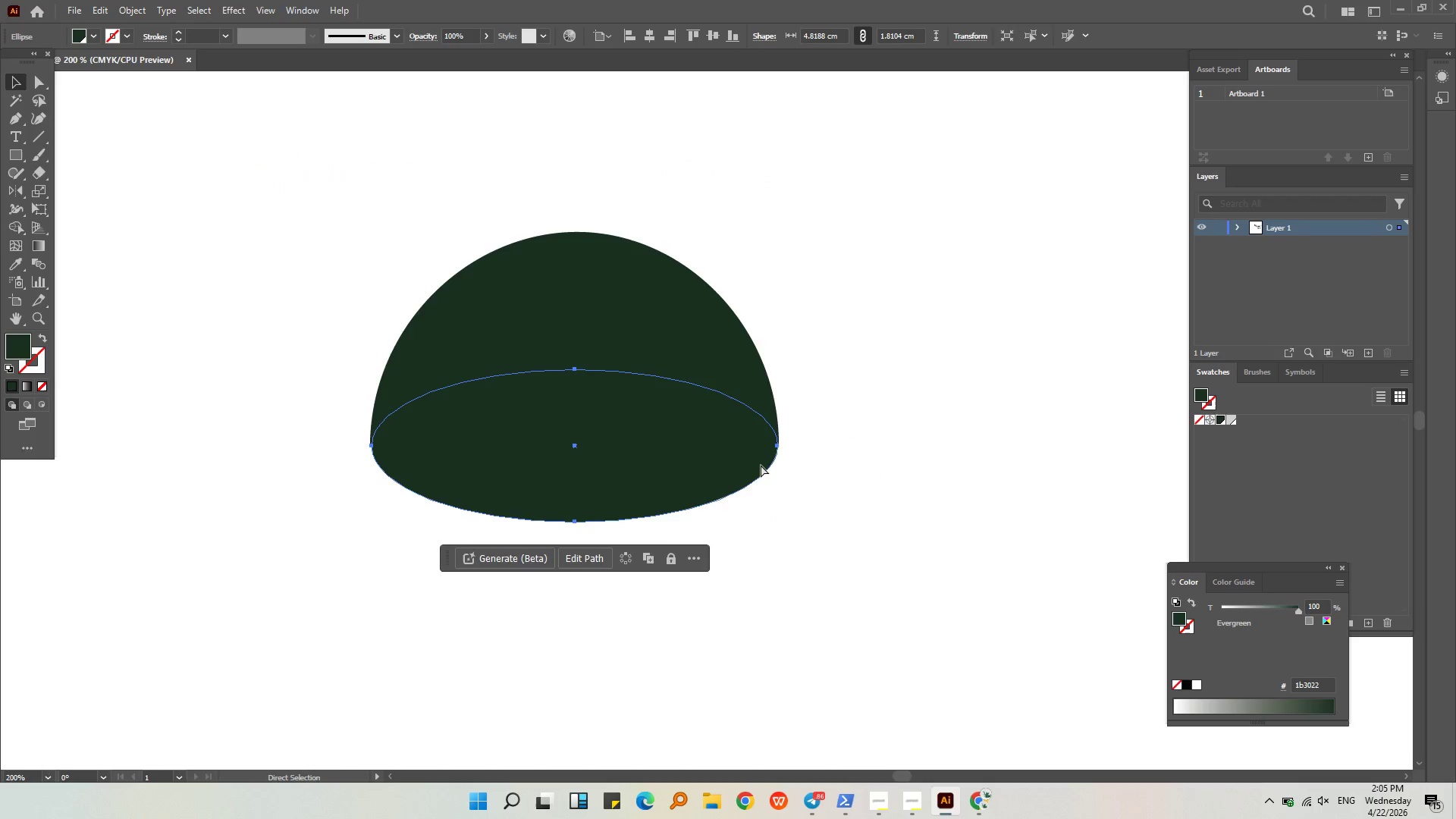 
key(Control+V)
 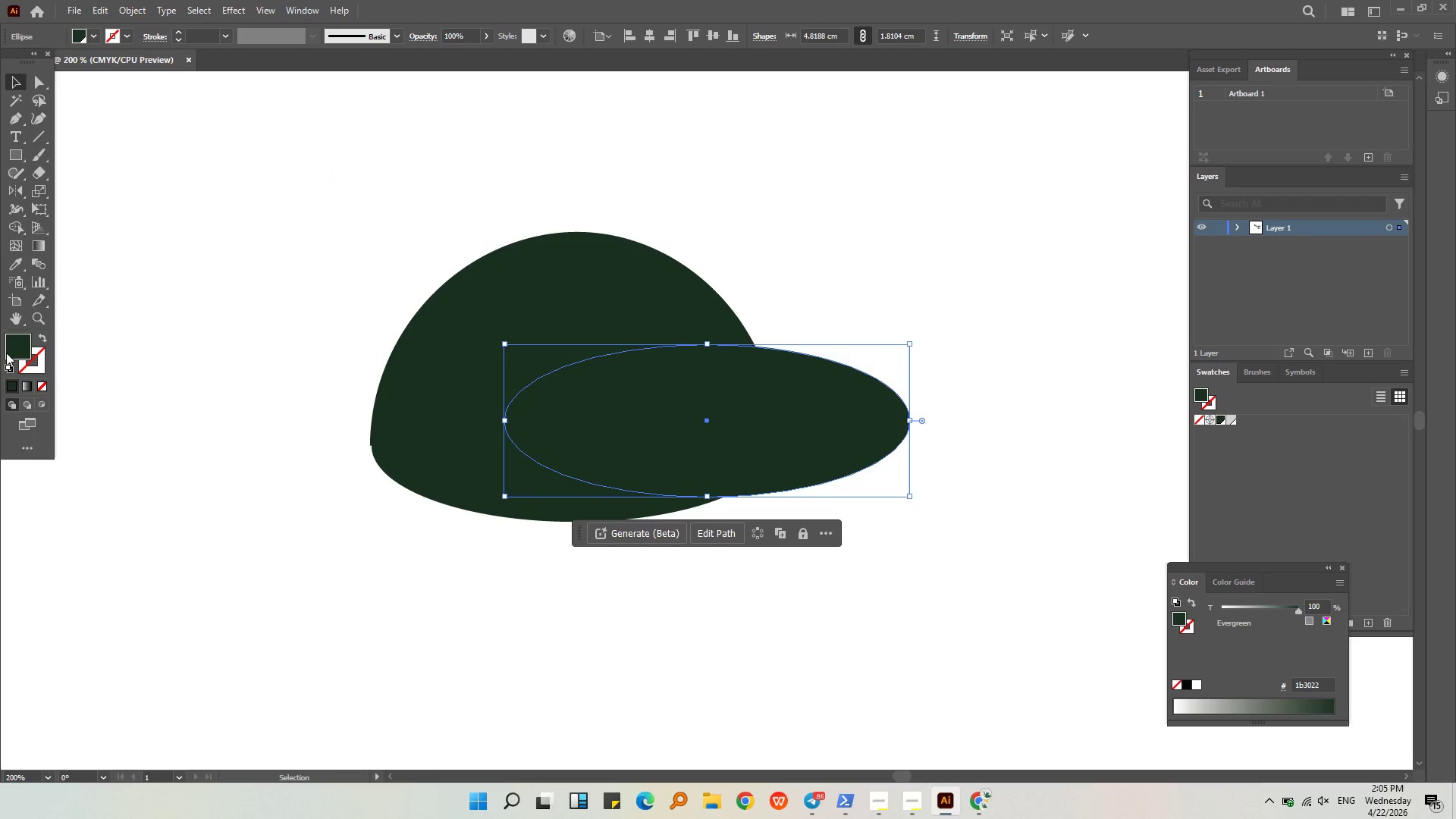 
left_click_drag(start_coordinate=[13, 353], to_coordinate=[24, 362])
 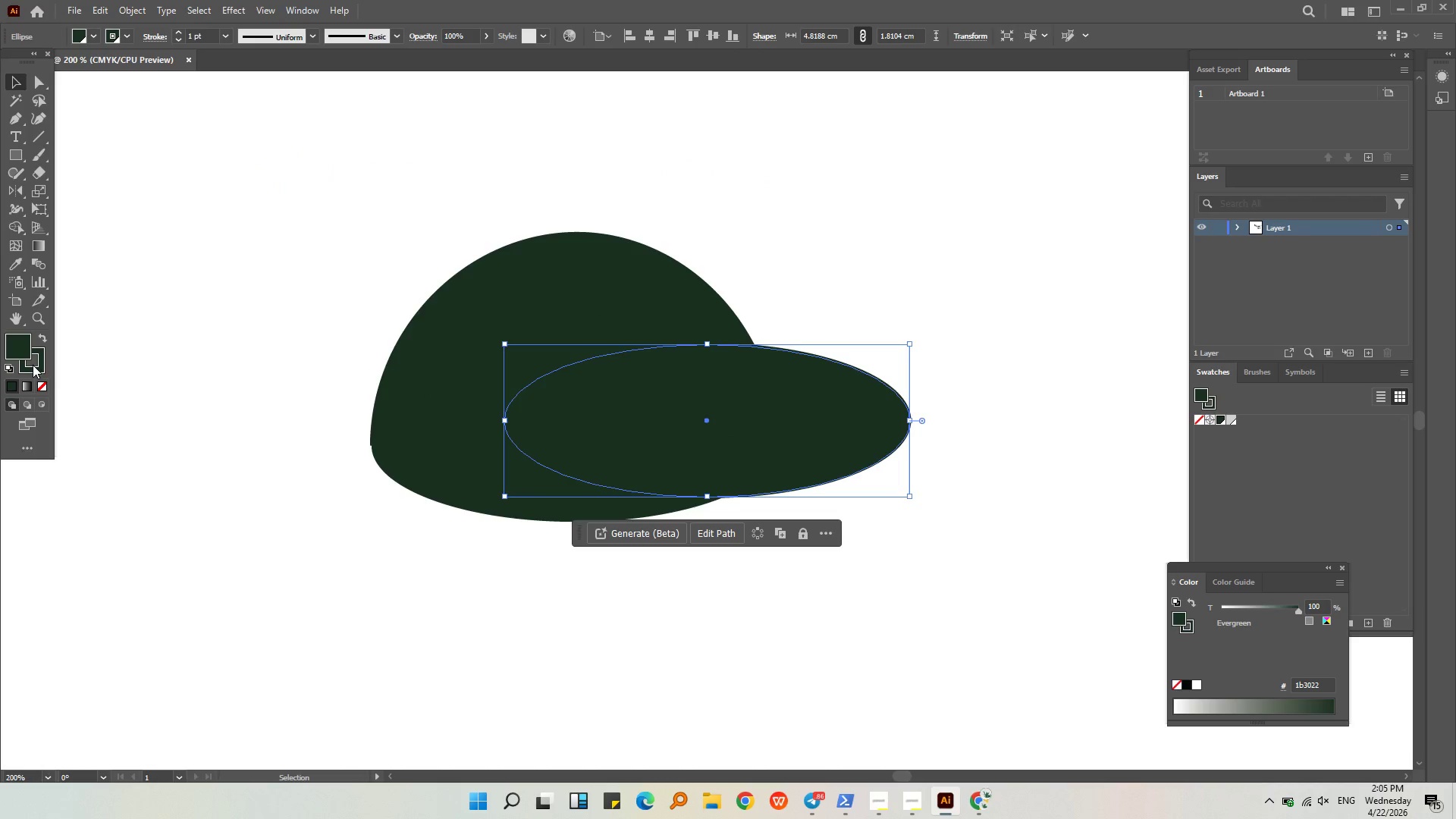 
double_click([33, 365])
 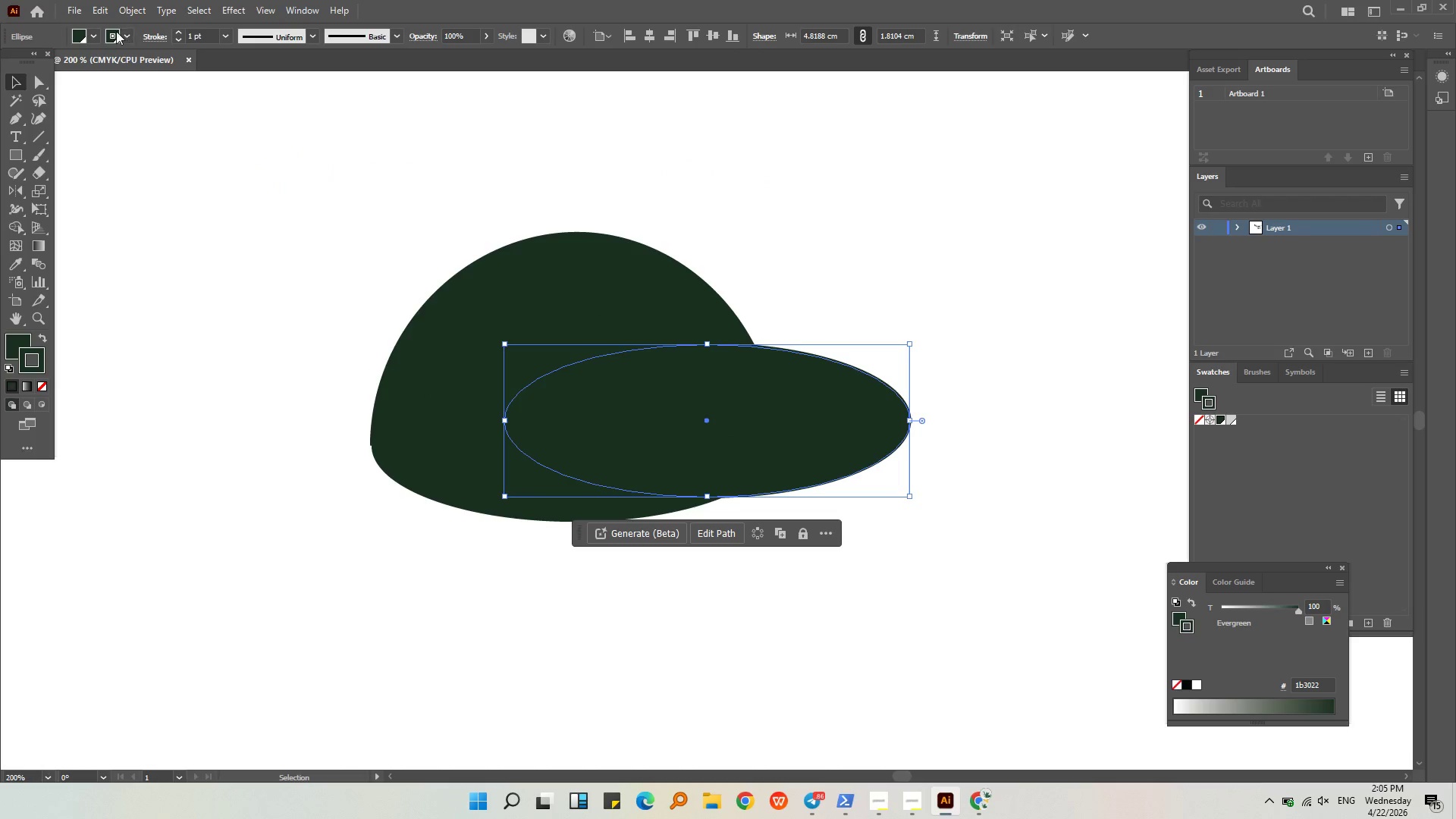 
left_click([124, 34])
 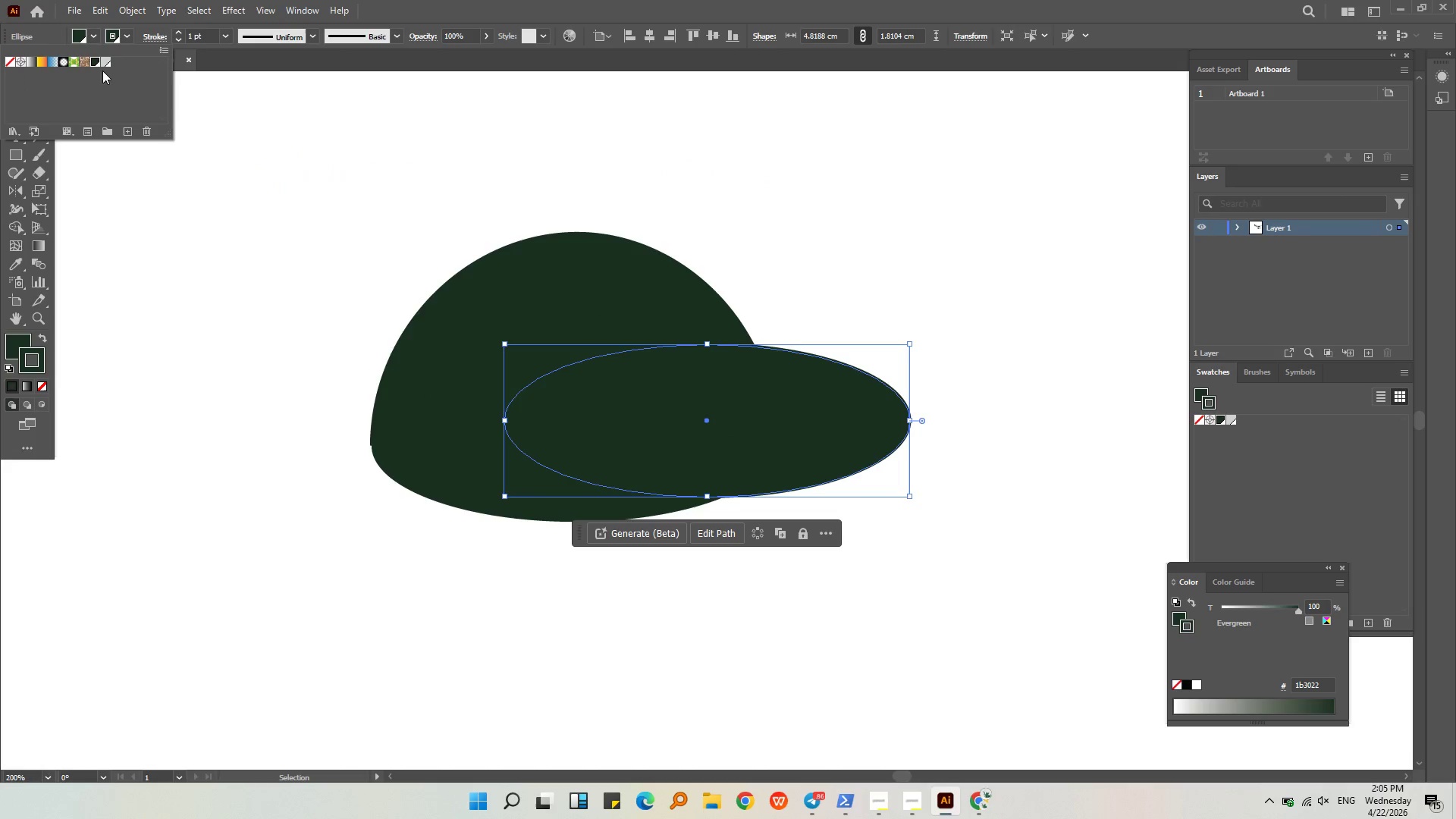 
left_click([107, 61])
 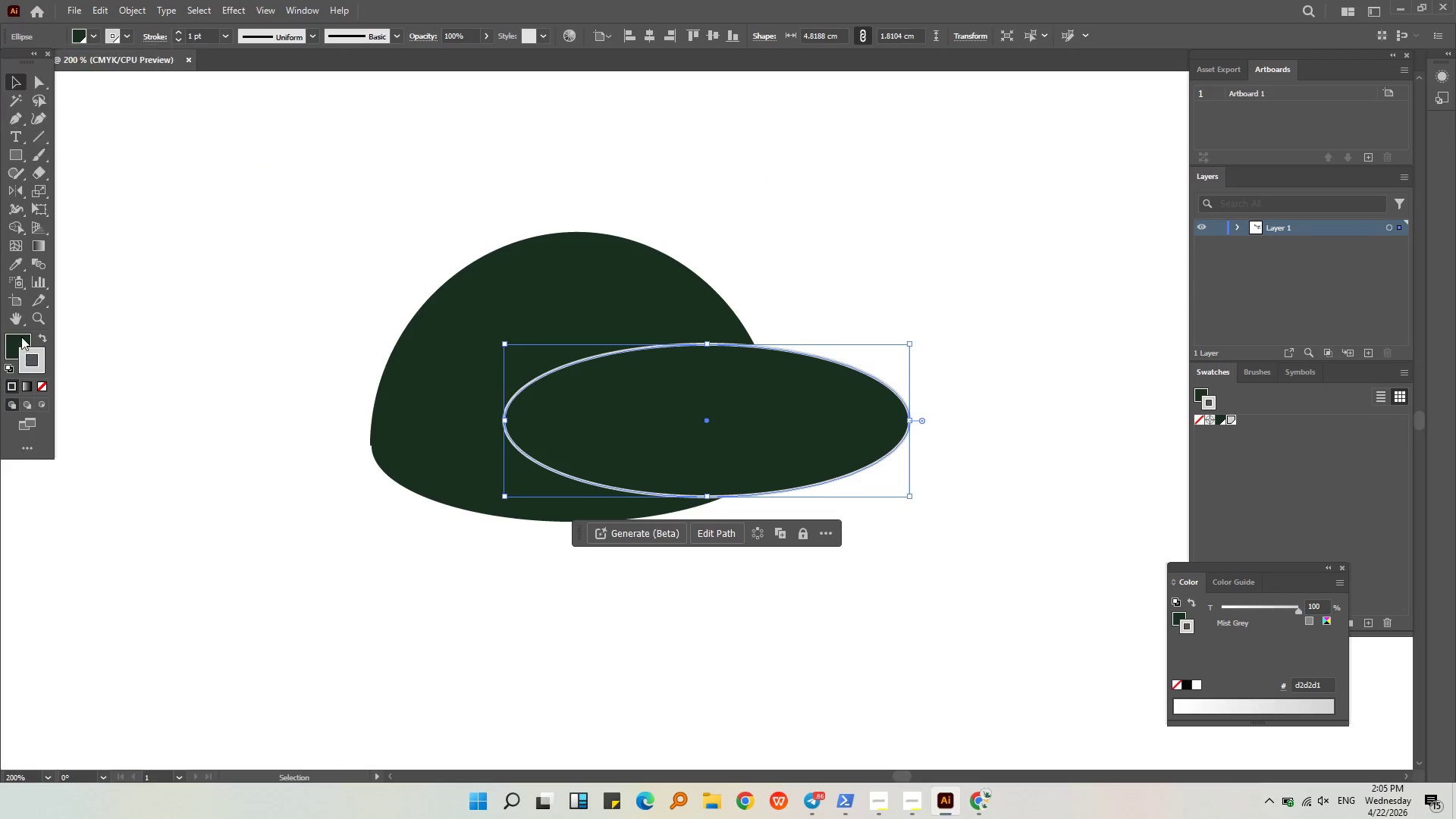 
double_click([21, 342])
 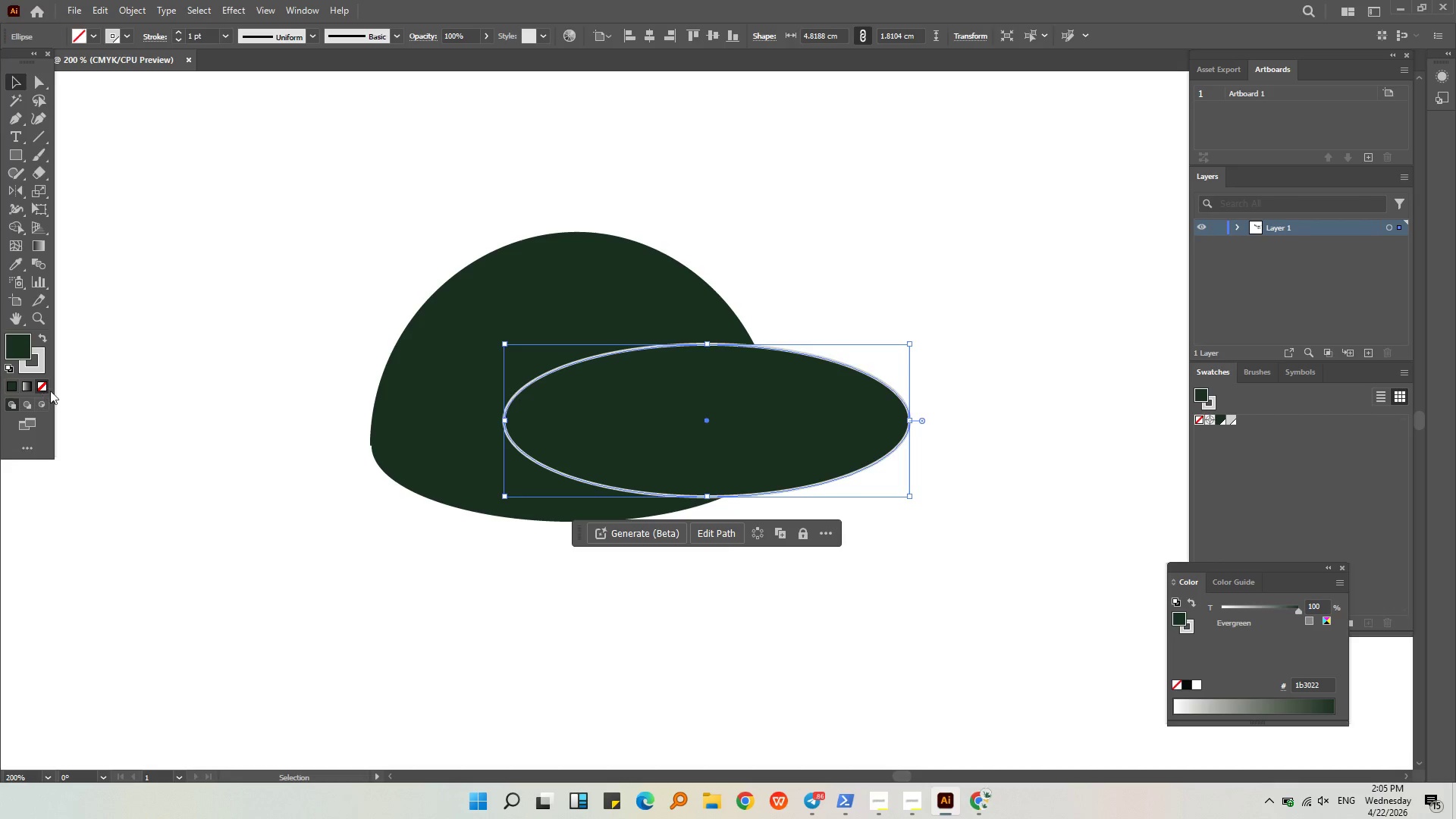 
double_click([96, 400])
 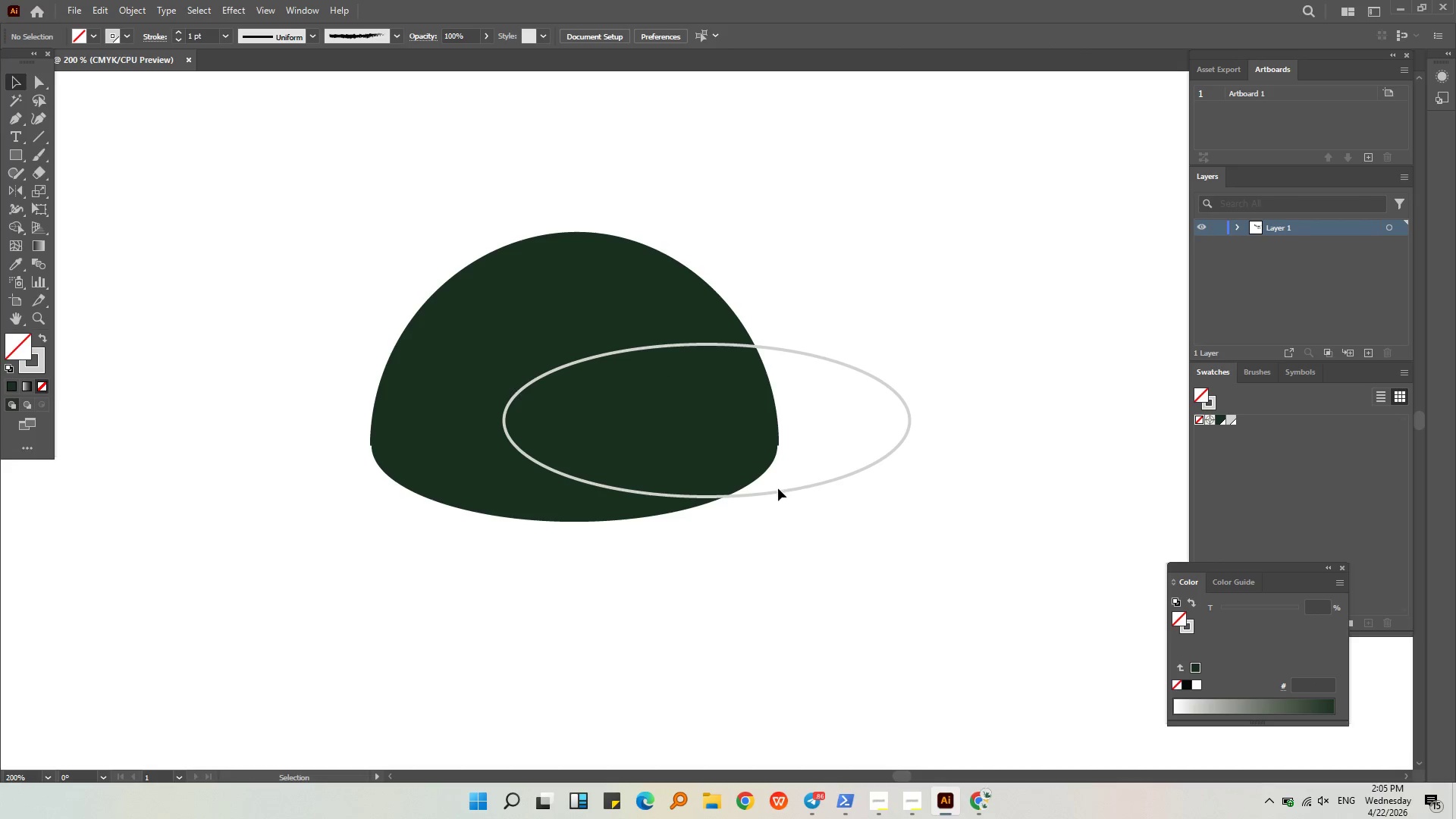 
left_click_drag(start_coordinate=[778, 491], to_coordinate=[646, 516])
 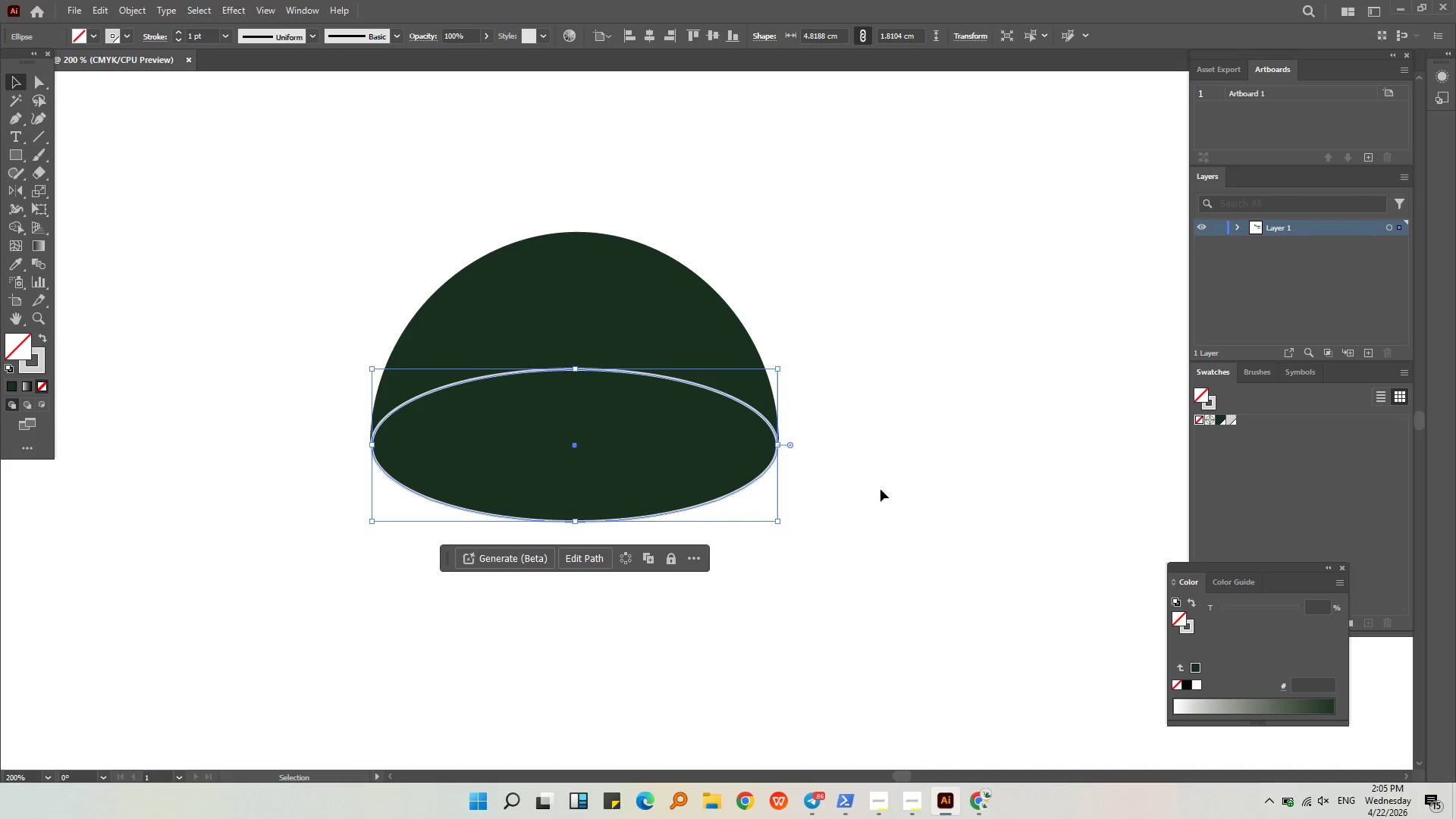 
left_click([880, 488])
 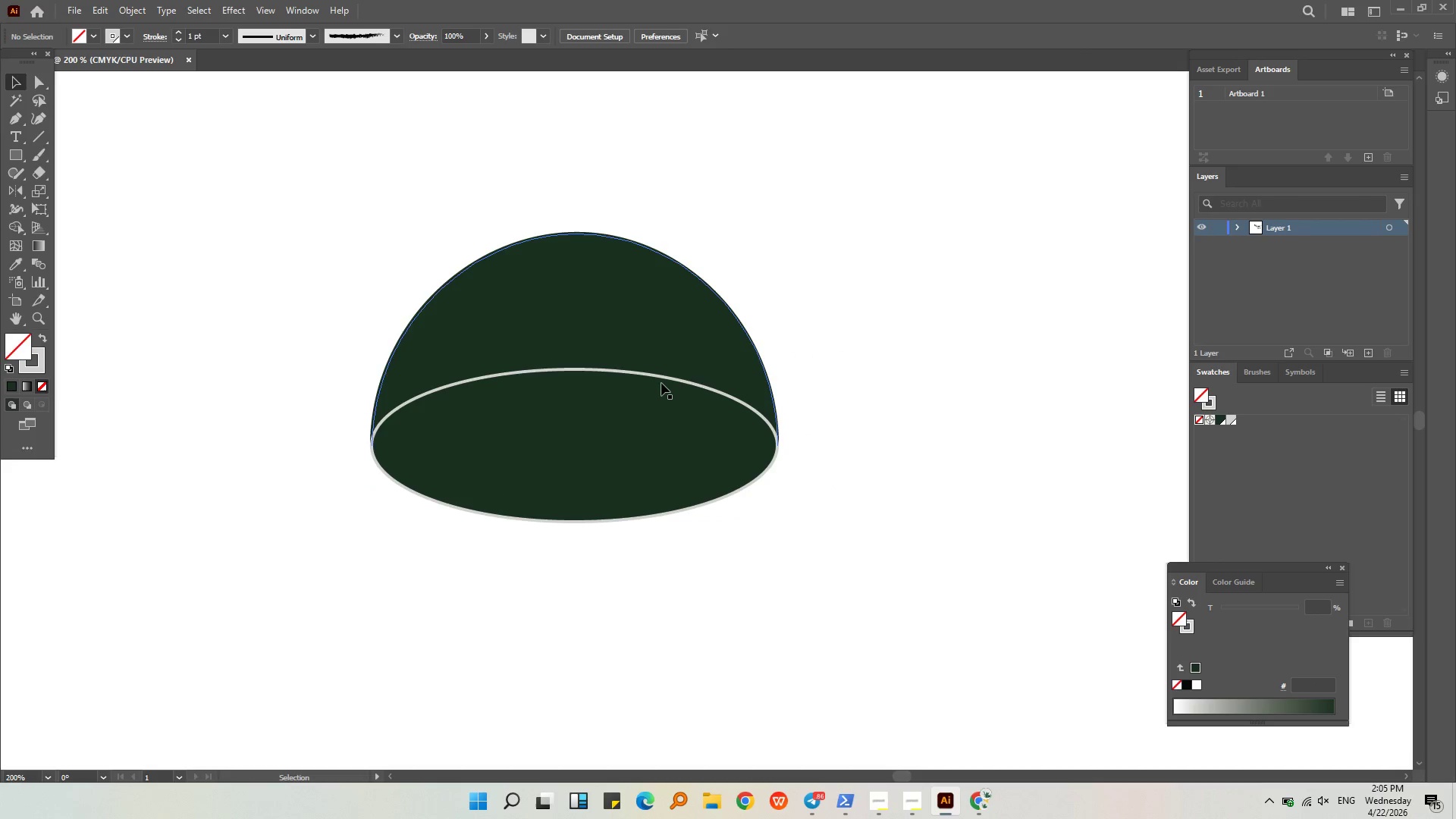 
left_click([661, 376])
 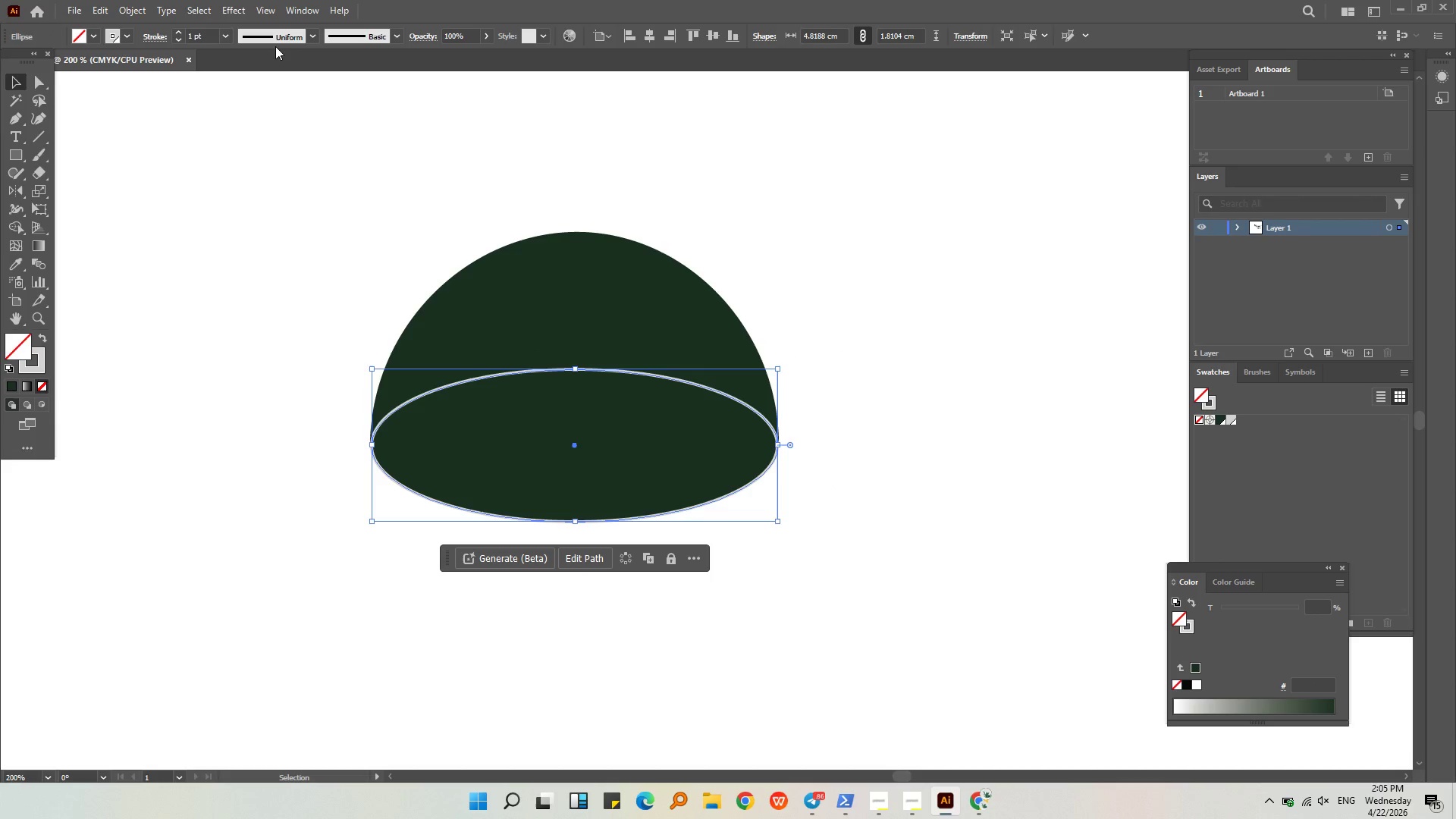 
left_click([314, 36])
 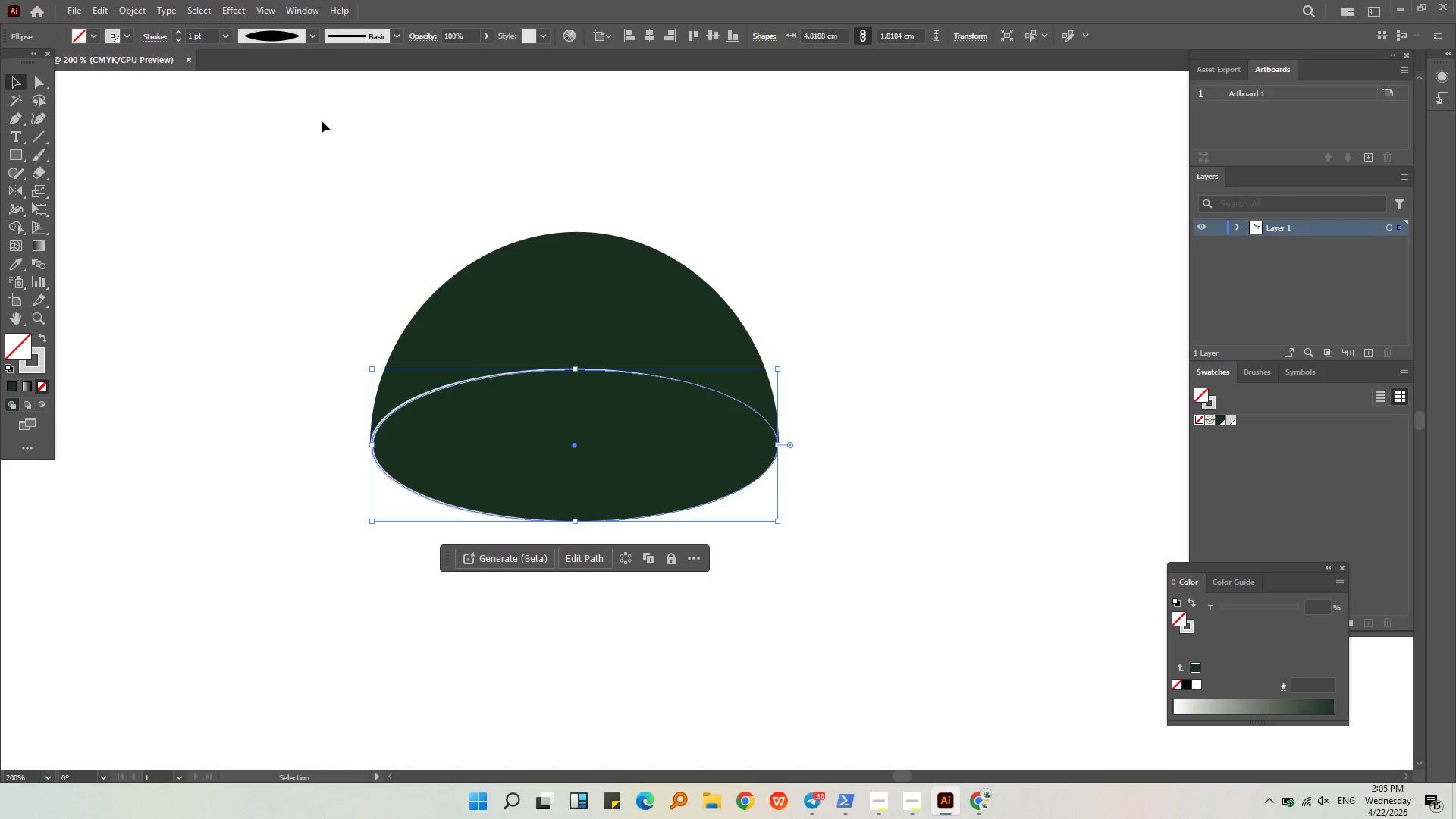 
left_click([1028, 315])
 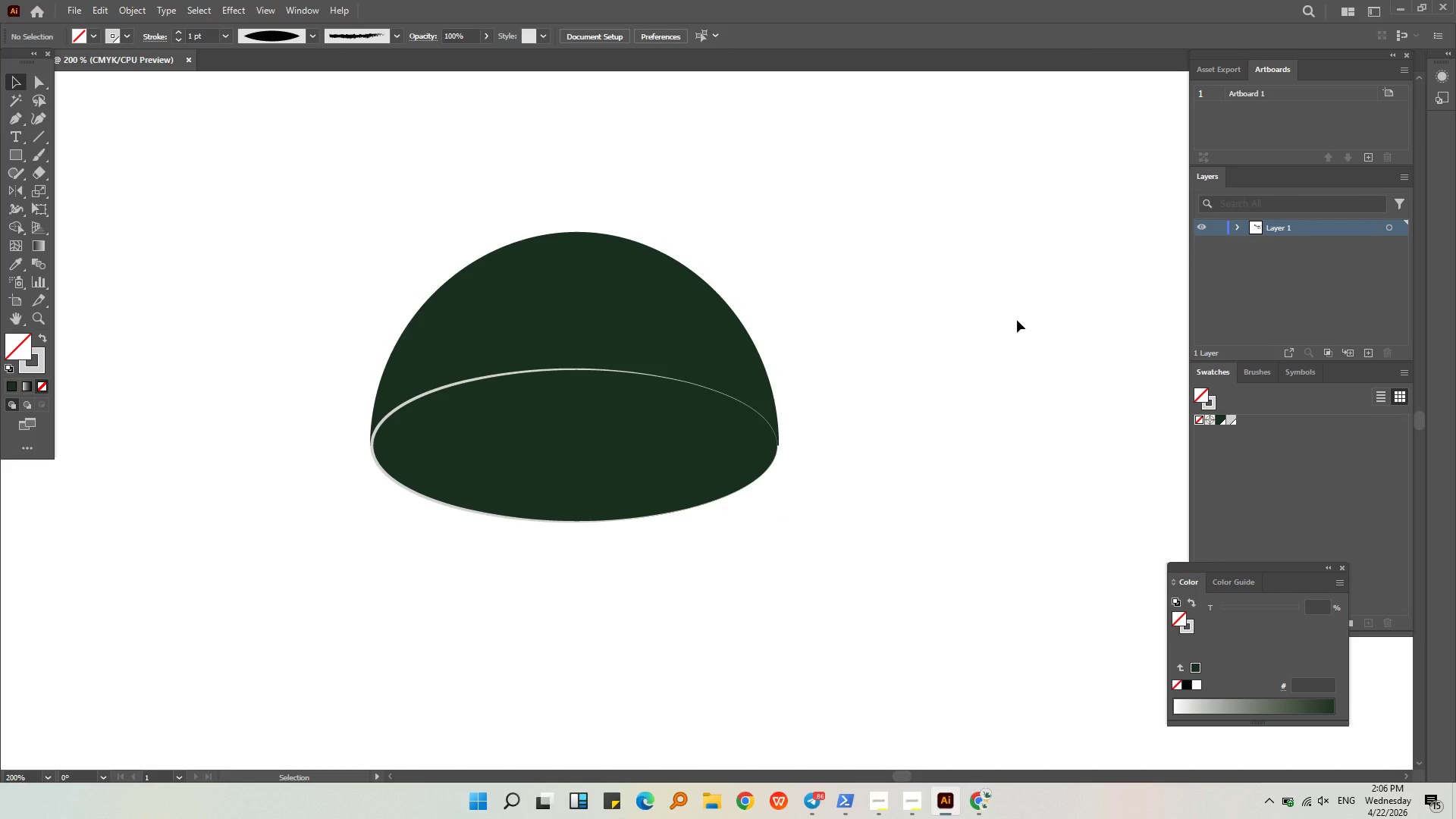 
hold_key(key=AltLeft, duration=0.61)
 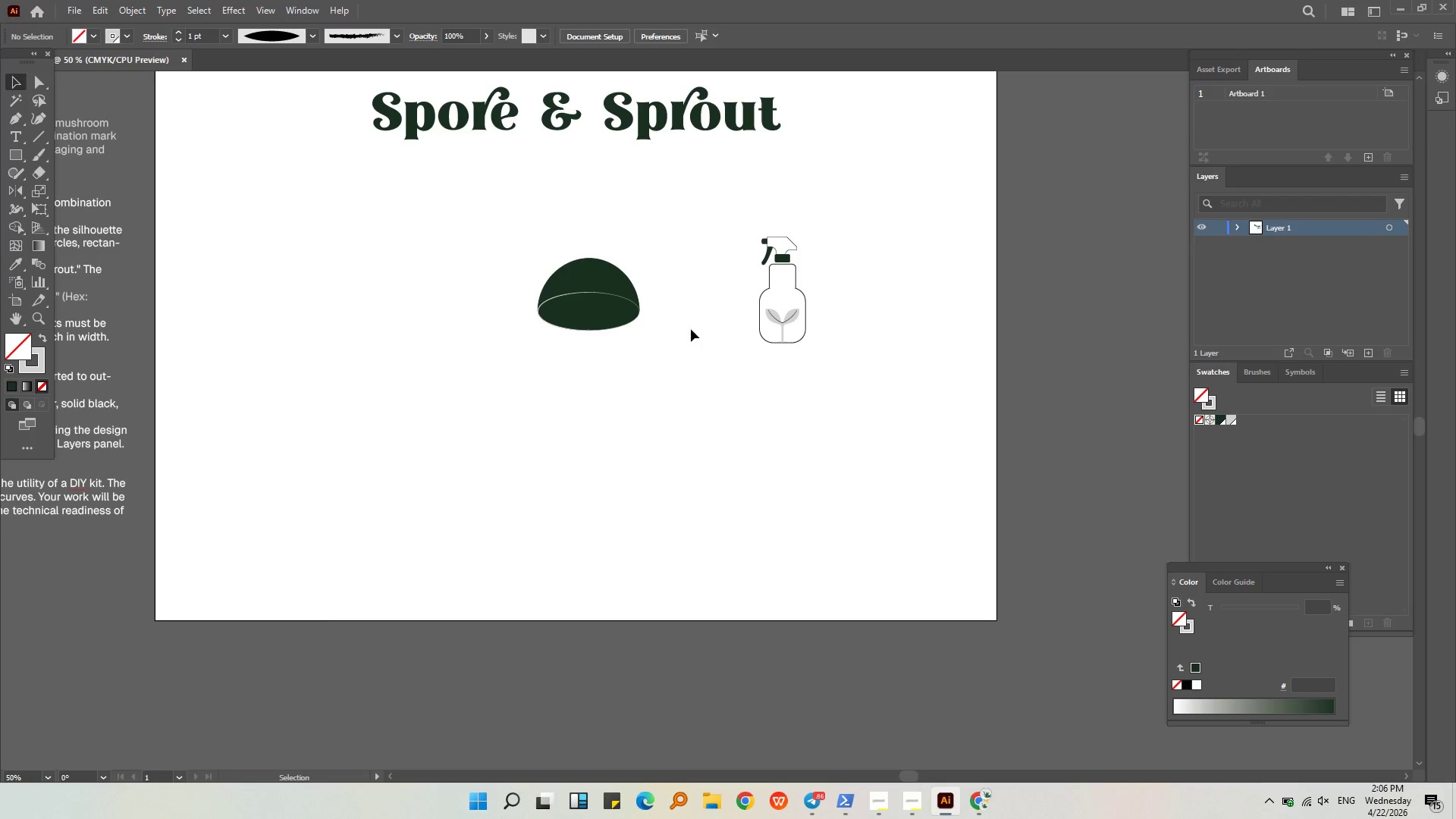 
left_click([701, 332])
 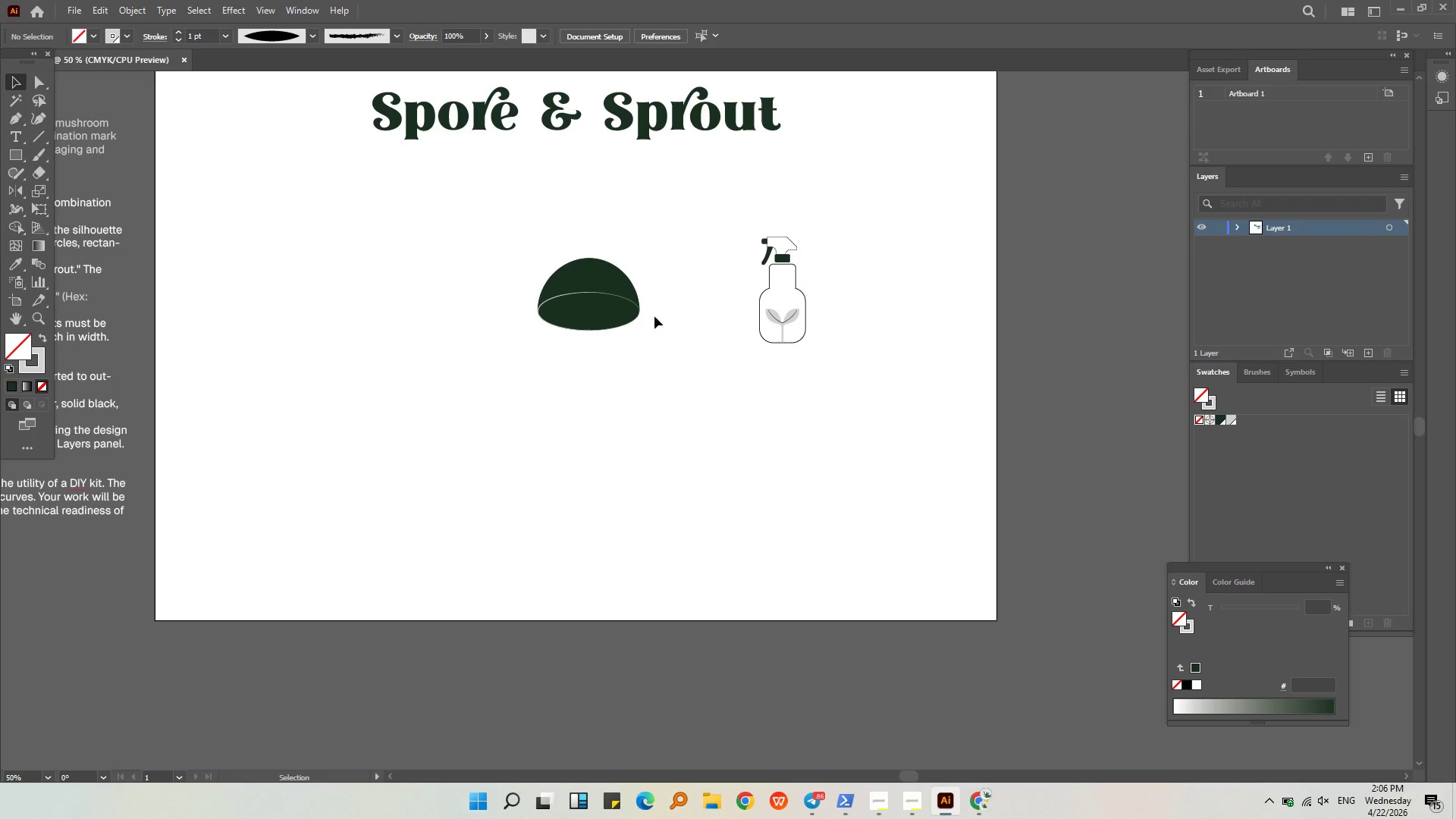 
scroll: coordinate [641, 263], scroll_direction: down, amount: 4.0
 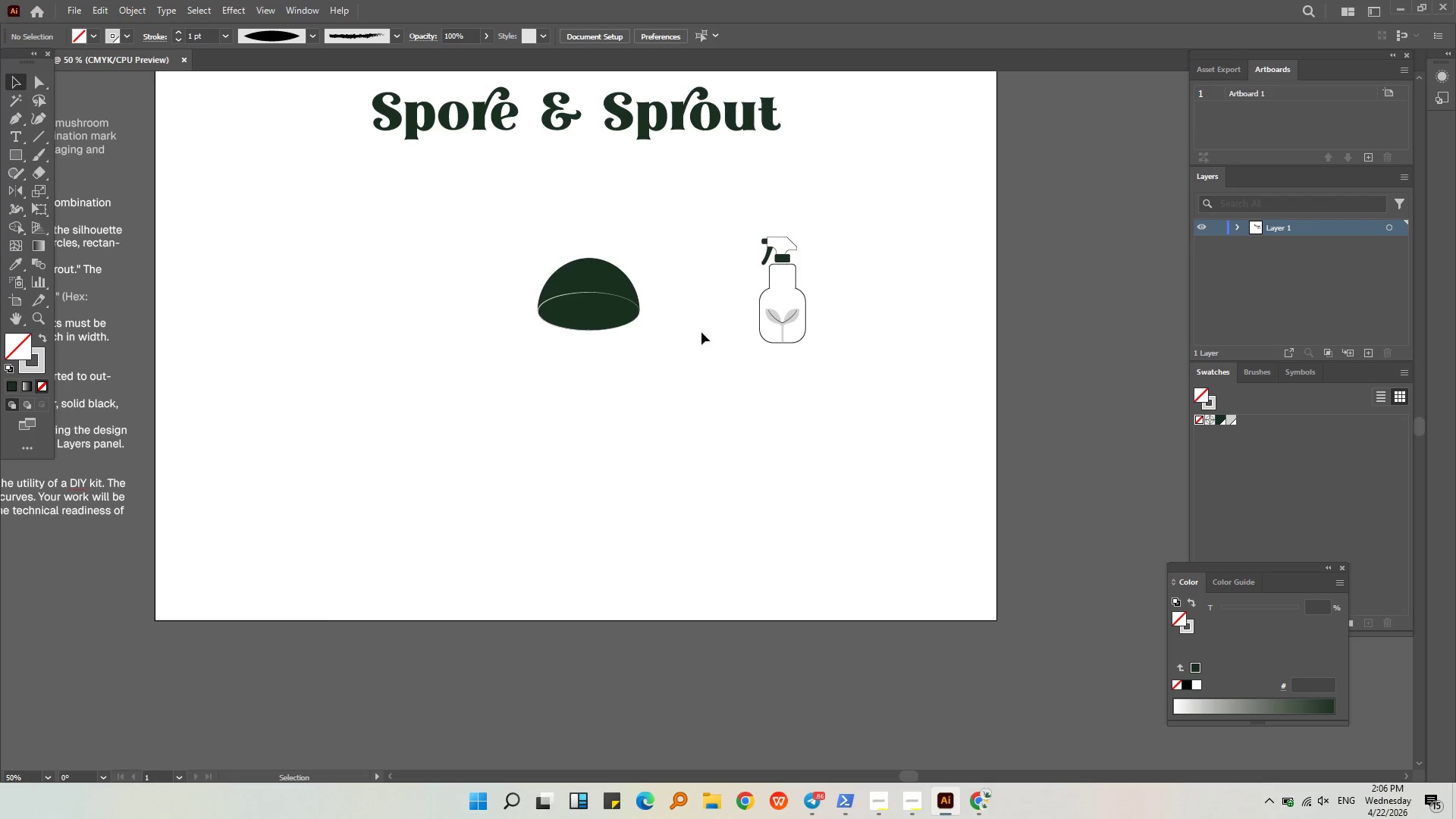 
hold_key(key=AltLeft, duration=0.31)
 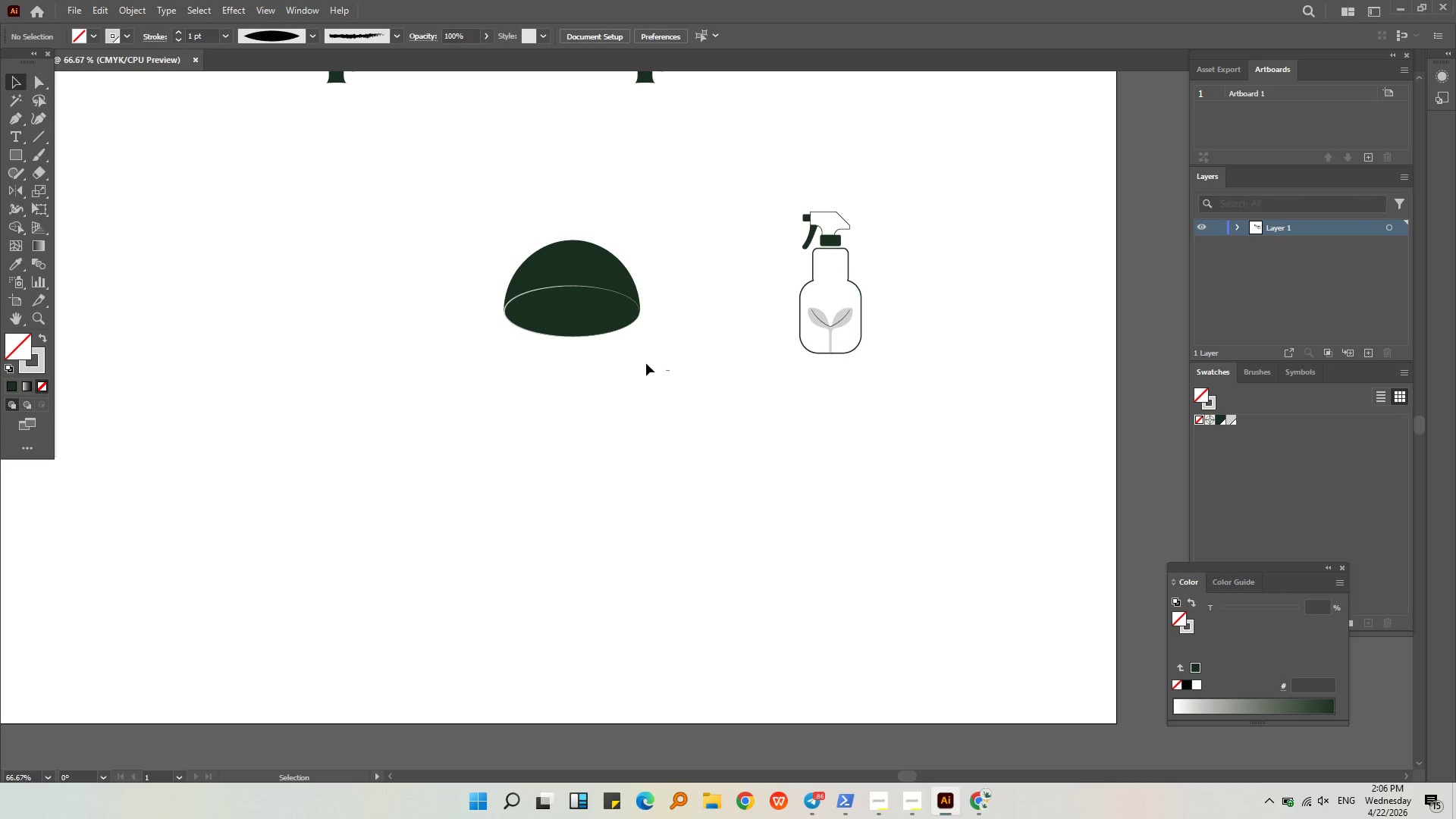 
left_click([677, 340])
 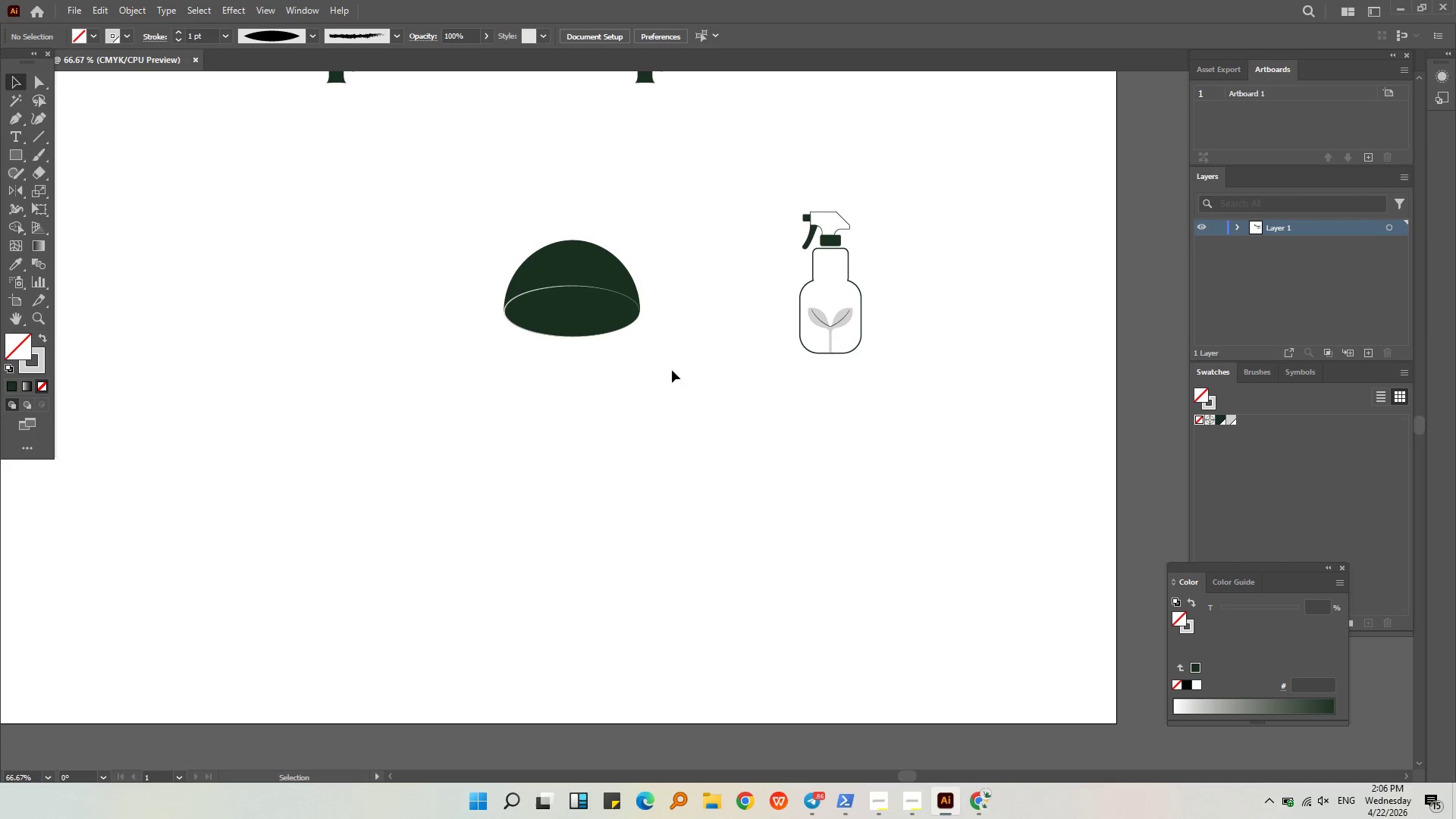 
scroll: coordinate [637, 311], scroll_direction: up, amount: 1.0
 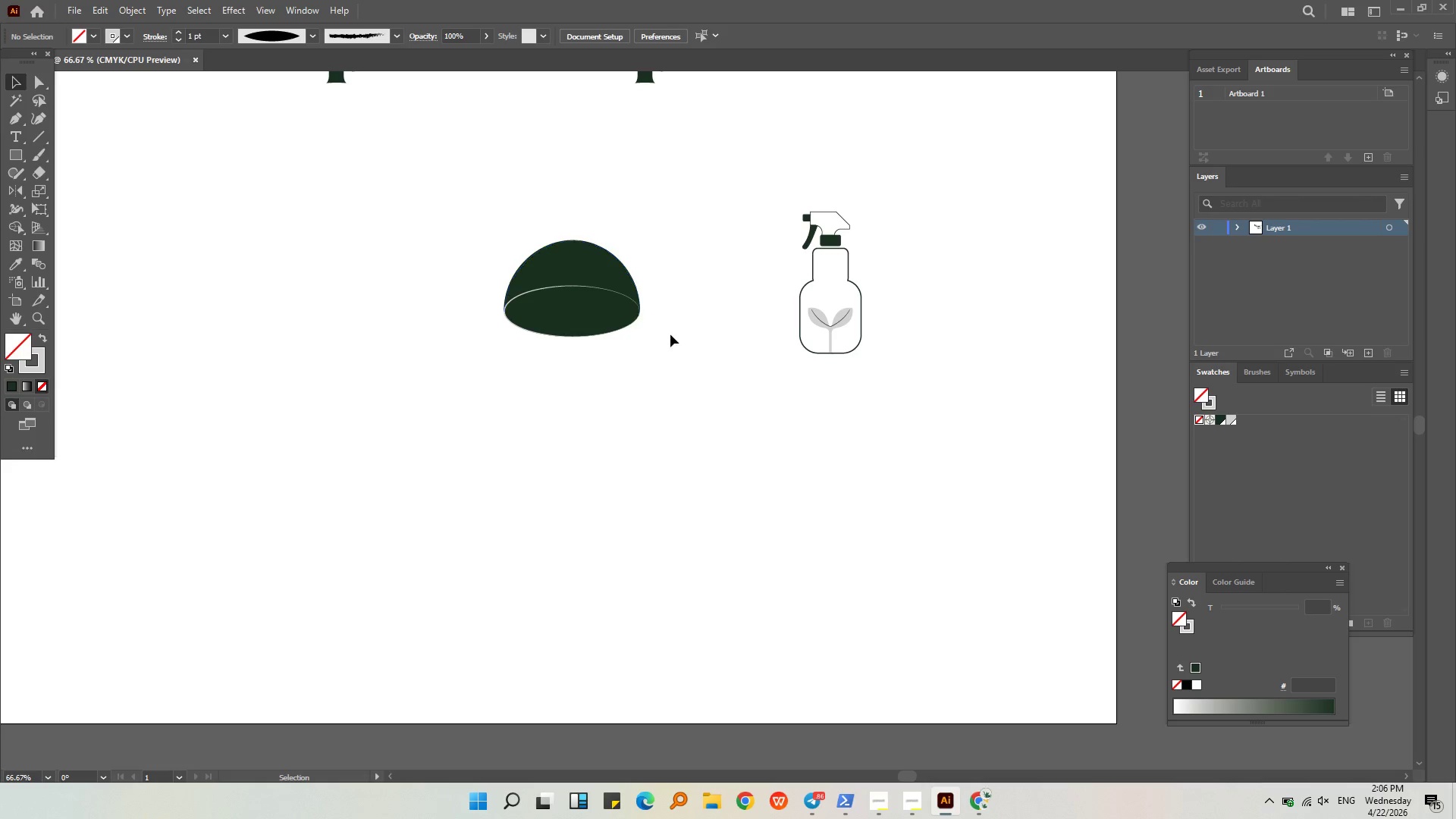 
left_click_drag(start_coordinate=[670, 370], to_coordinate=[433, 217])
 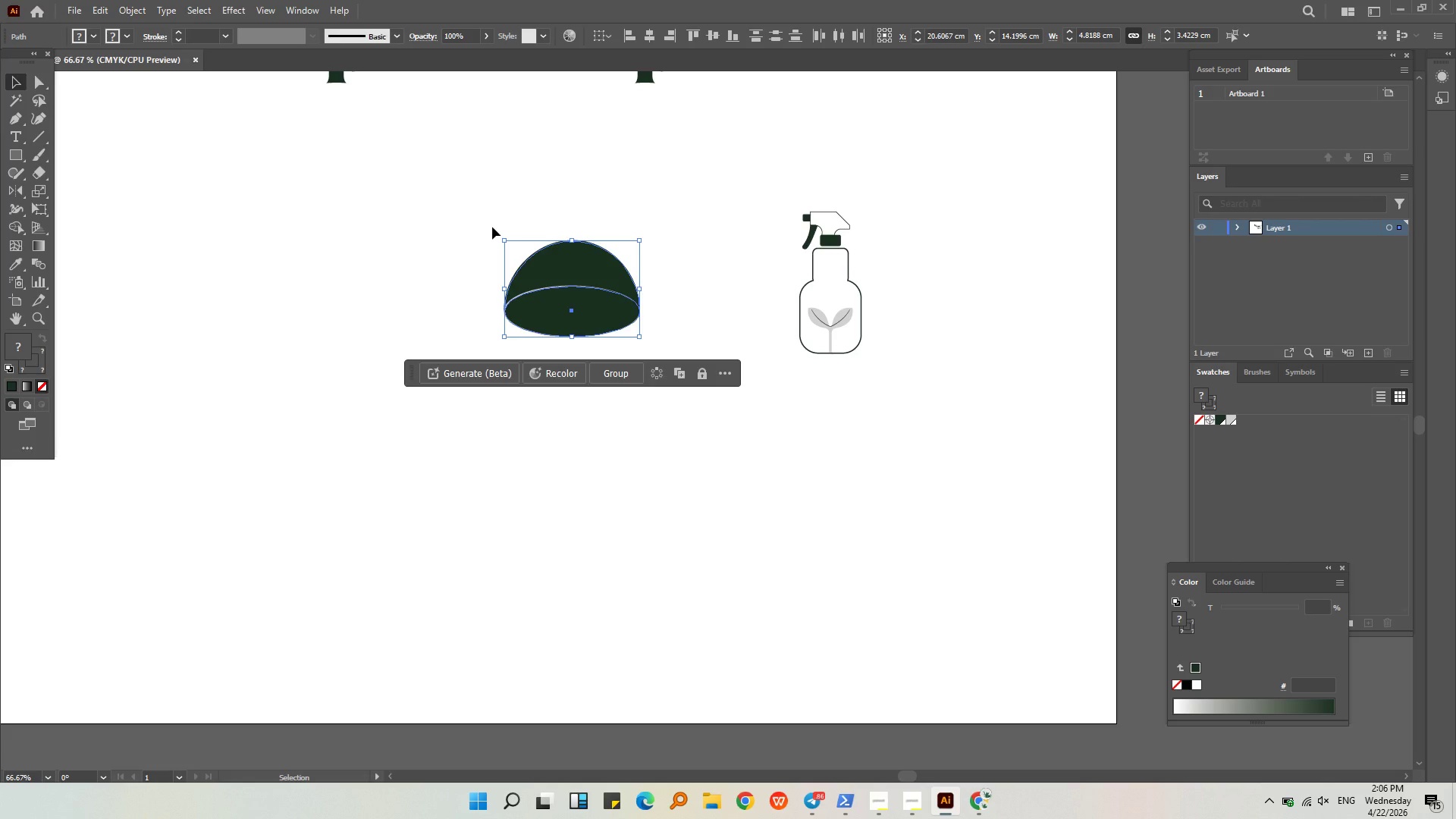 
hold_key(key=AltLeft, duration=0.69)
scroll: coordinate [530, 290], scroll_direction: up, amount: 2.0
 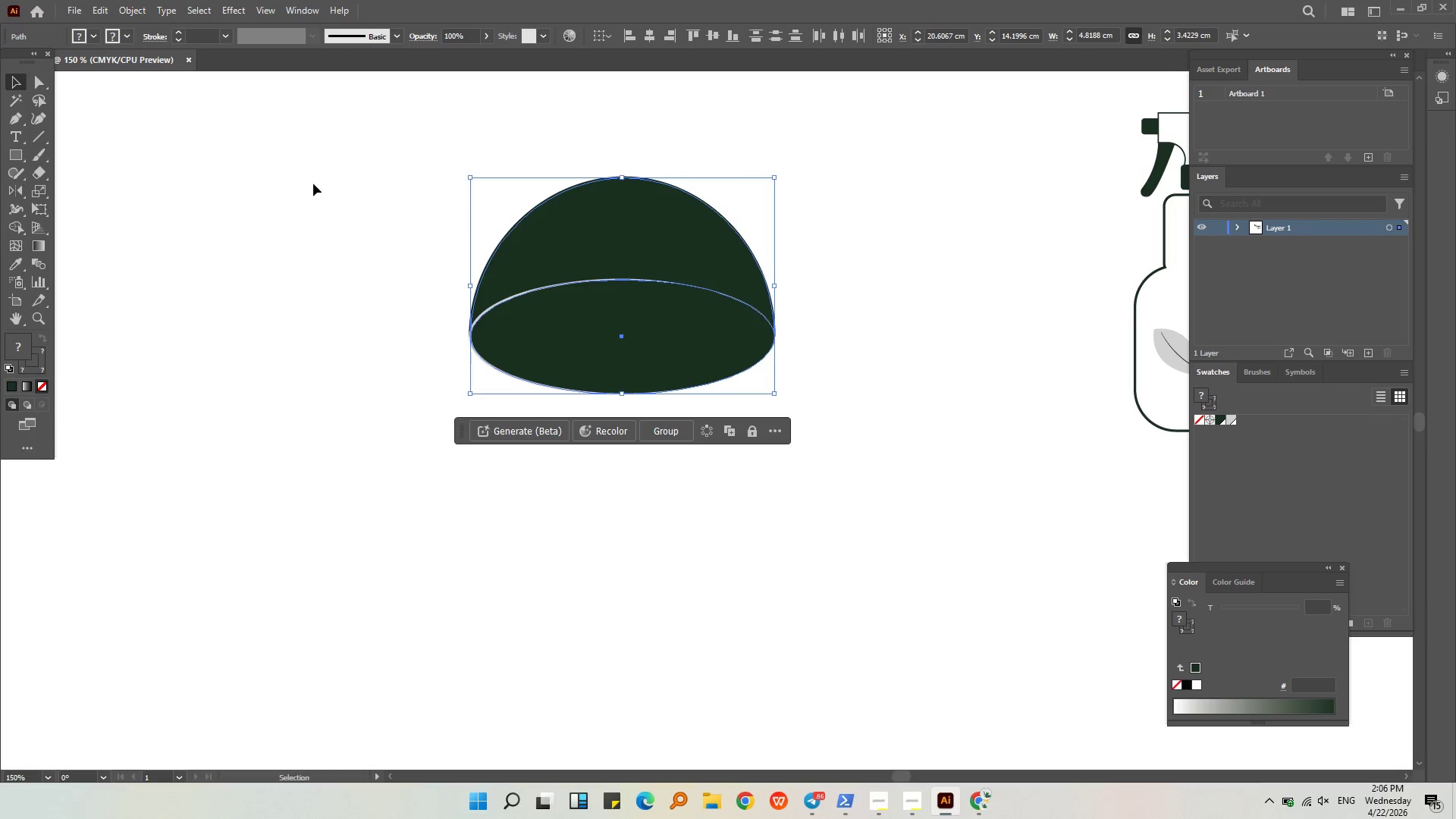 
mouse_move([52, 121])
 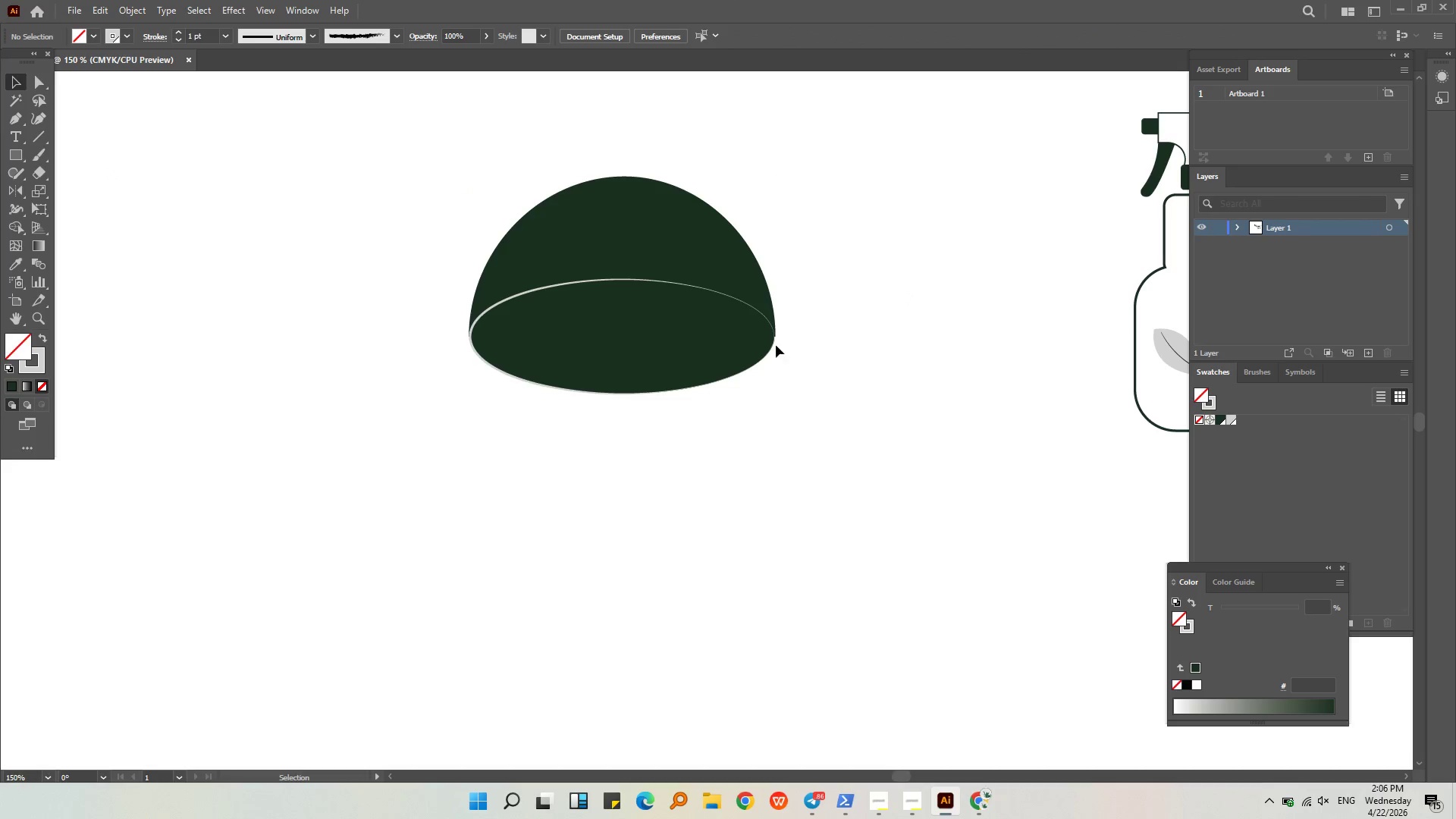 
left_click([776, 342])
 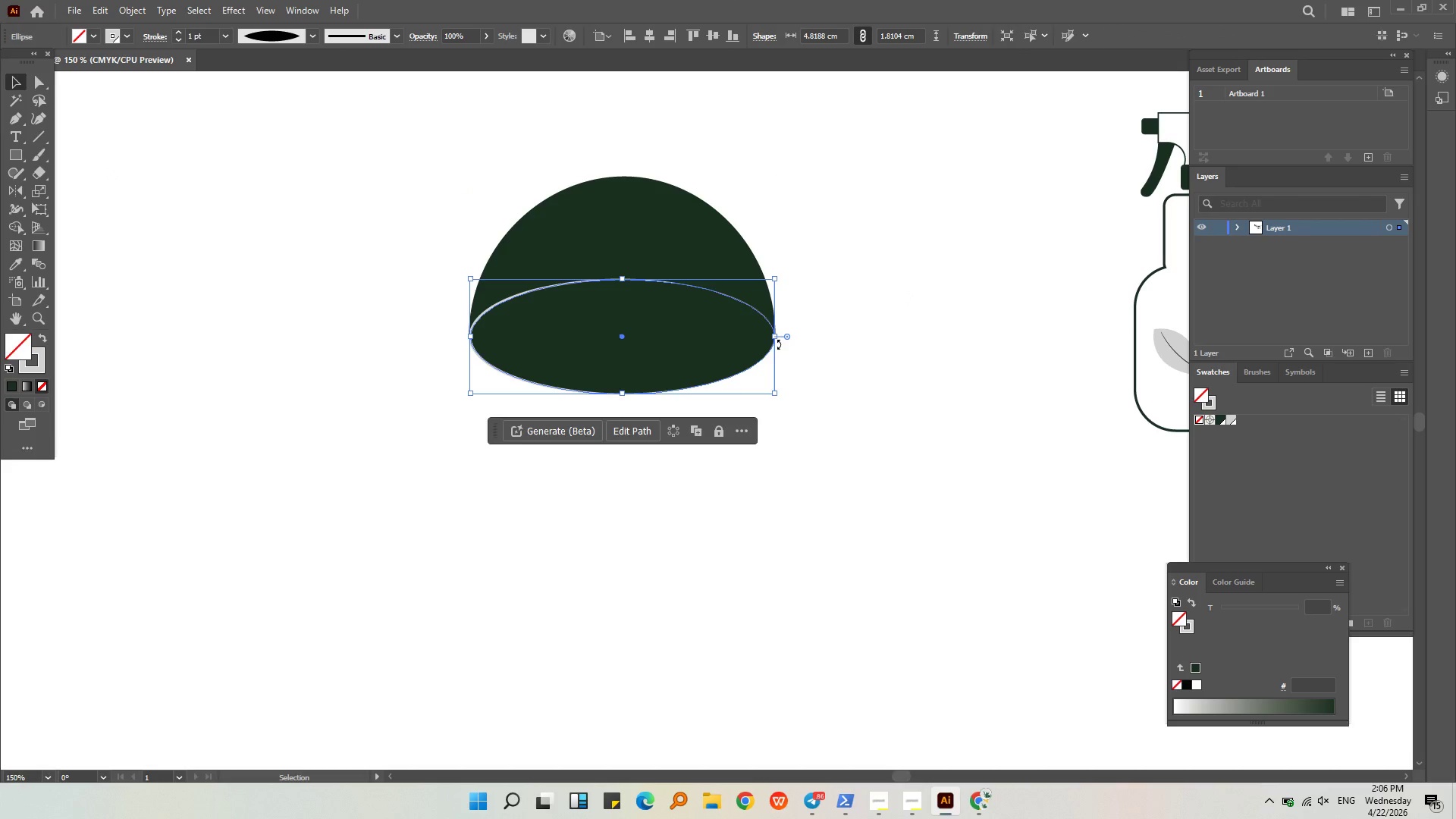 
hold_key(key=AltLeft, duration=0.56)
scroll: coordinate [775, 332], scroll_direction: up, amount: 5.0
 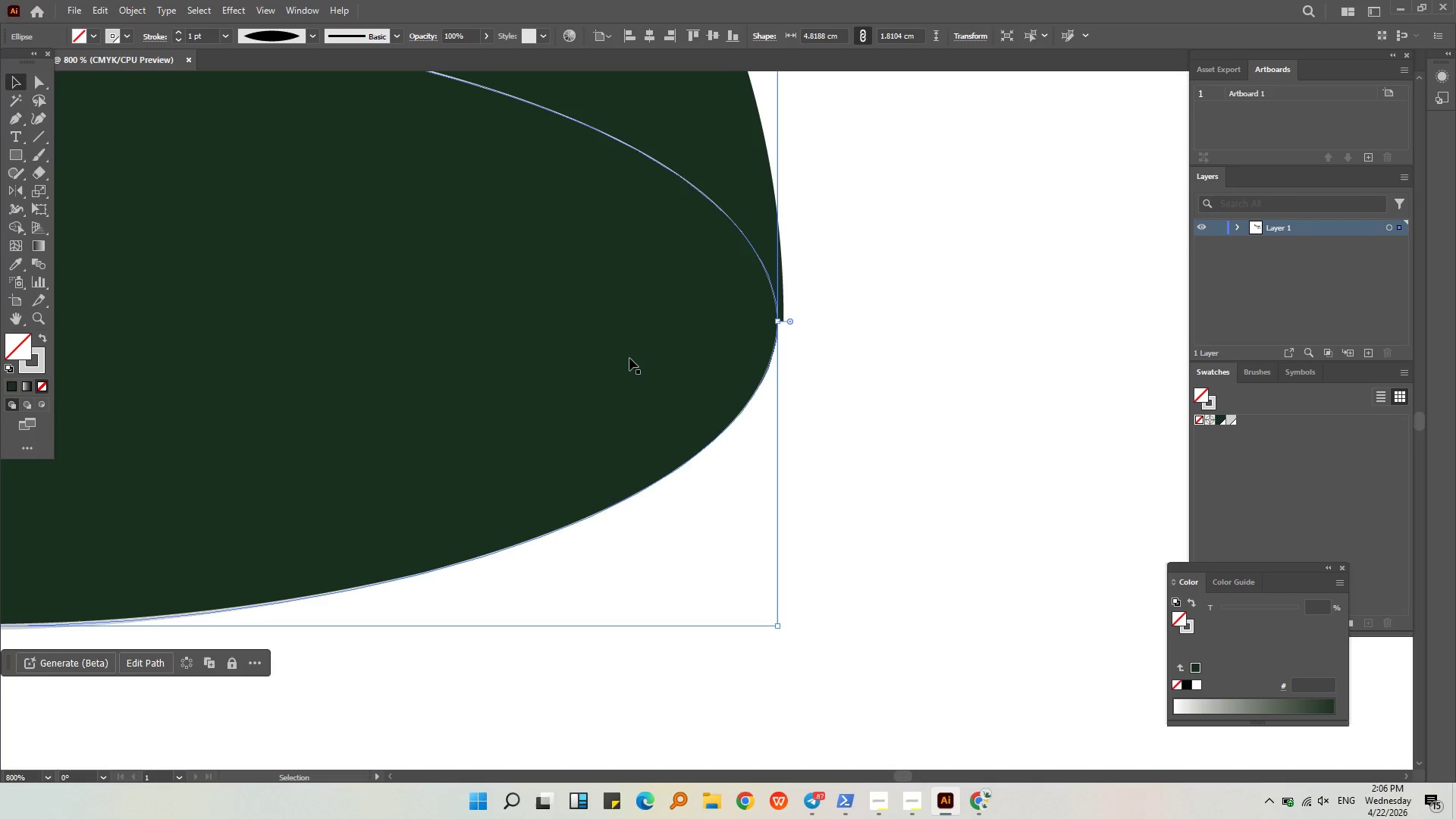 
left_click_drag(start_coordinate=[778, 315], to_coordinate=[789, 315])
 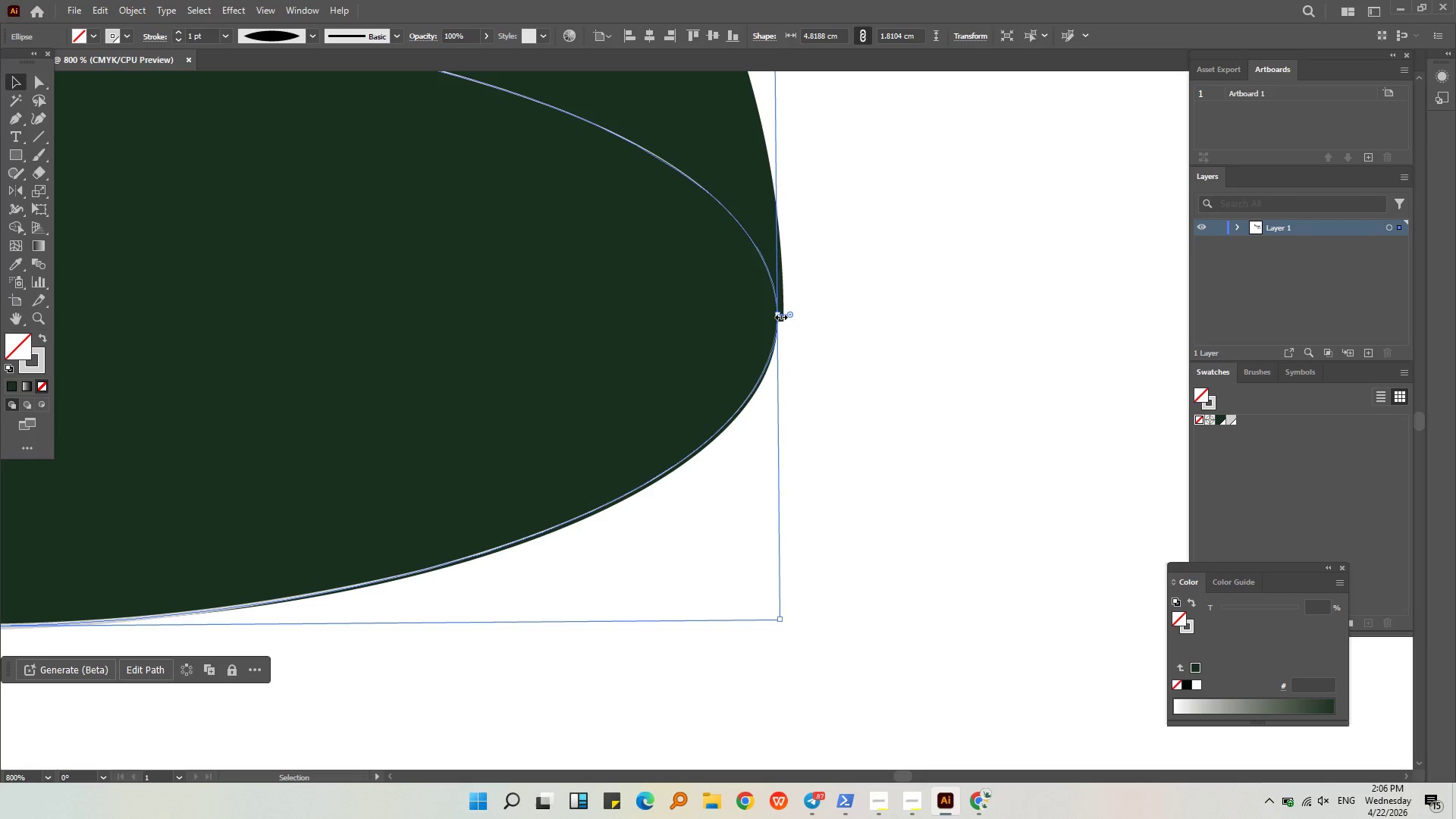 
left_click_drag(start_coordinate=[780, 315], to_coordinate=[797, 315])
 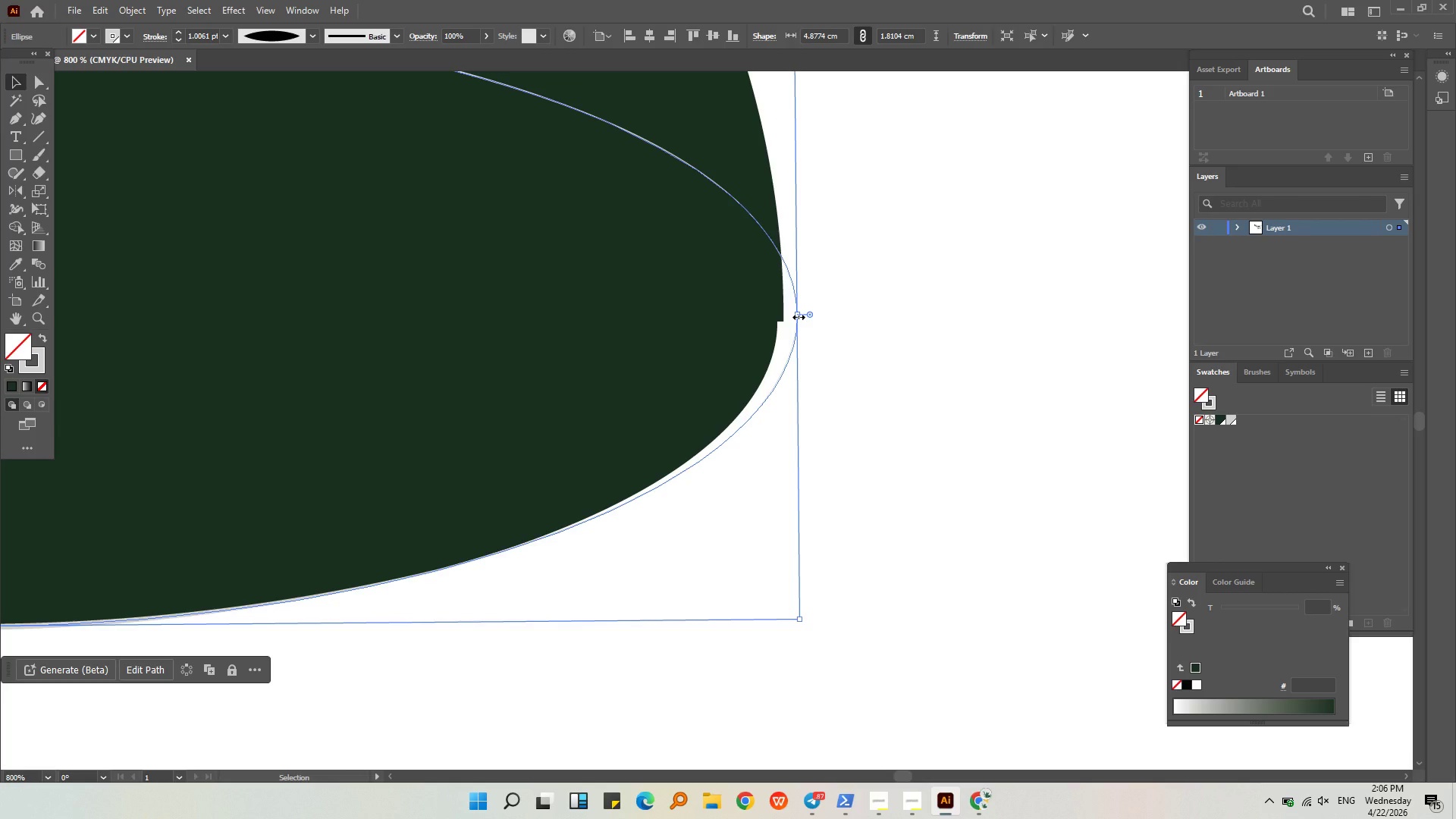 
left_click_drag(start_coordinate=[797, 315], to_coordinate=[776, 322])
 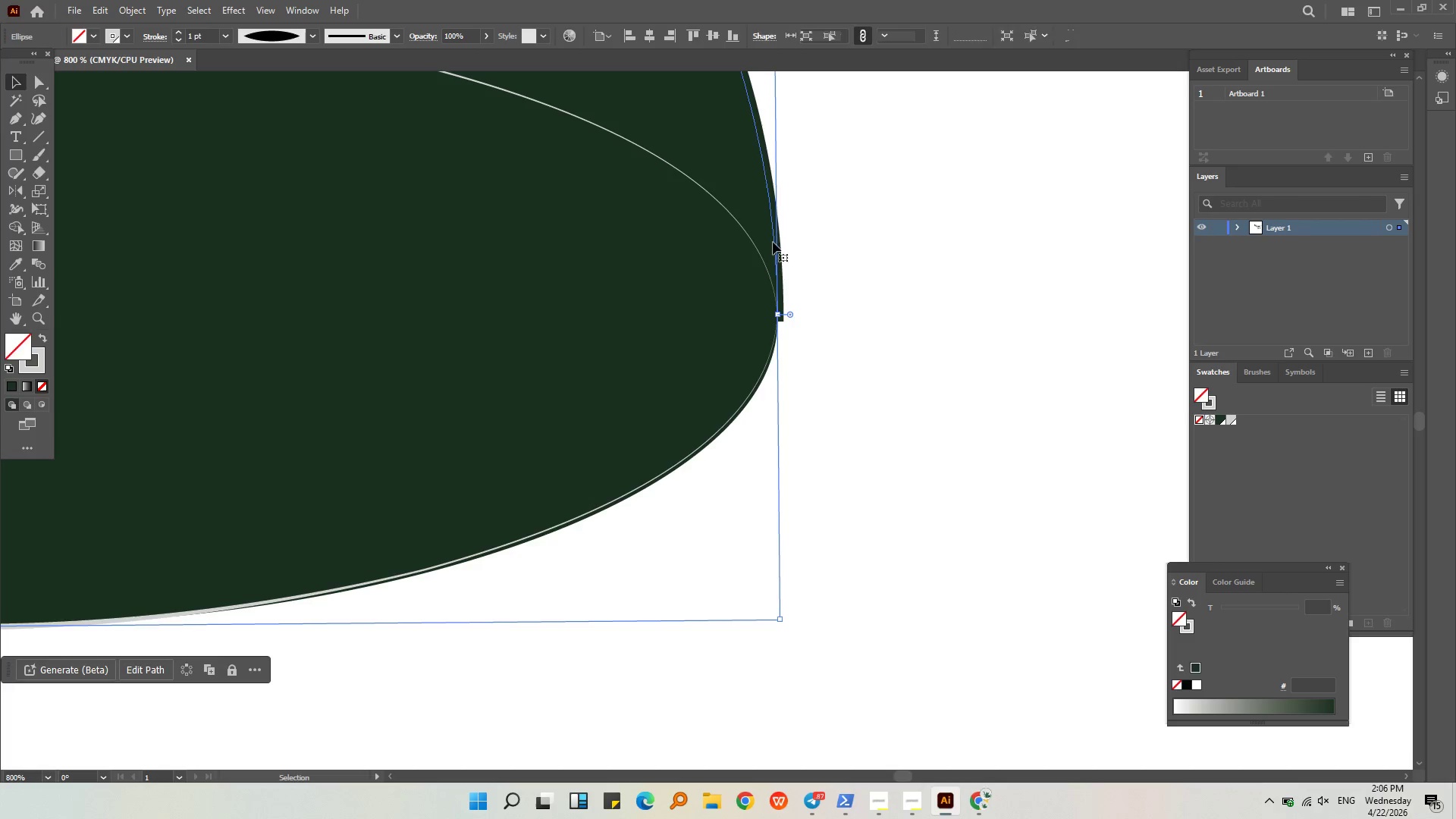 
double_click([748, 204])
 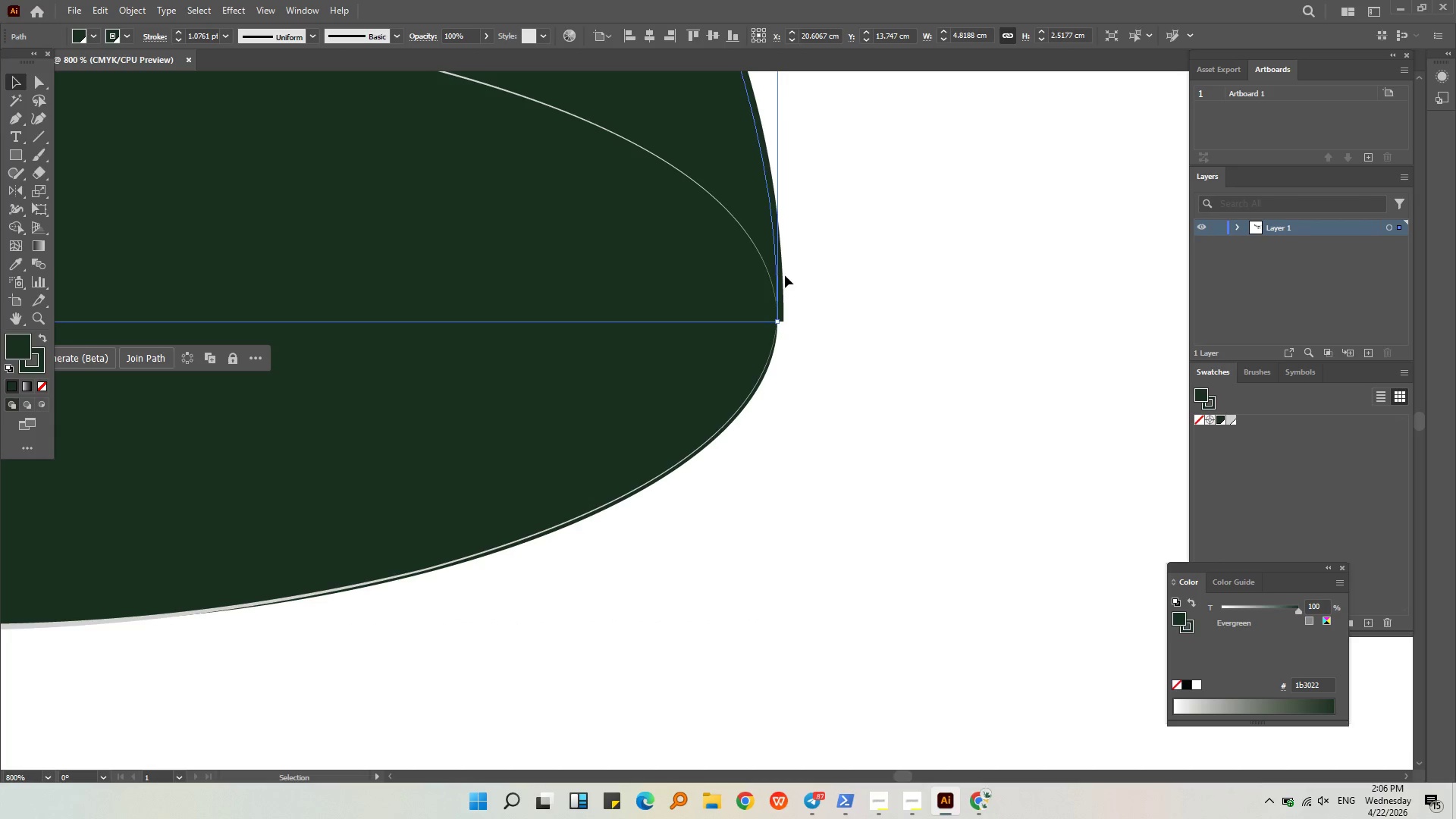 
key(Alt+AltLeft)
 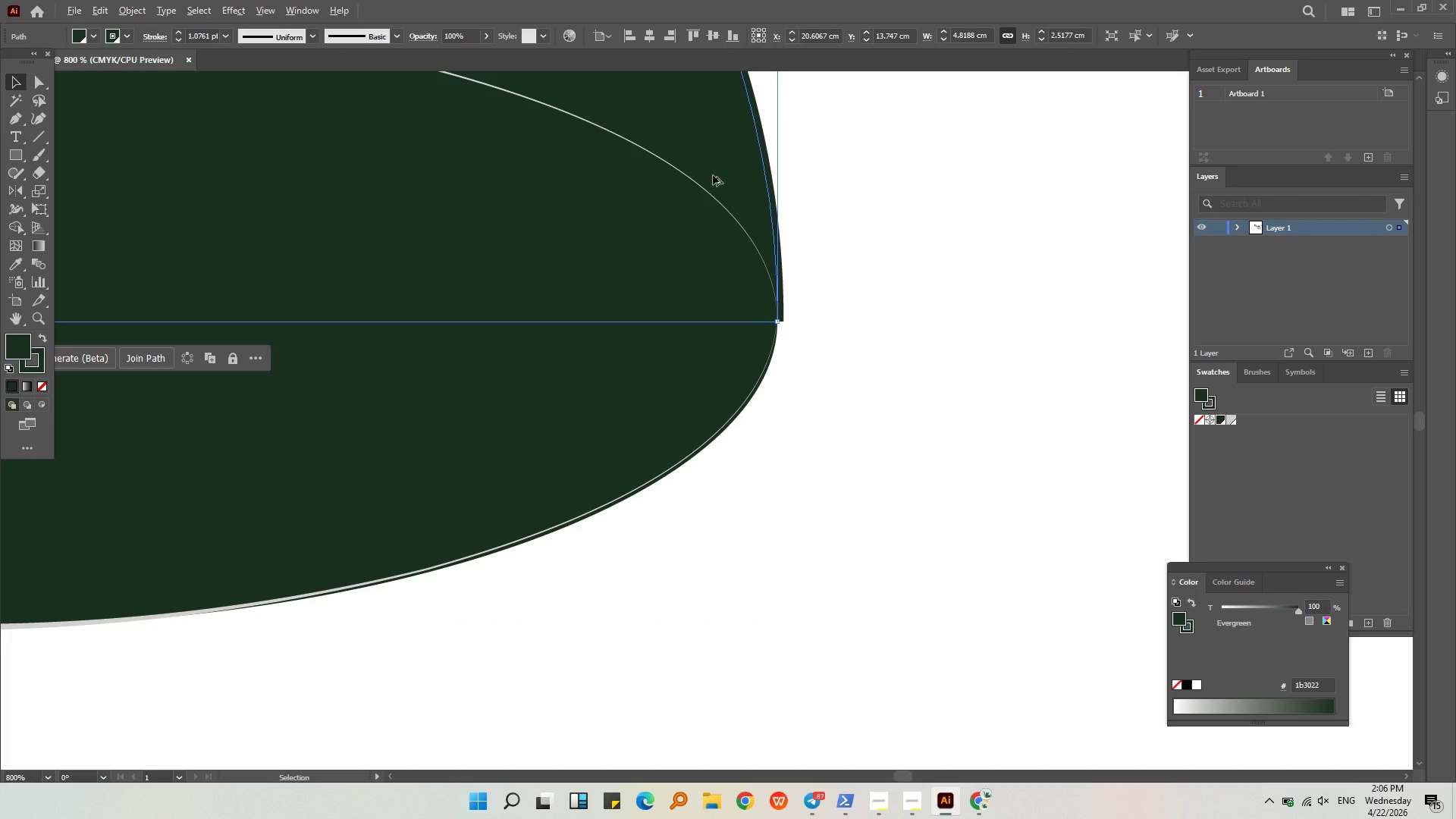 
scroll: coordinate [714, 180], scroll_direction: down, amount: 1.0
 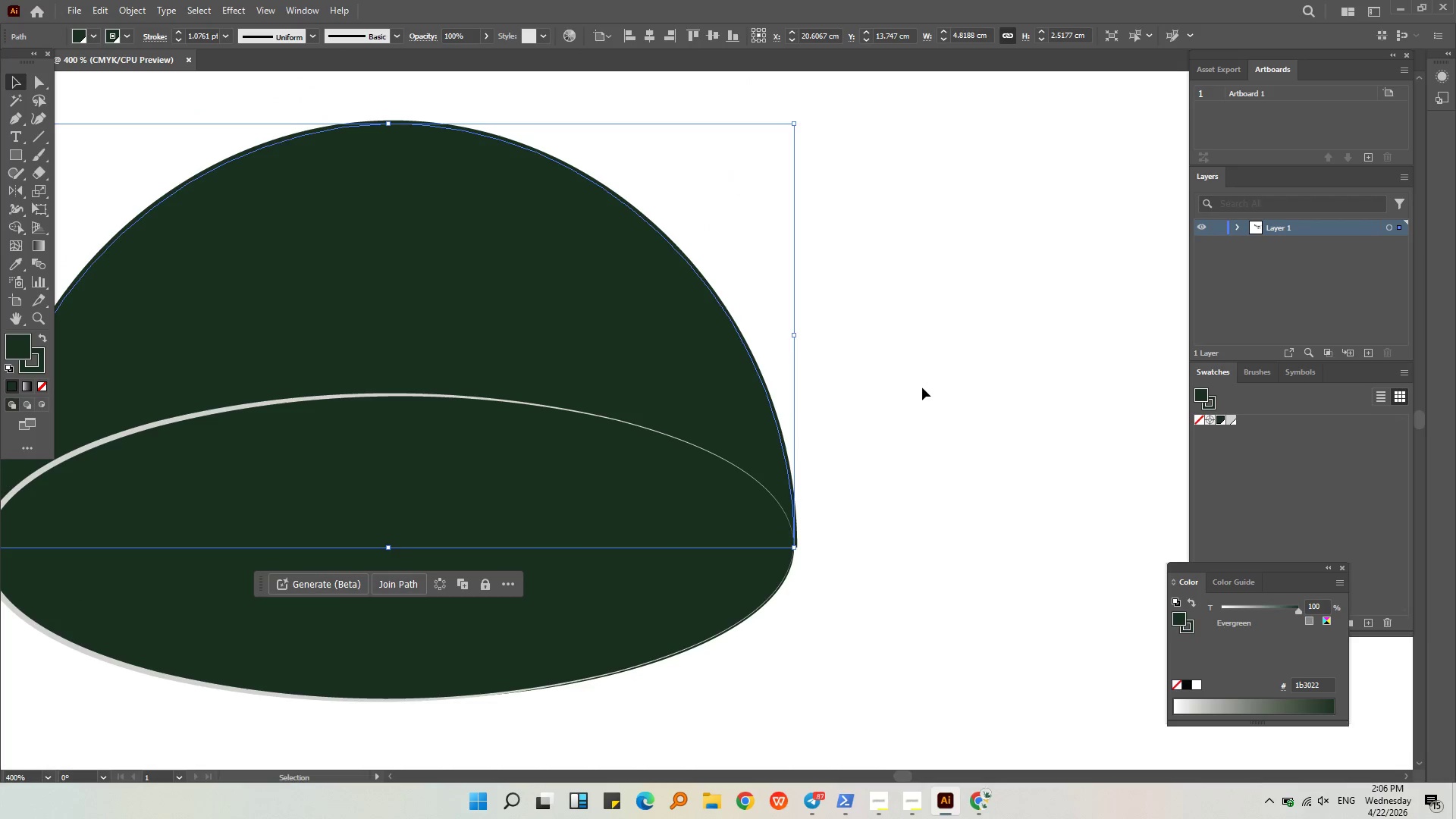 
double_click([638, 311])
 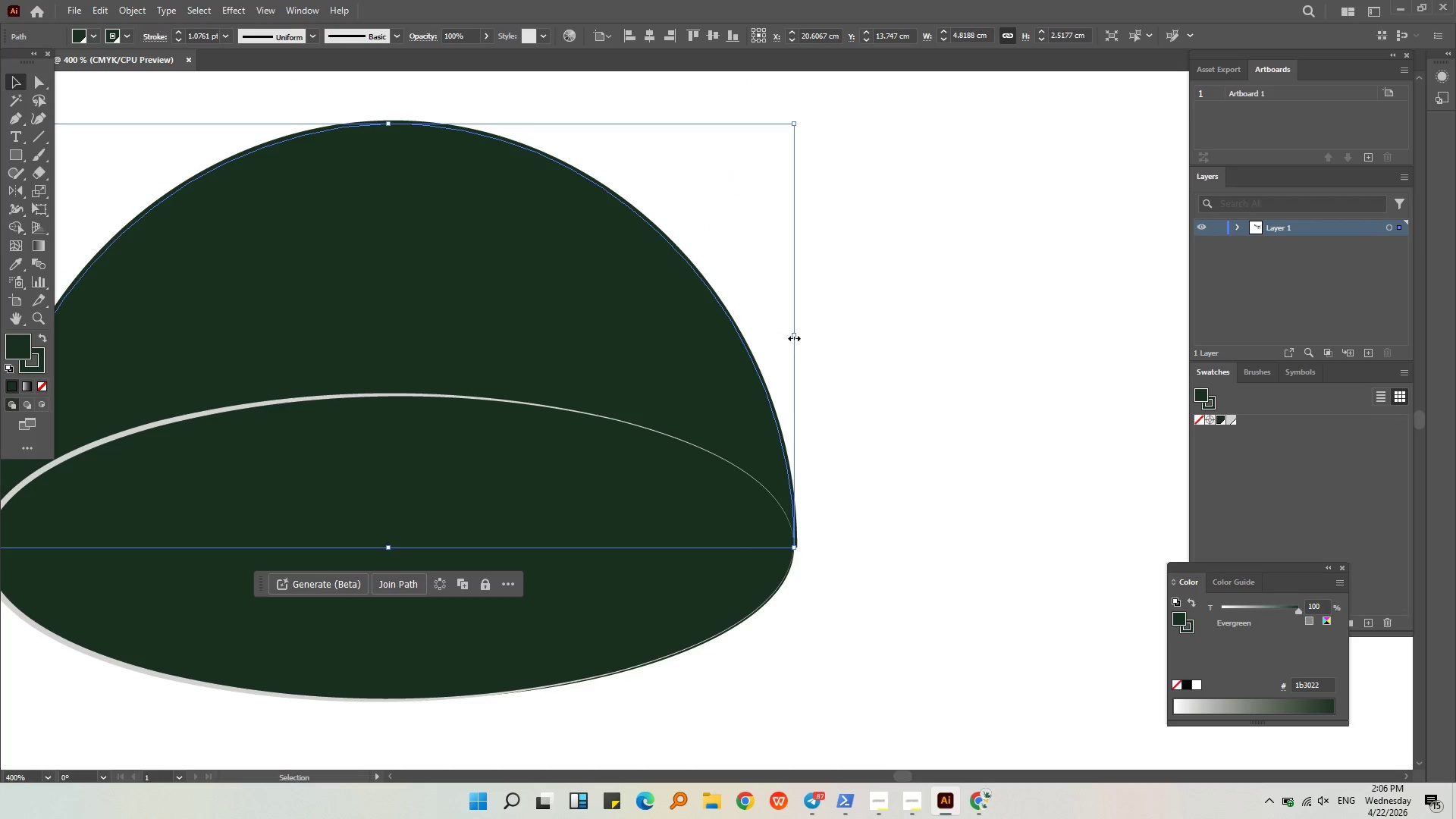 
left_click_drag(start_coordinate=[792, 334], to_coordinate=[789, 334])
 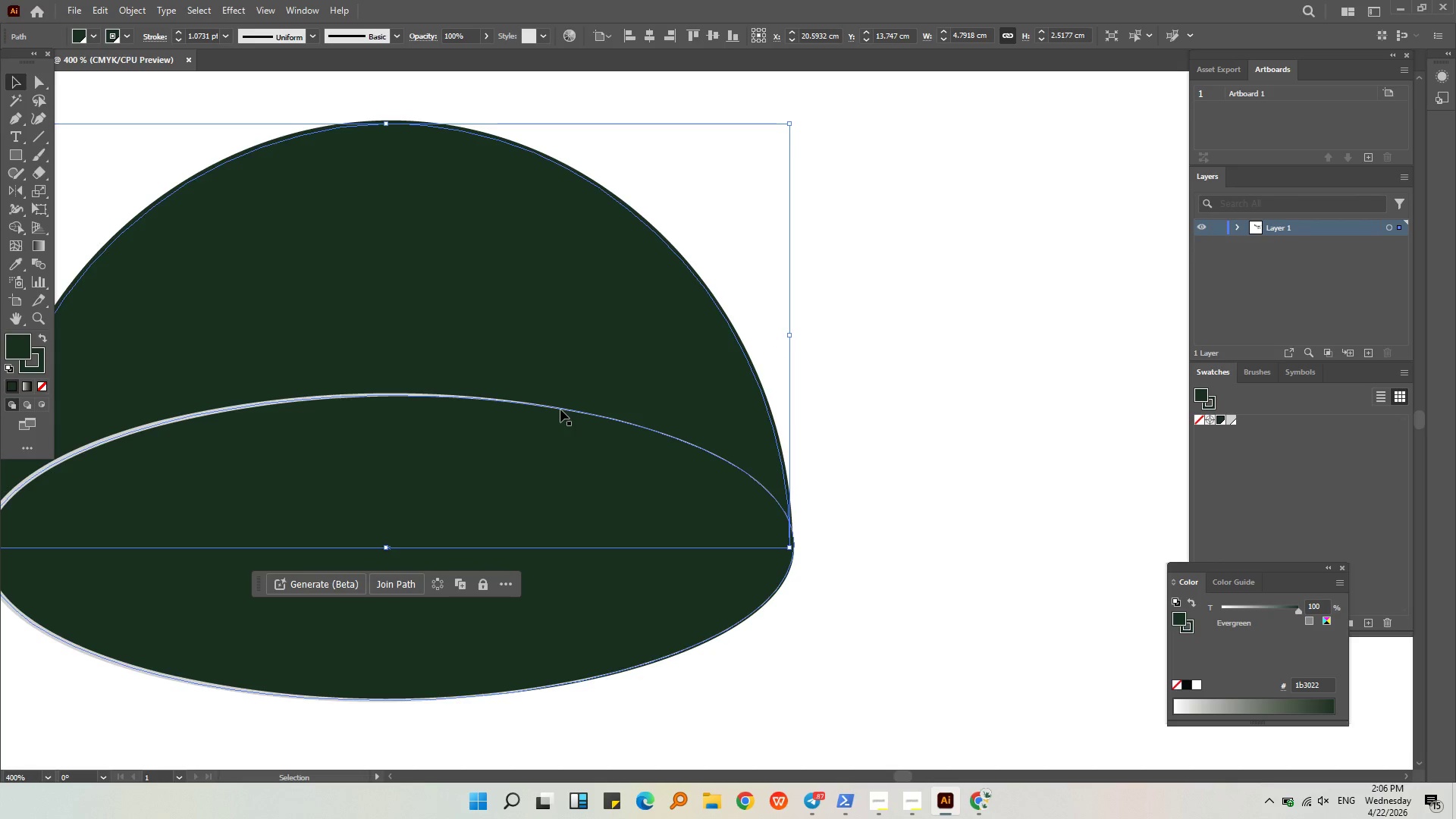 
double_click([896, 397])
 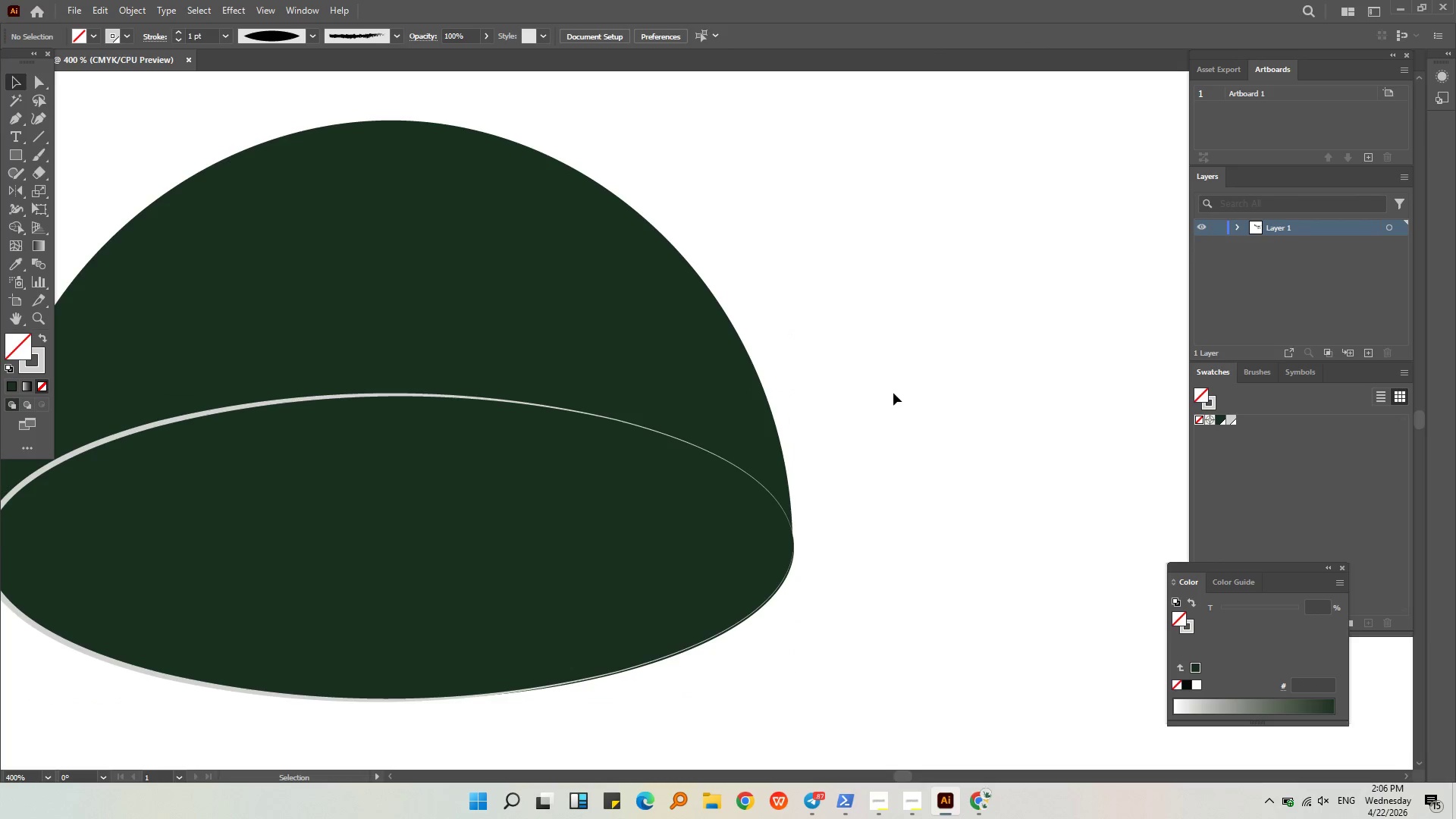 
key(Alt+AltLeft)
 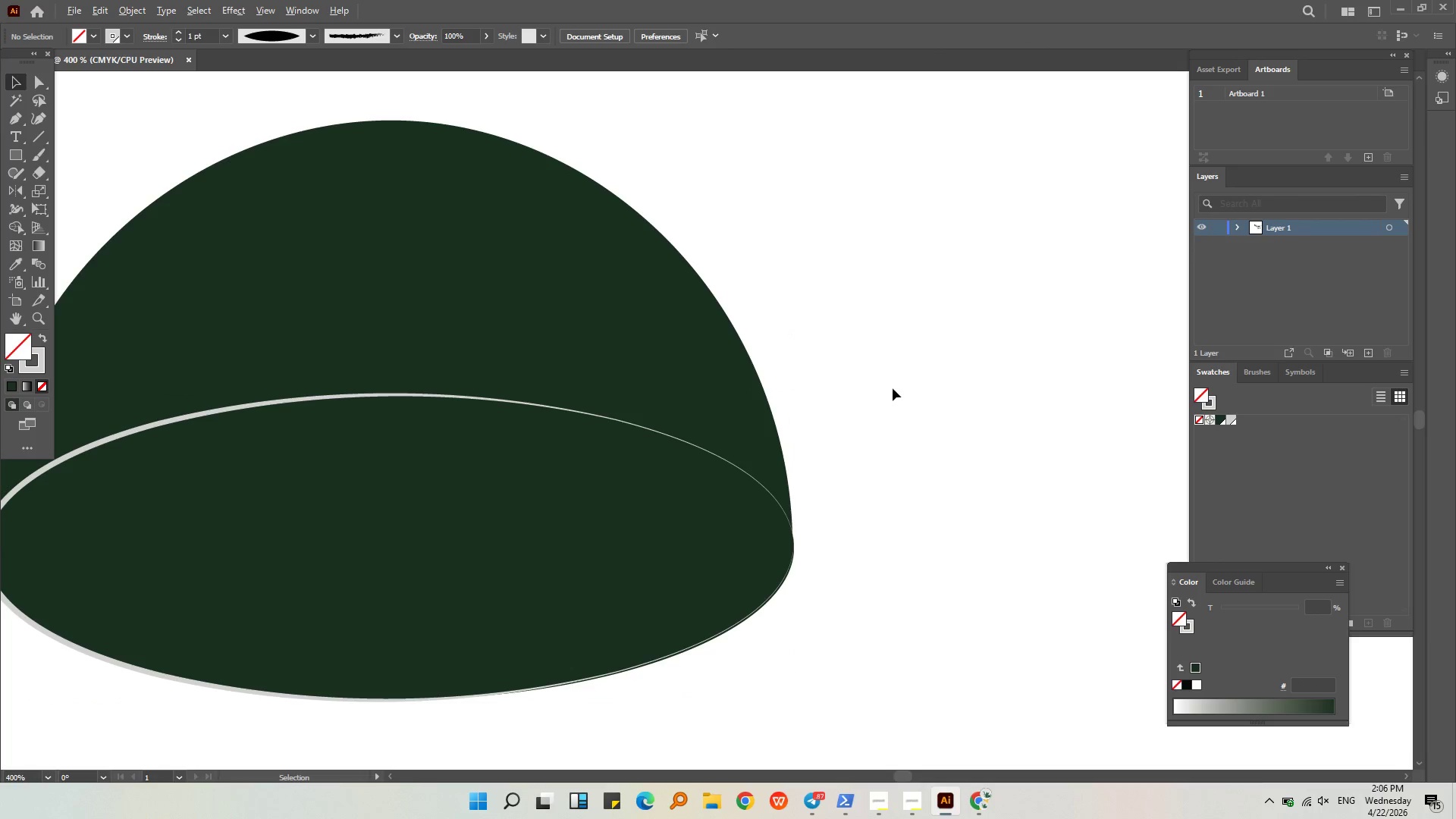 
scroll: coordinate [893, 388], scroll_direction: down, amount: 1.0
 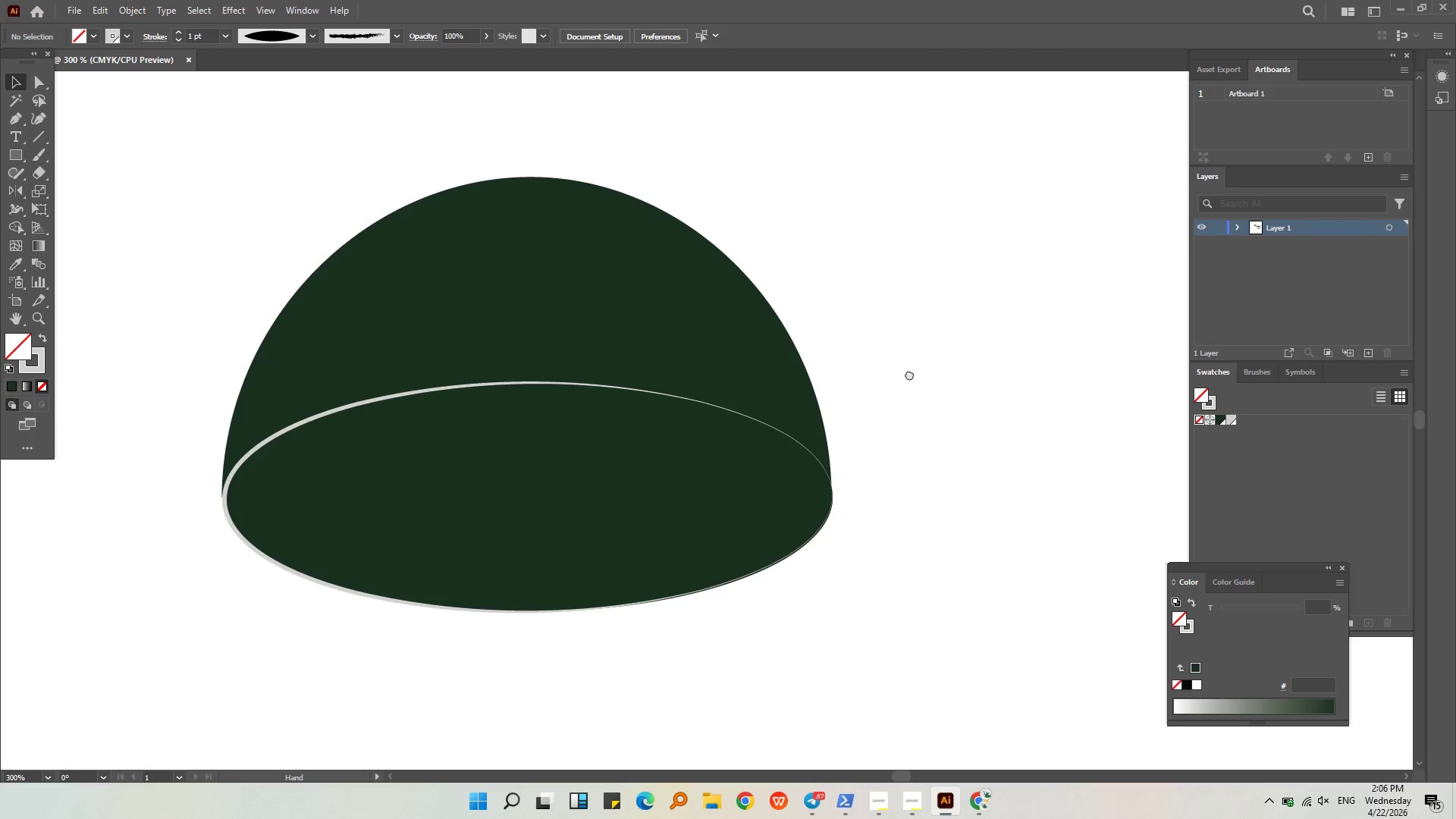 
left_click([673, 334])
 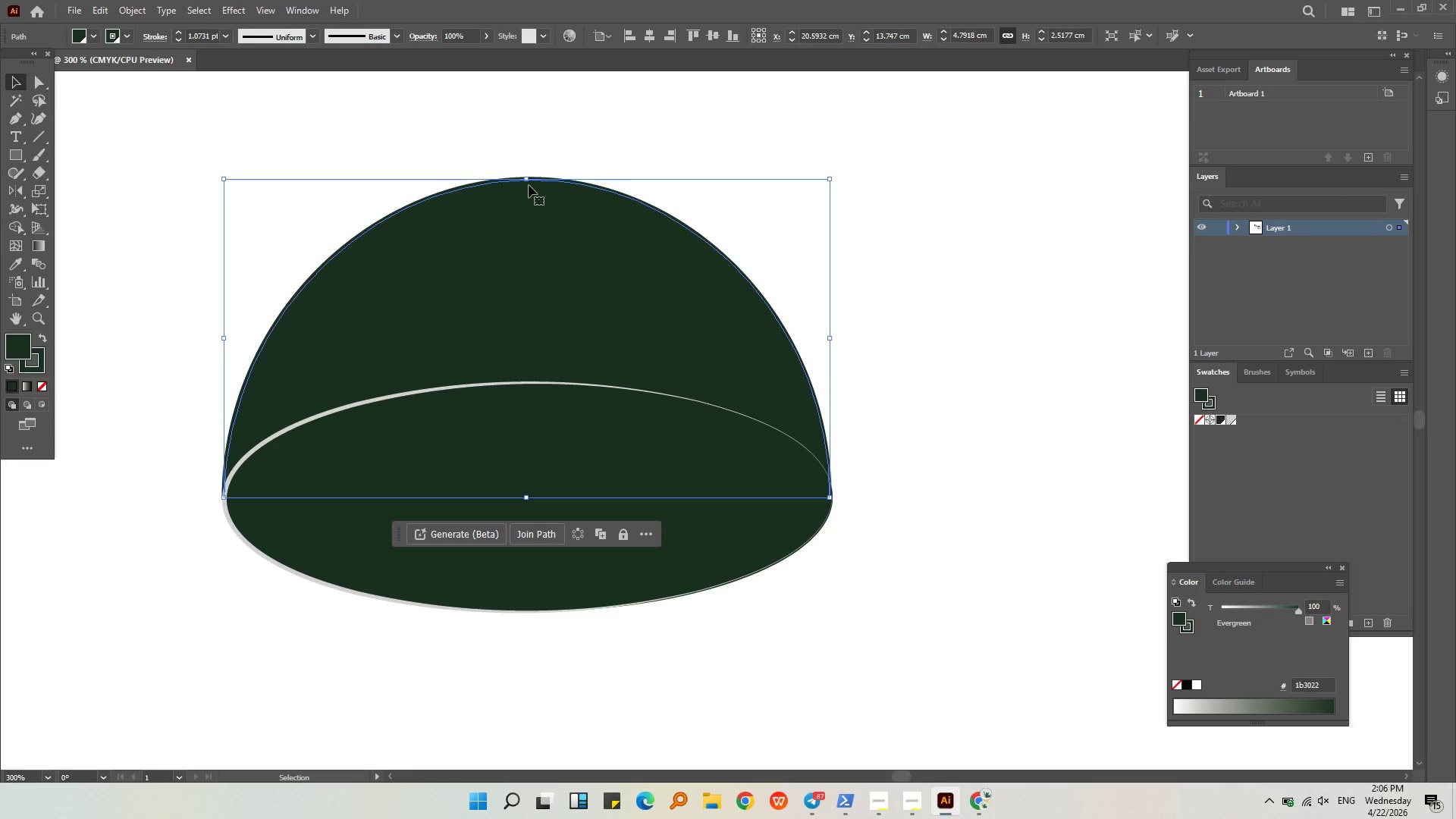 
left_click_drag(start_coordinate=[529, 180], to_coordinate=[532, 222])
 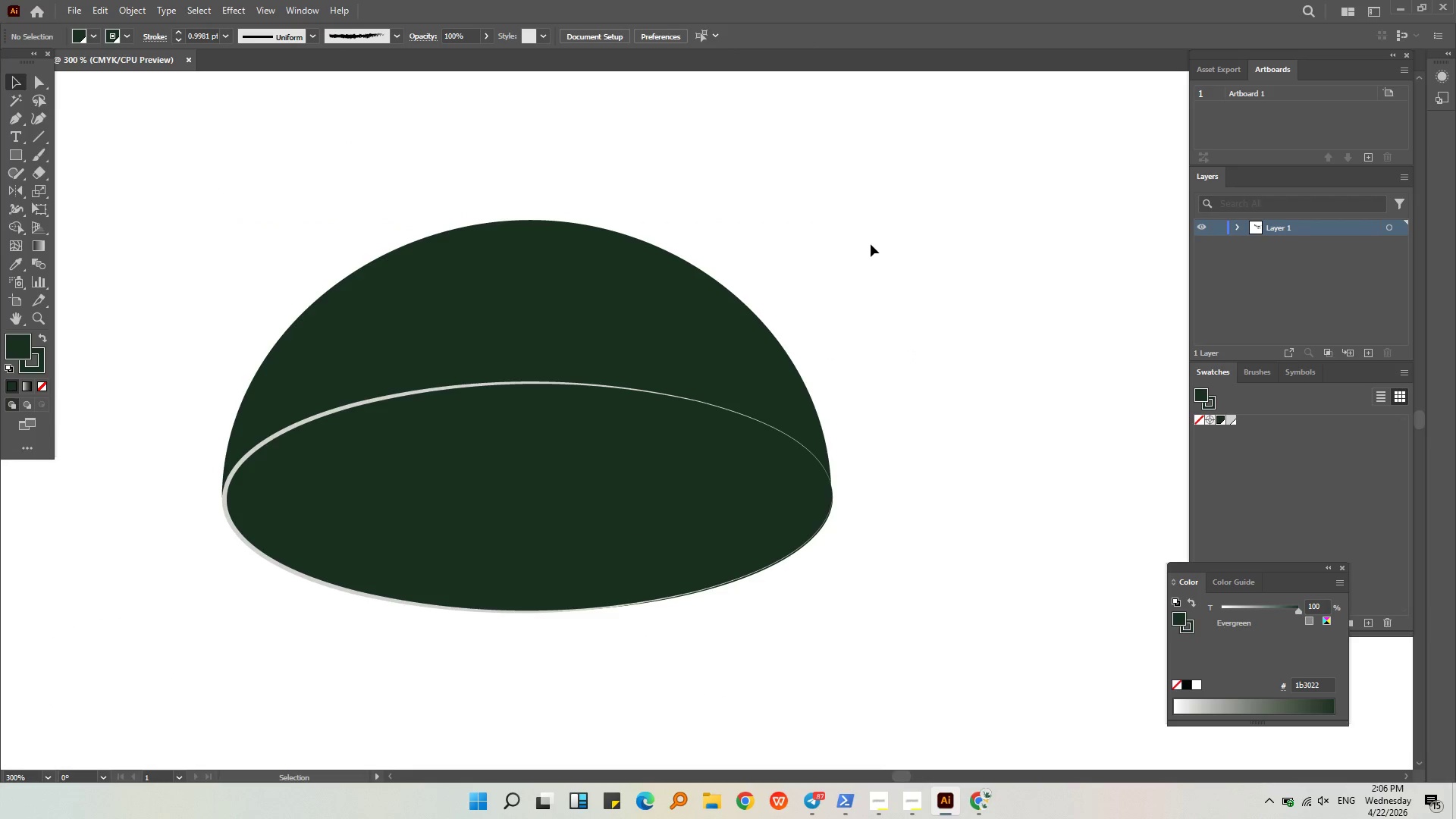 
key(Alt+AltLeft)
 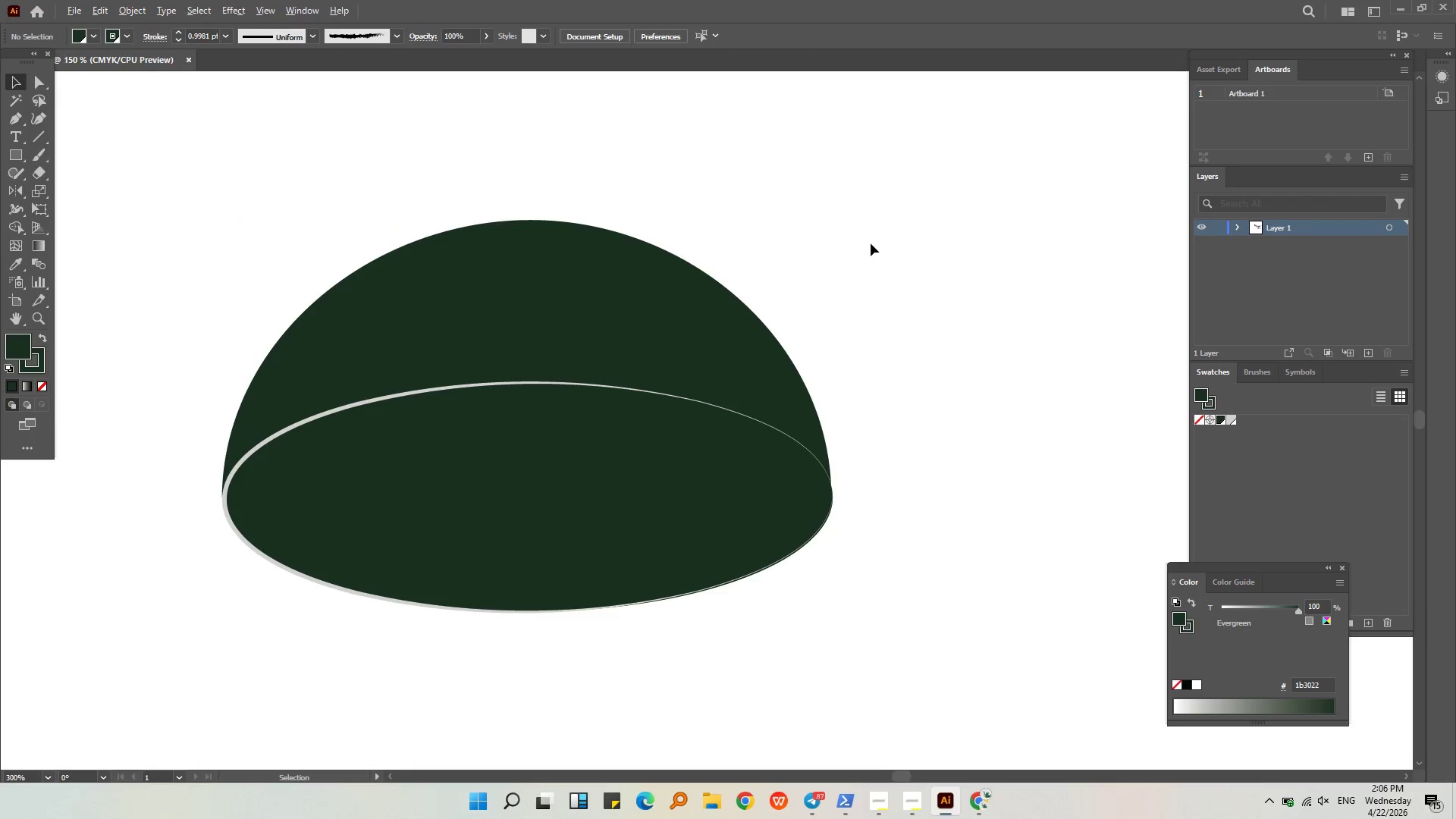 
scroll: coordinate [871, 243], scroll_direction: down, amount: 3.0
 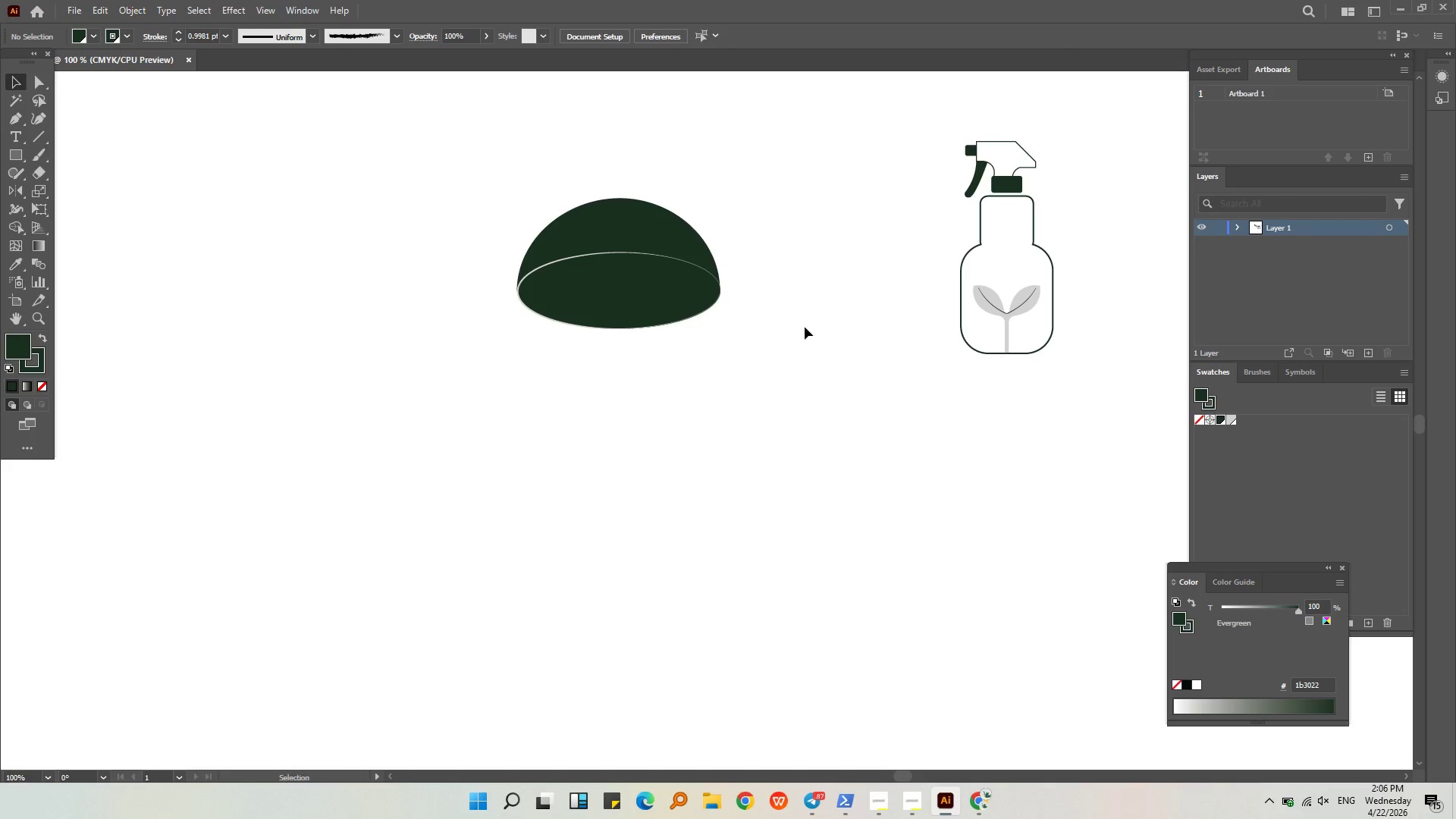 
left_click([805, 329])
 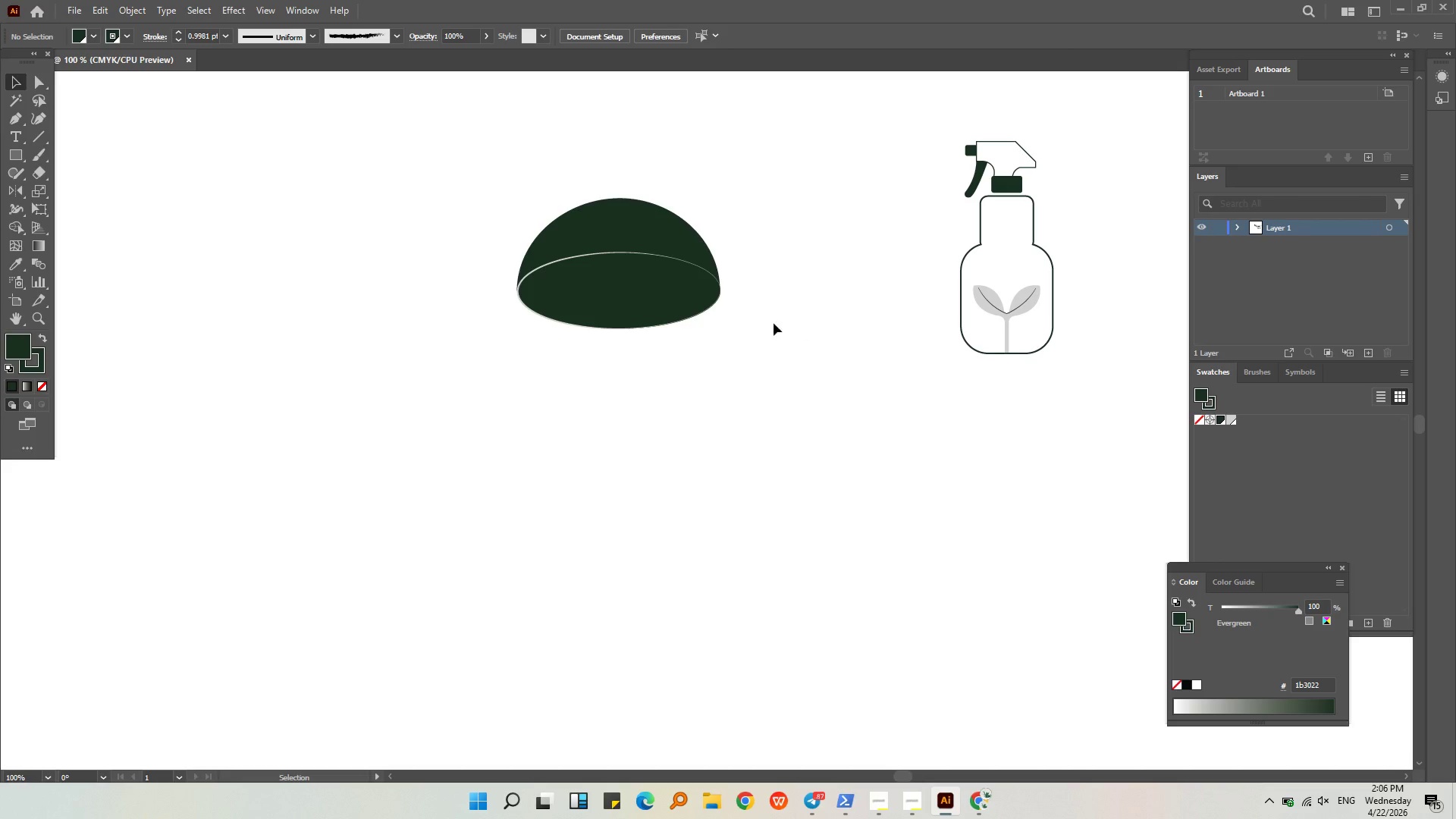 
left_click_drag(start_coordinate=[777, 349], to_coordinate=[413, 174])
 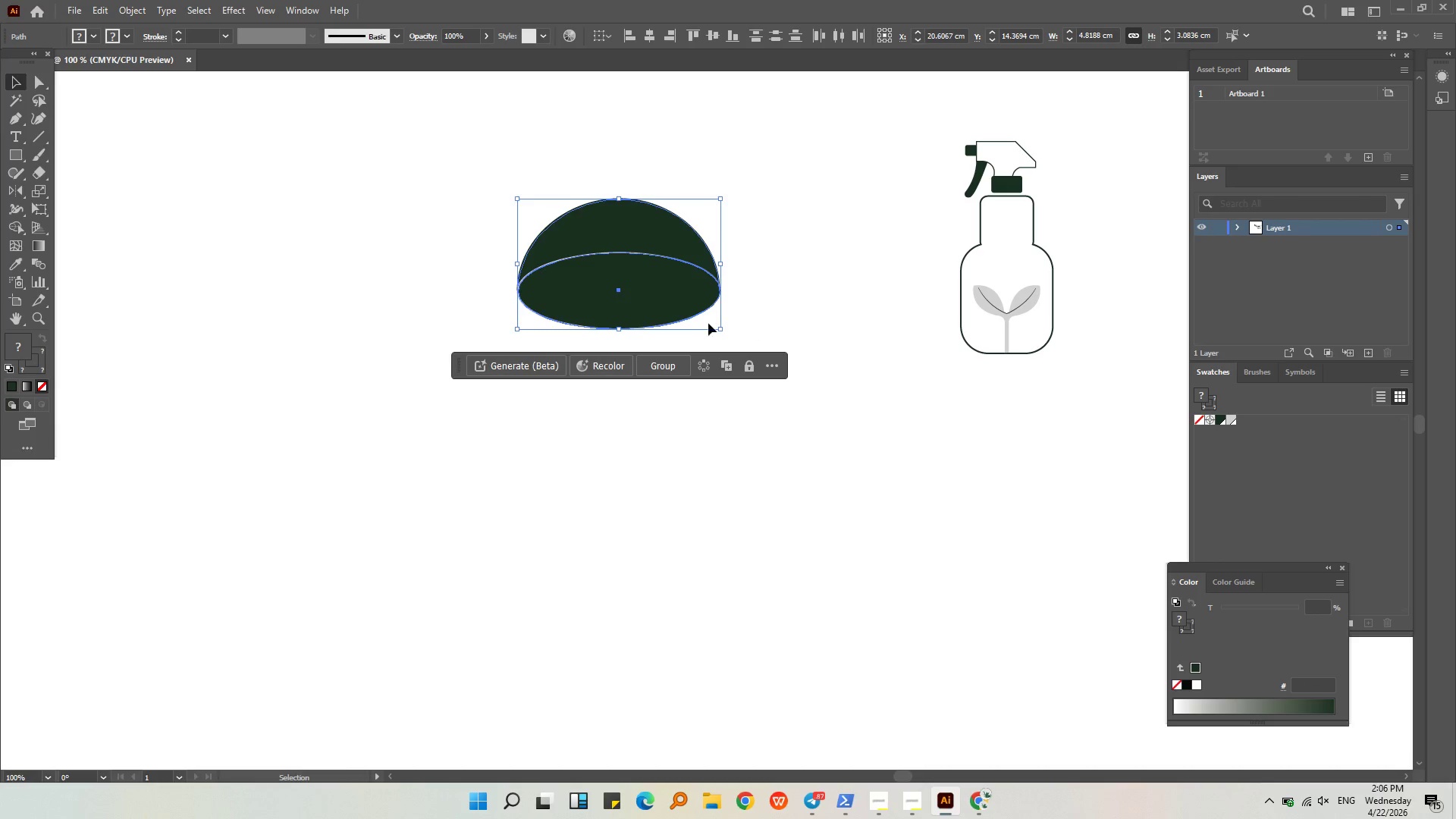 
hold_key(key=ShiftLeft, duration=1.06)
left_click_drag(start_coordinate=[721, 331], to_coordinate=[811, 420])
 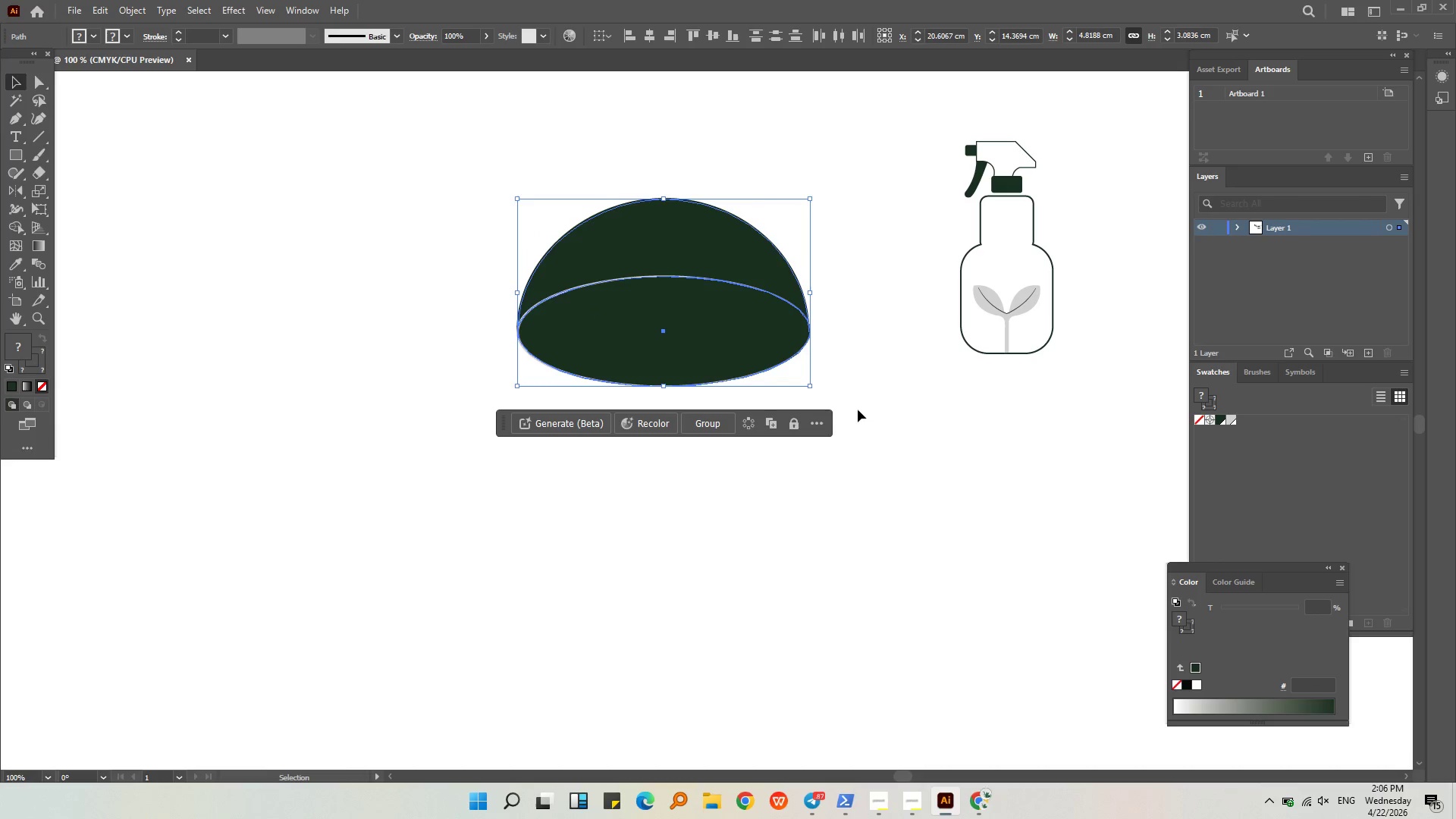 
left_click([858, 410])
 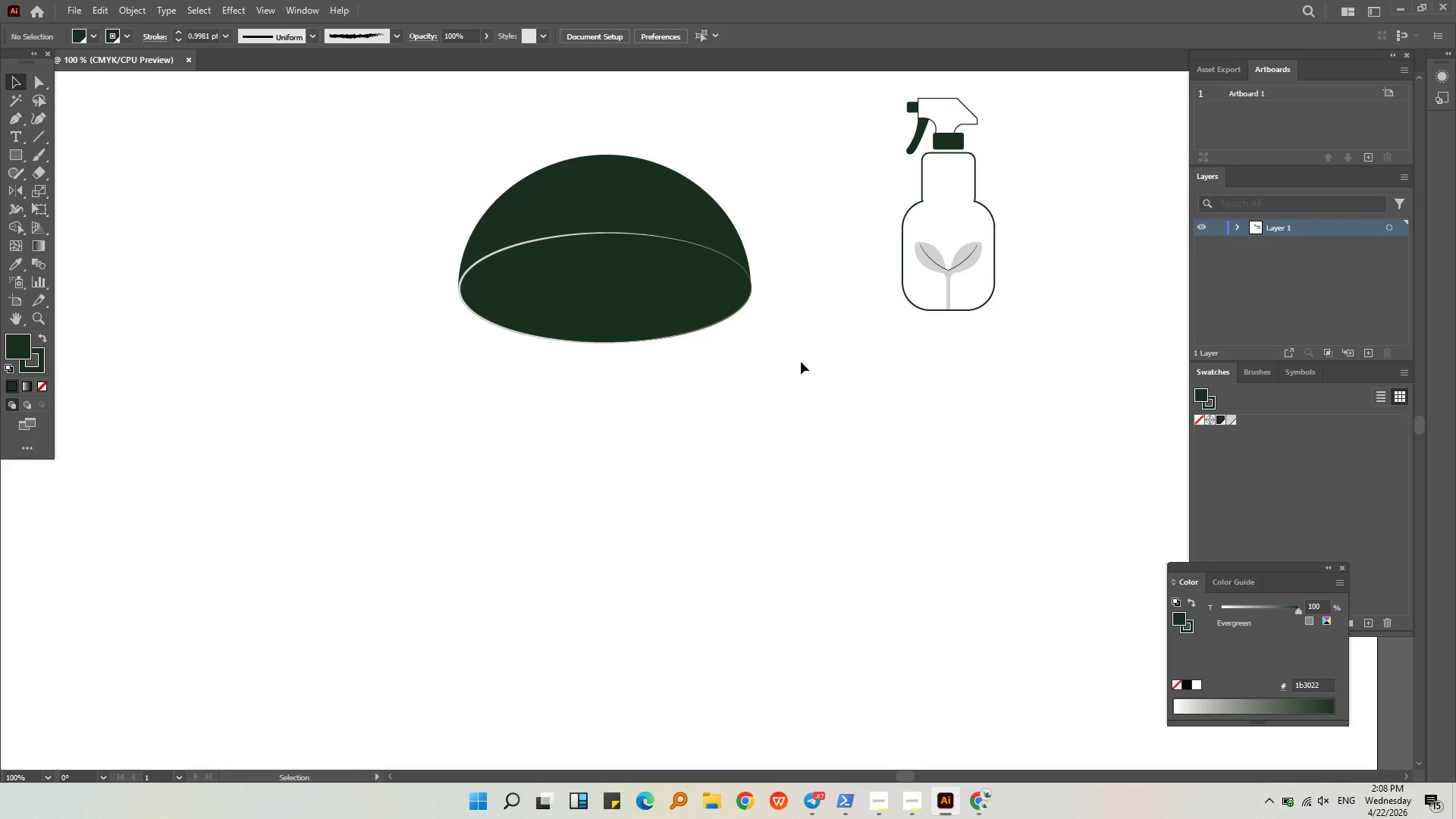 
wait(109.2)
 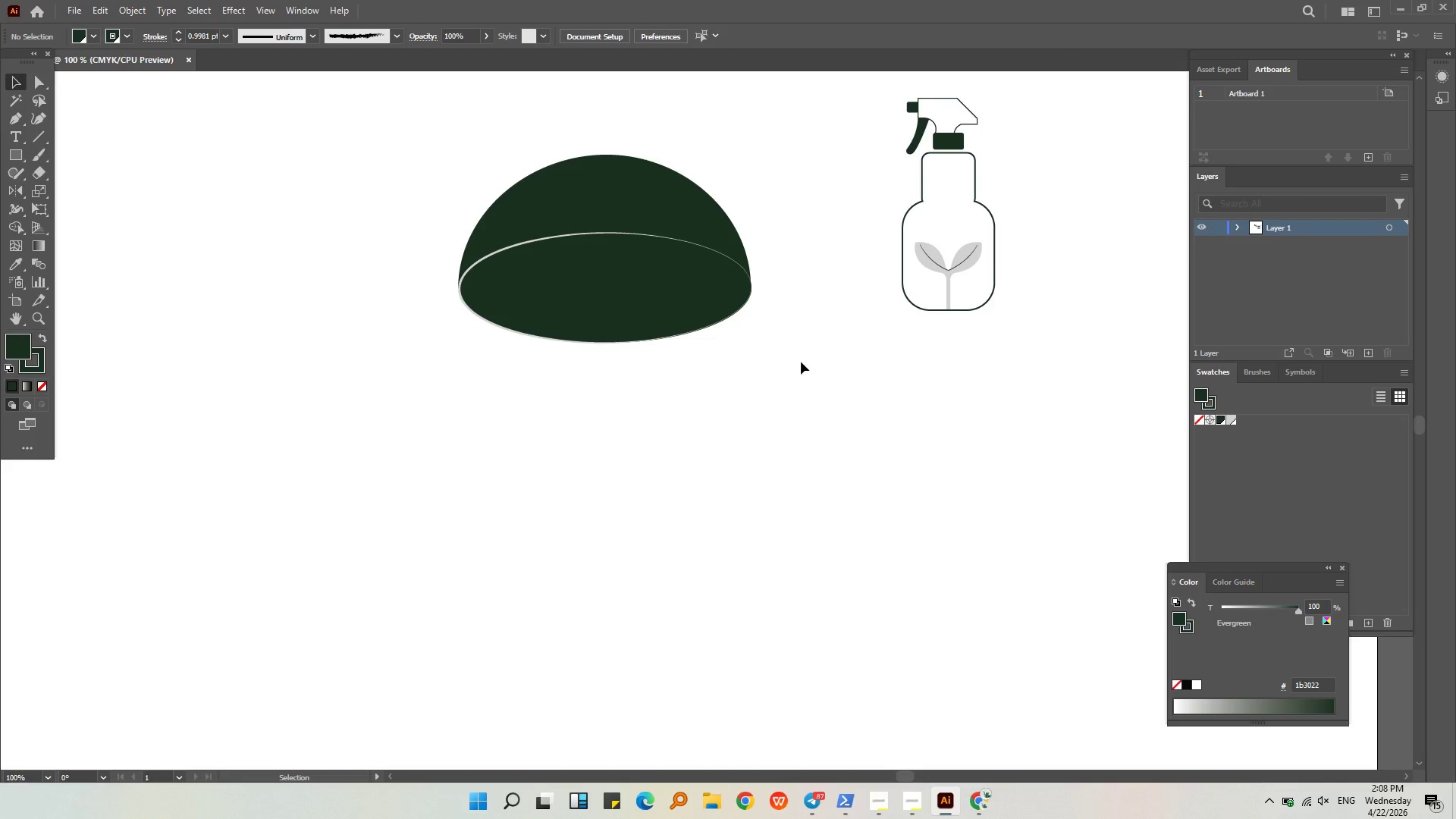 
left_click([10, 122])
 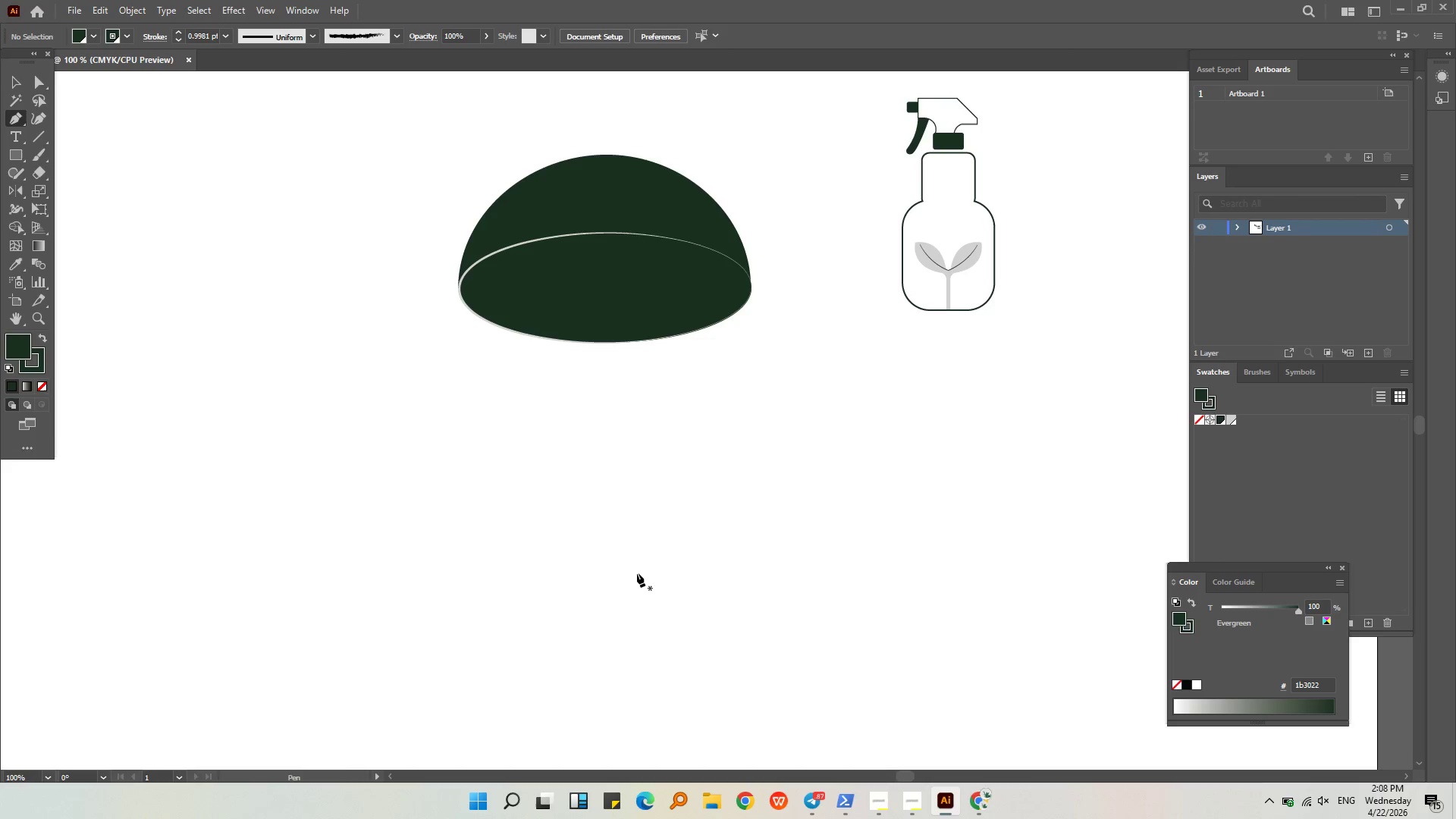 
left_click([635, 571])
 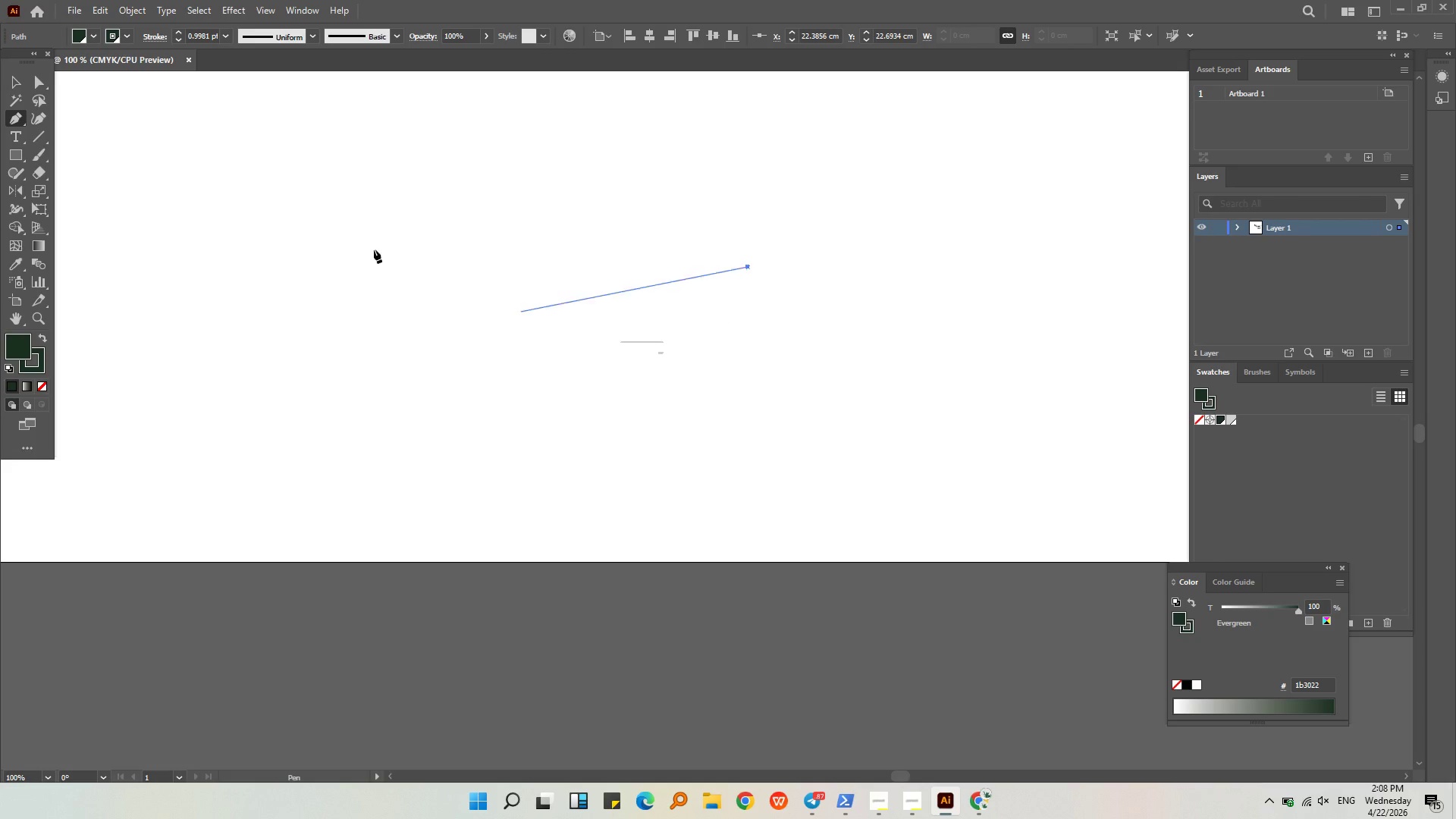 
left_click([13, 79])
 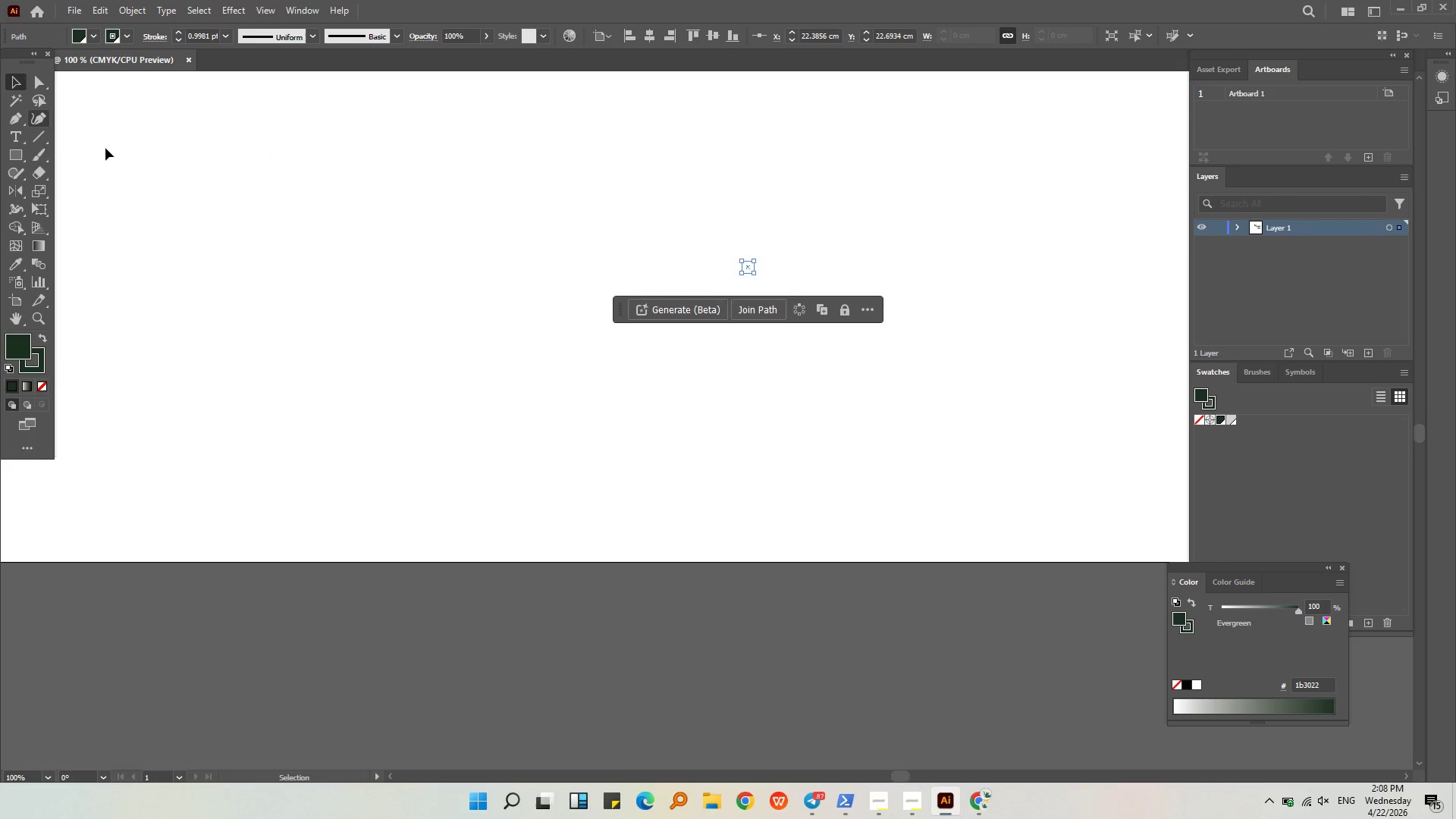 
key(Backspace)
 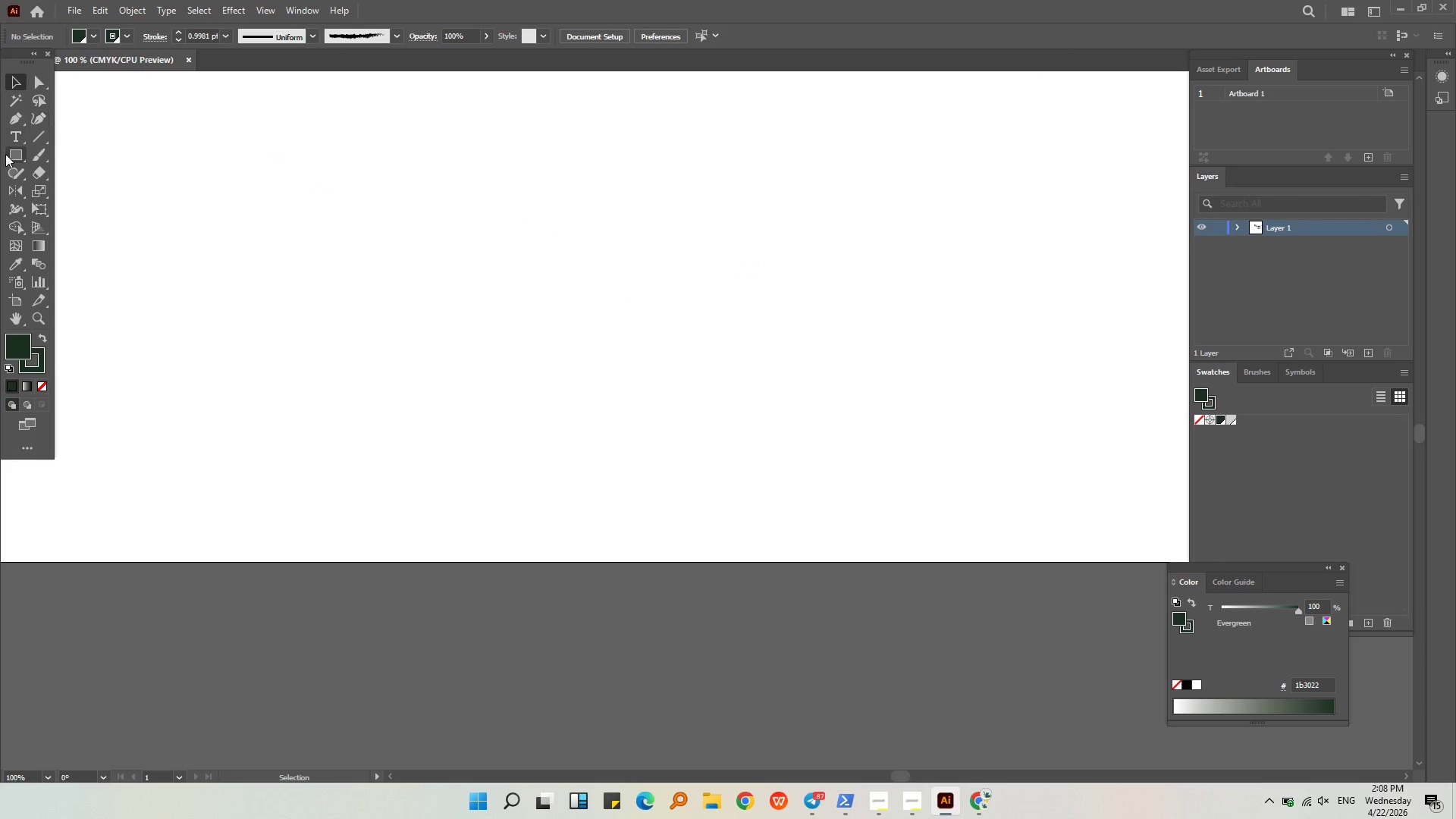 
left_click([10, 155])
 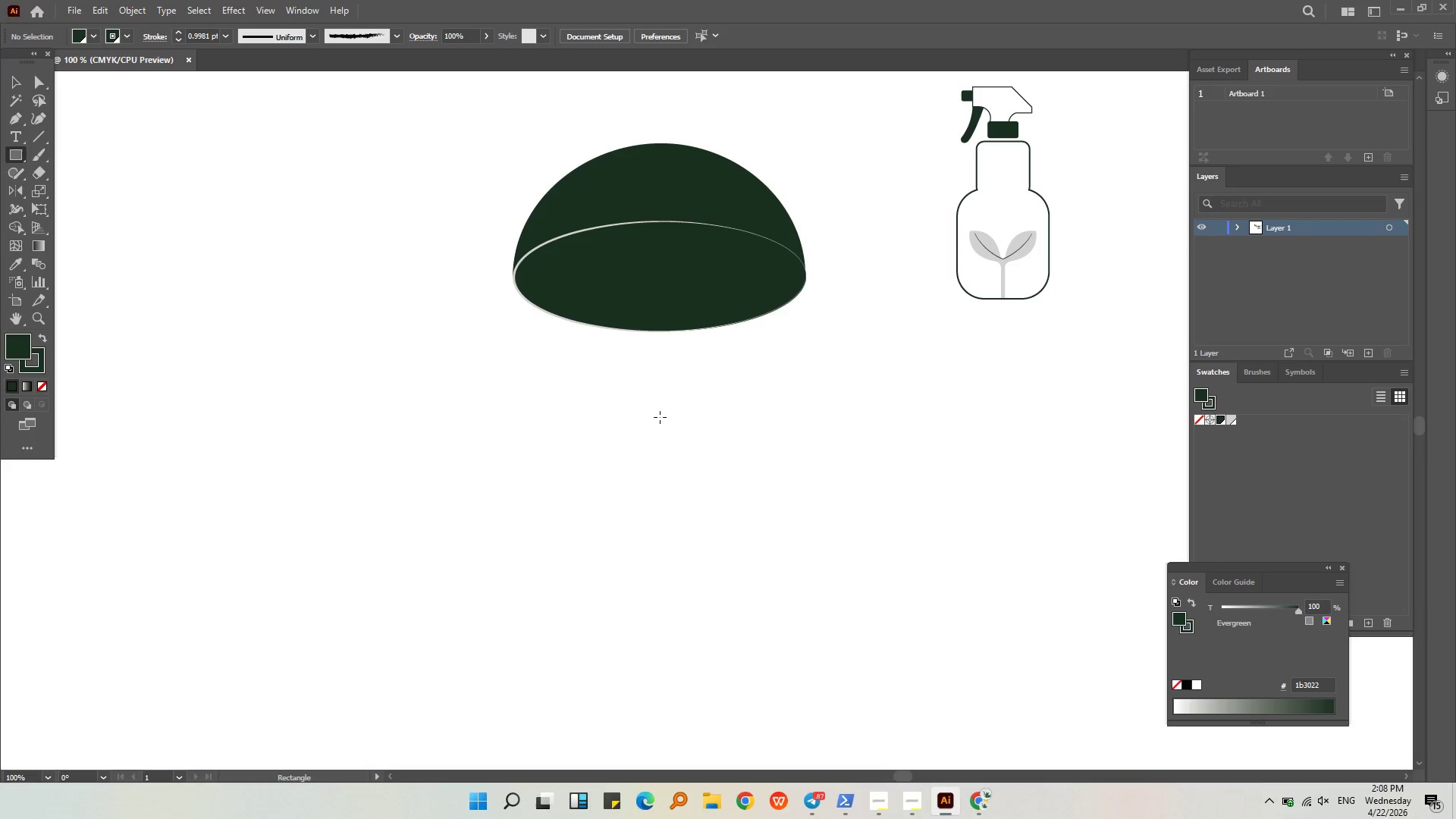 
left_click([628, 388])
 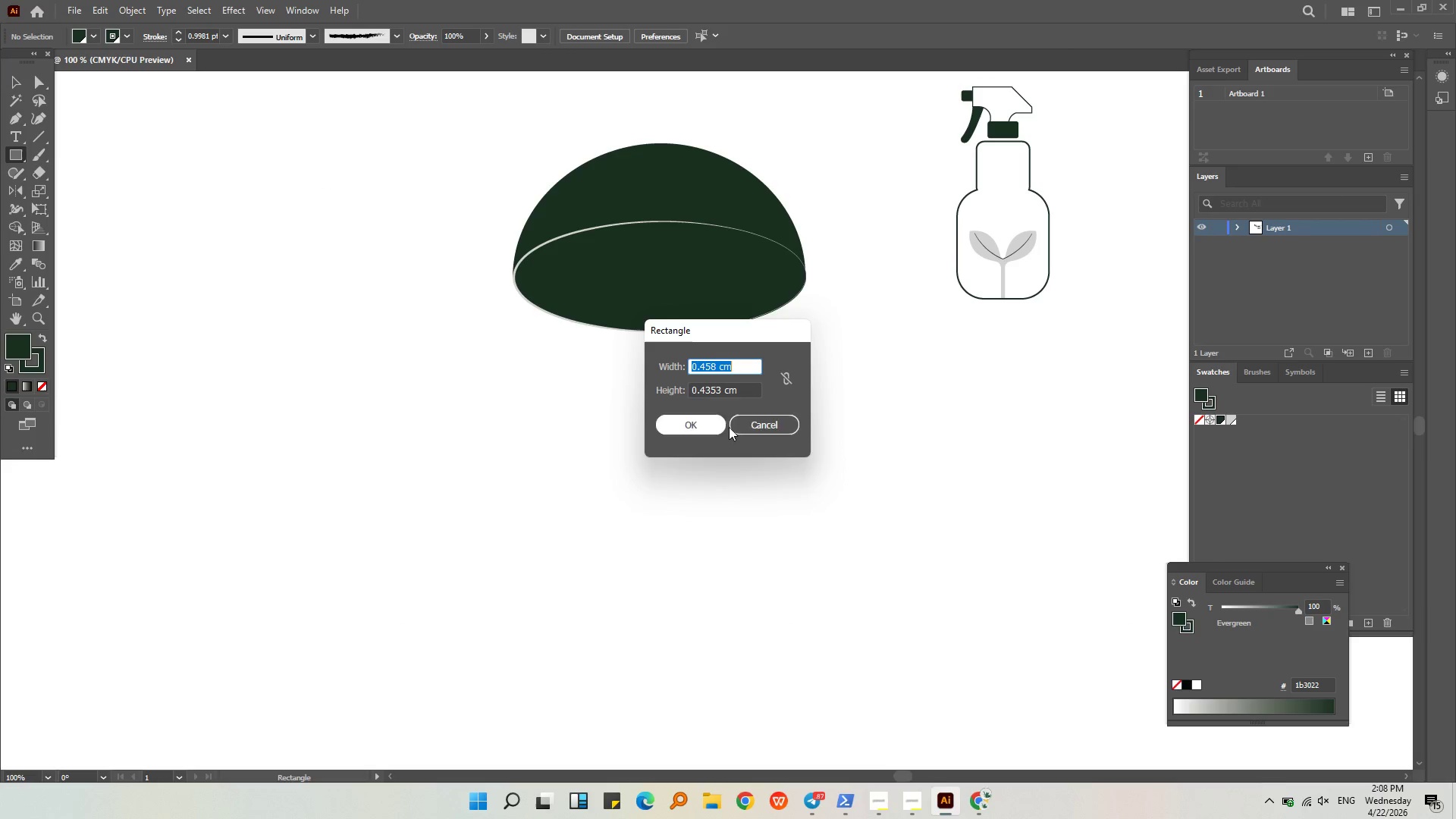 
left_click([738, 423])
 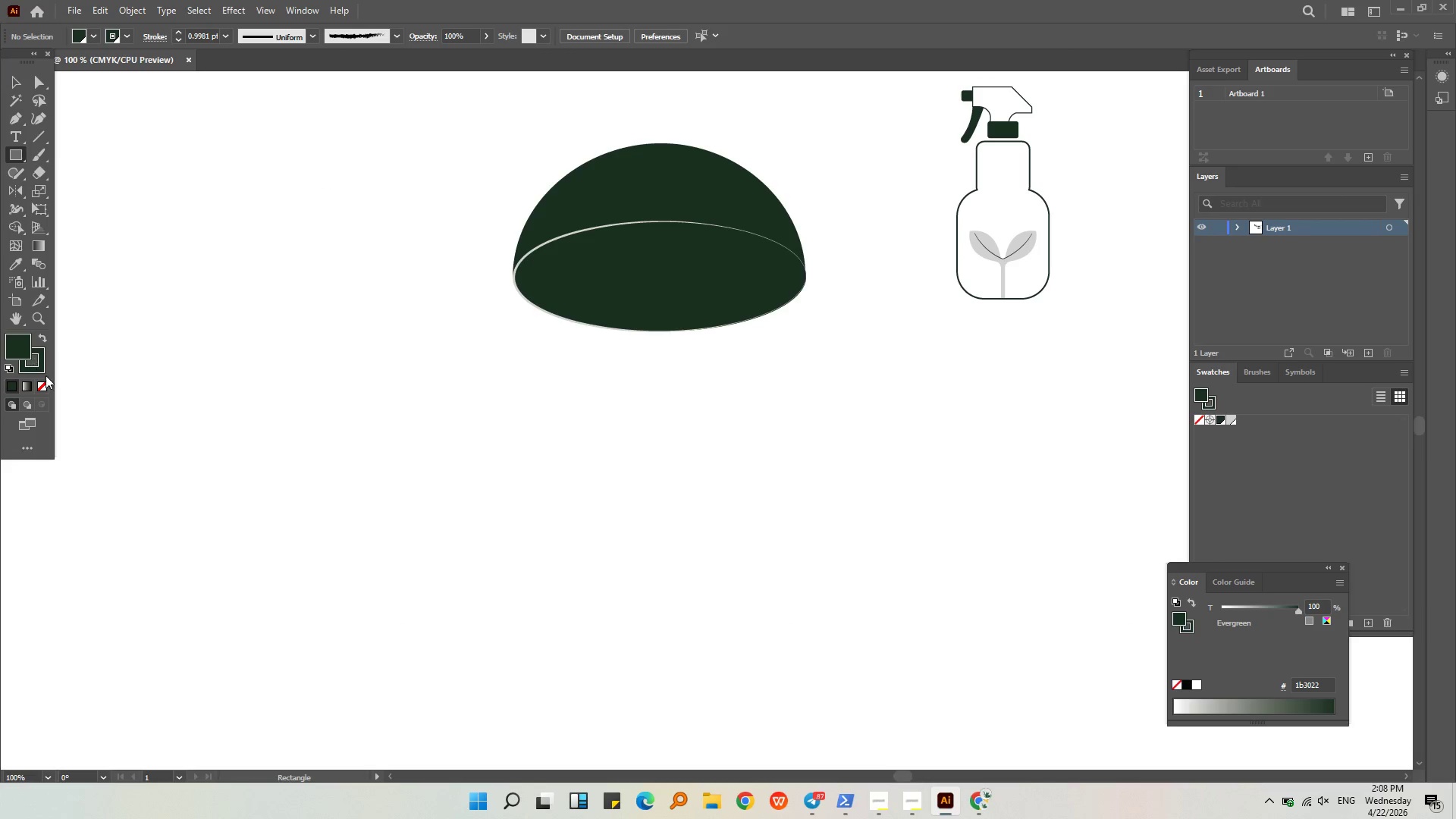 
left_click([38, 371])
 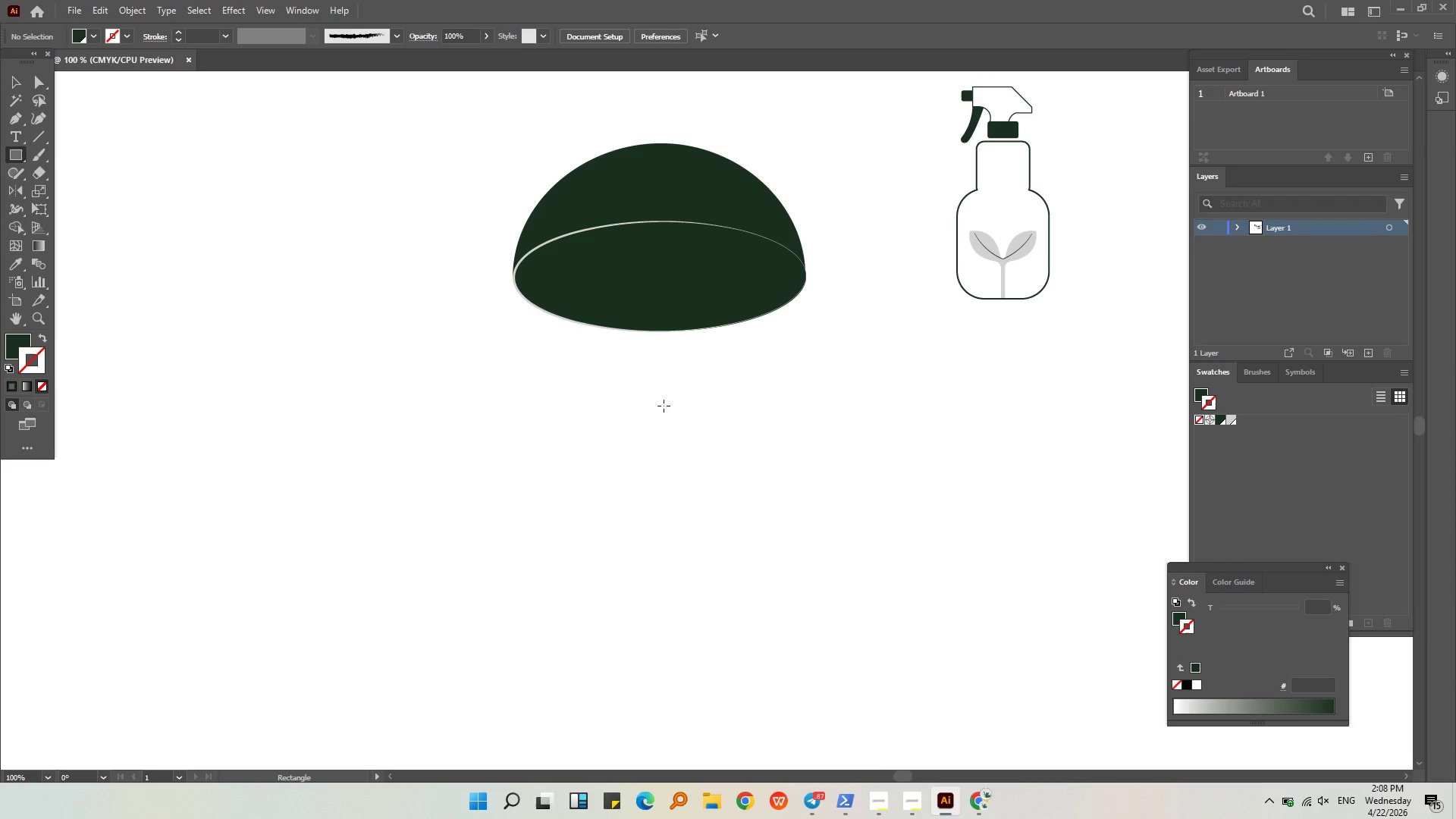 
left_click_drag(start_coordinate=[557, 356], to_coordinate=[642, 503])
 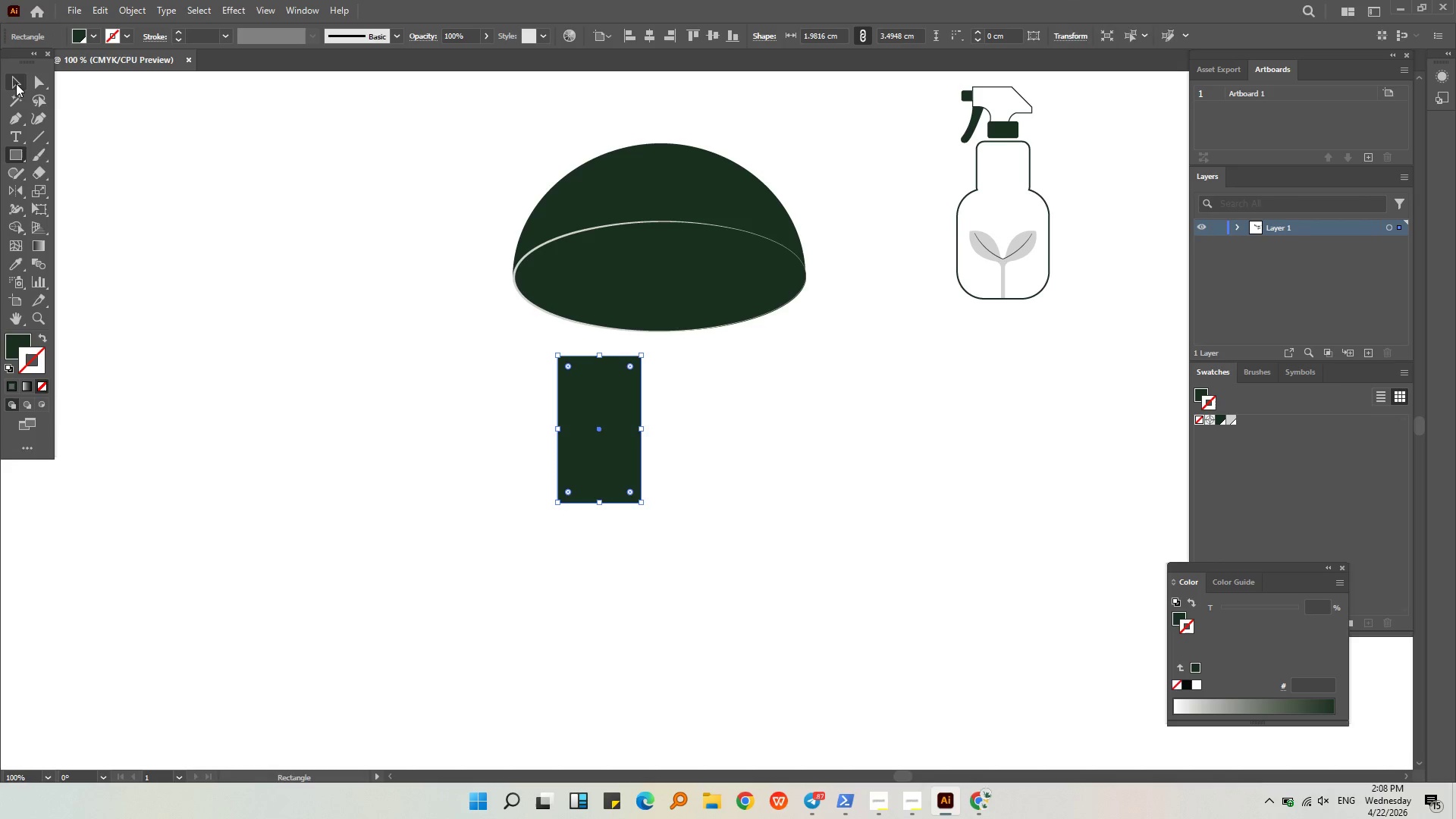 
double_click([149, 174])
 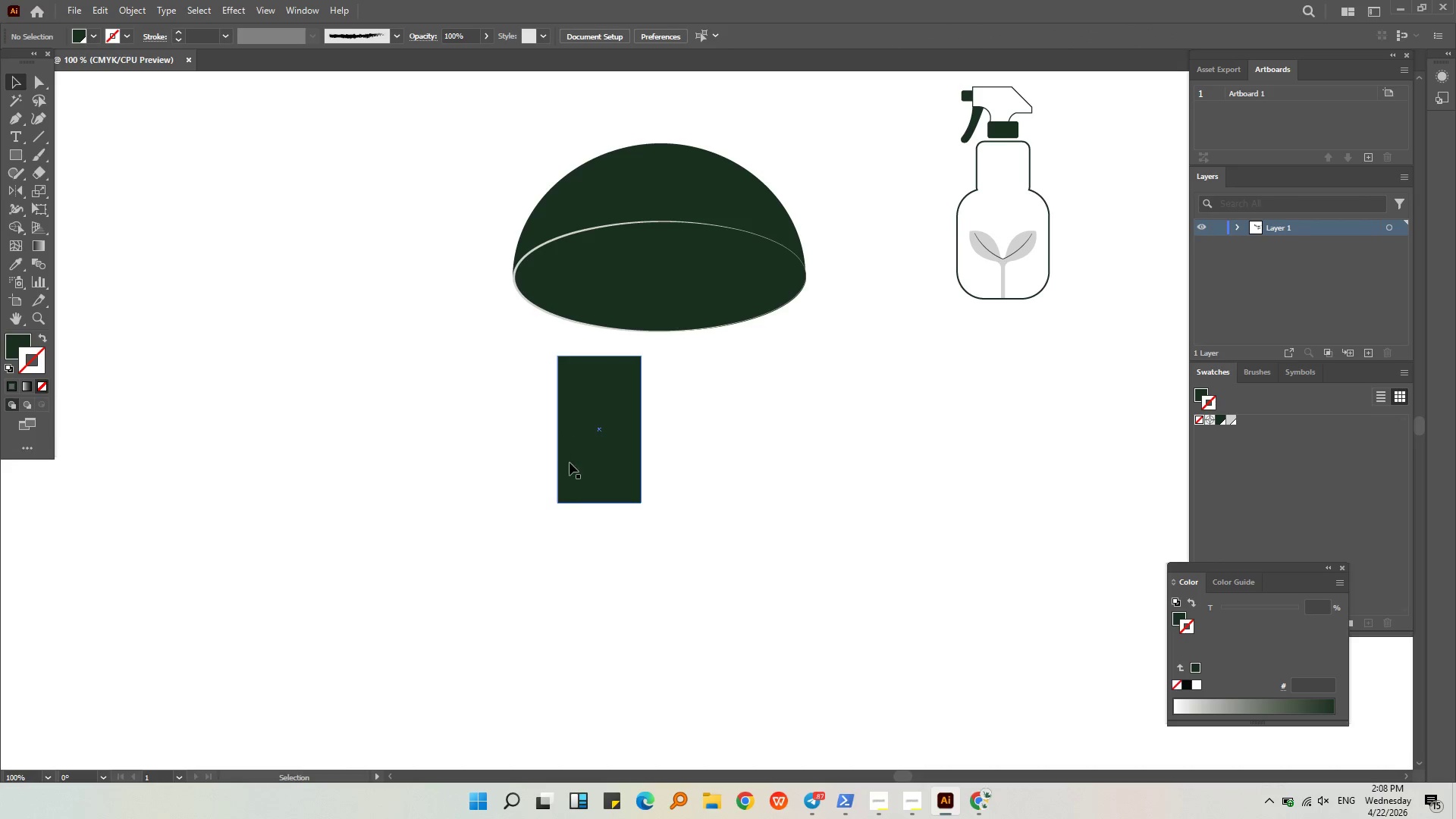 
left_click_drag(start_coordinate=[592, 485], to_coordinate=[650, 389])
 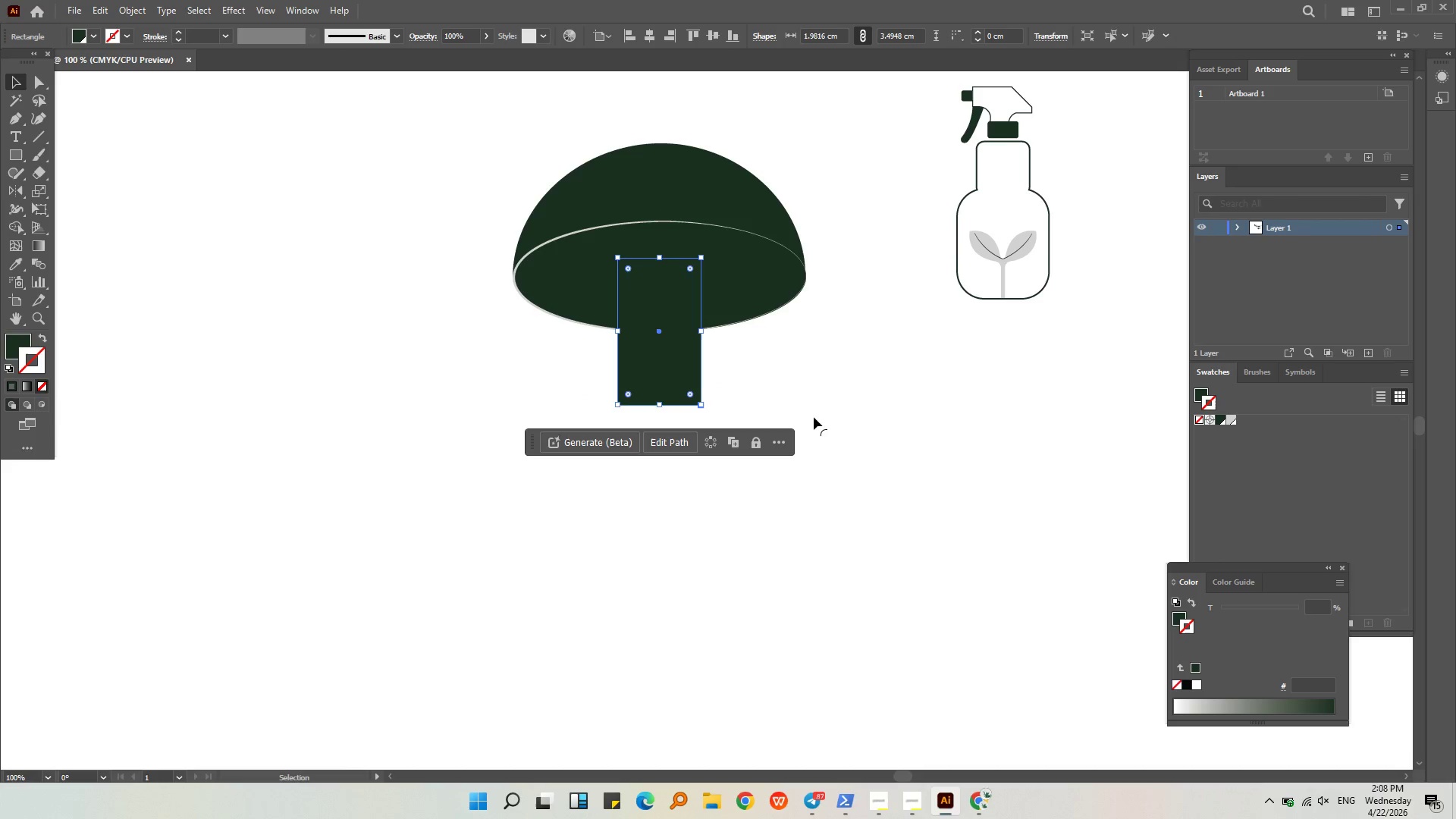 
left_click([814, 417])
 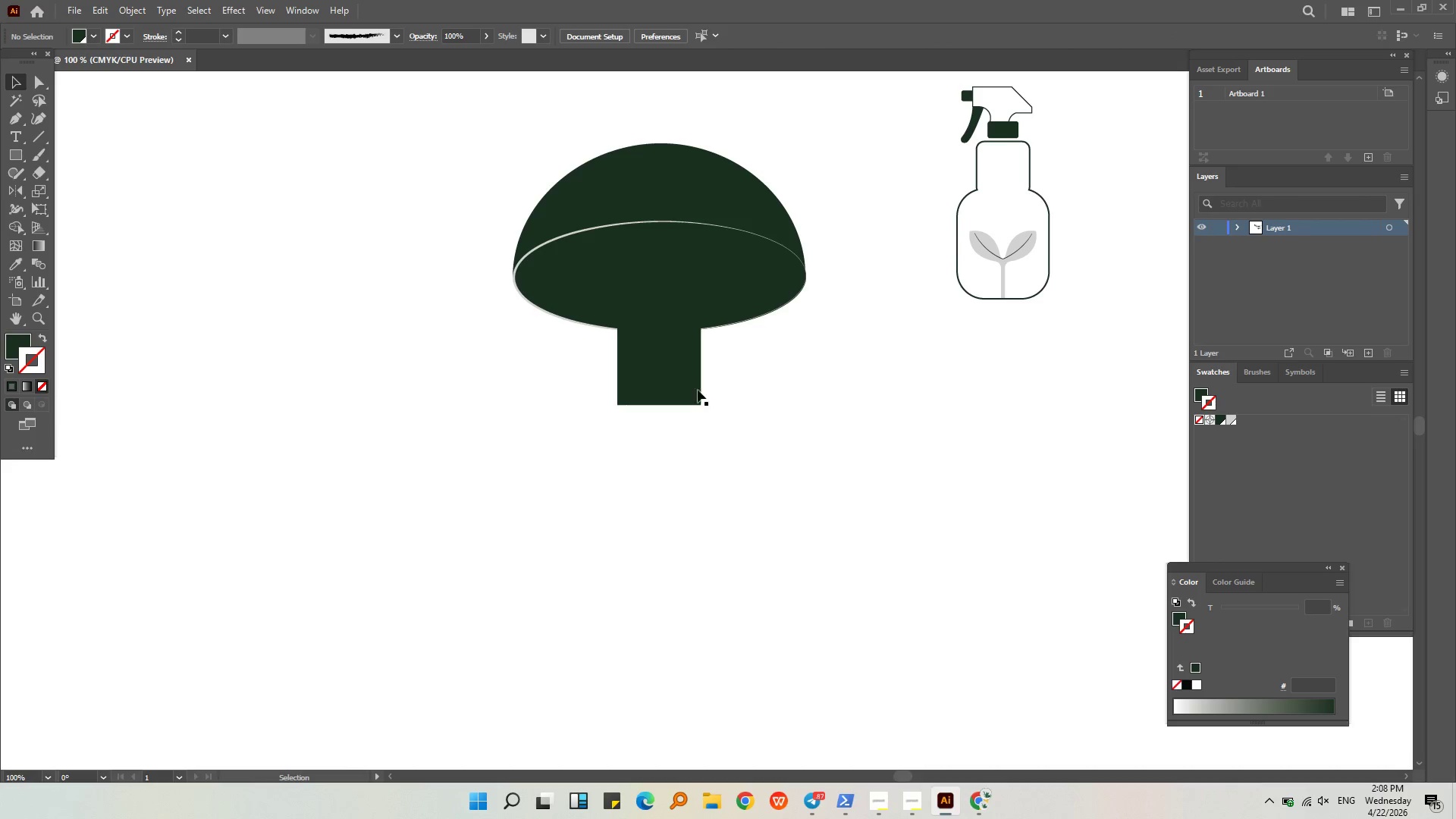 
left_click_drag(start_coordinate=[667, 384], to_coordinate=[670, 353])
 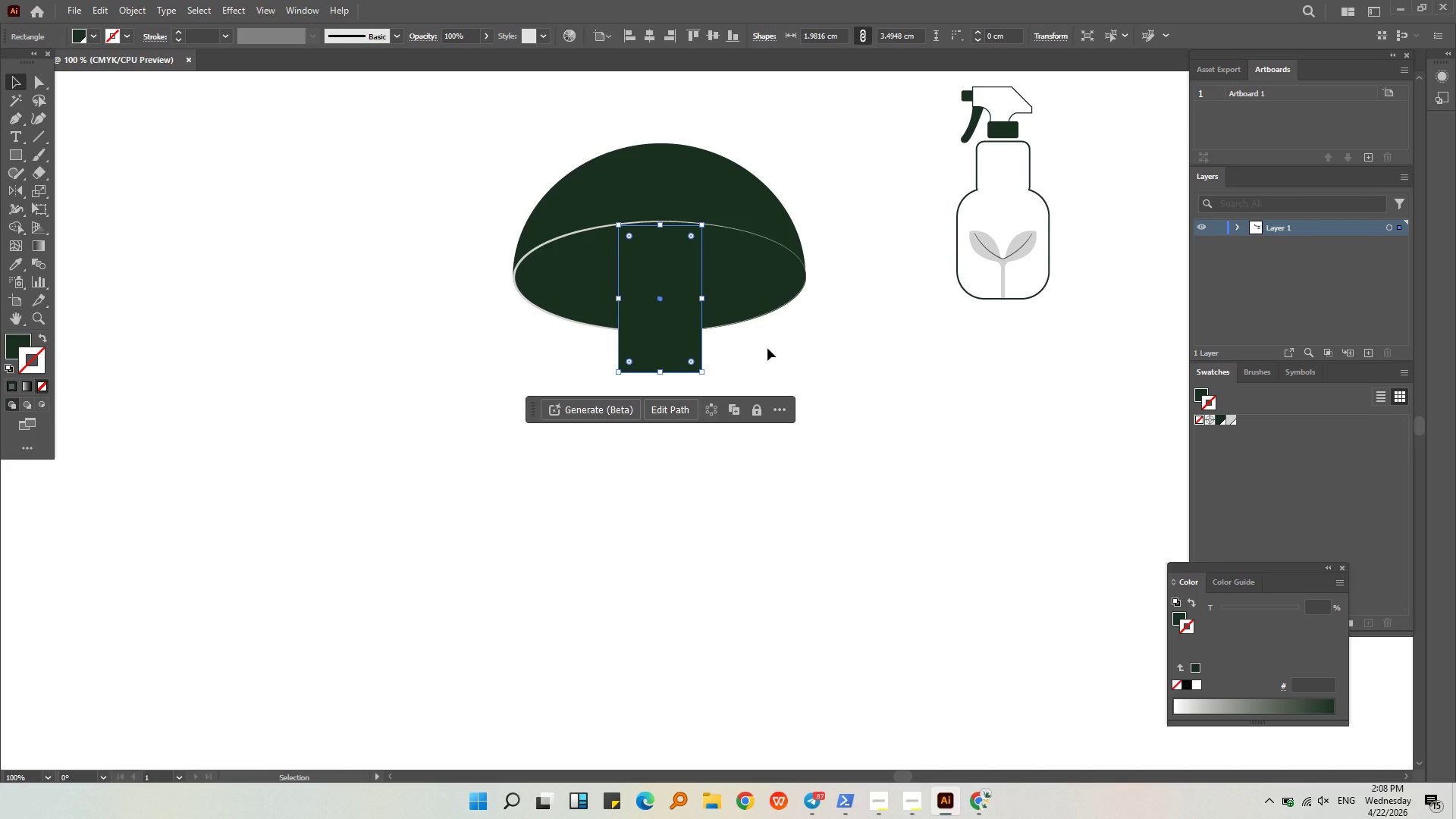 
double_click([635, 351])
 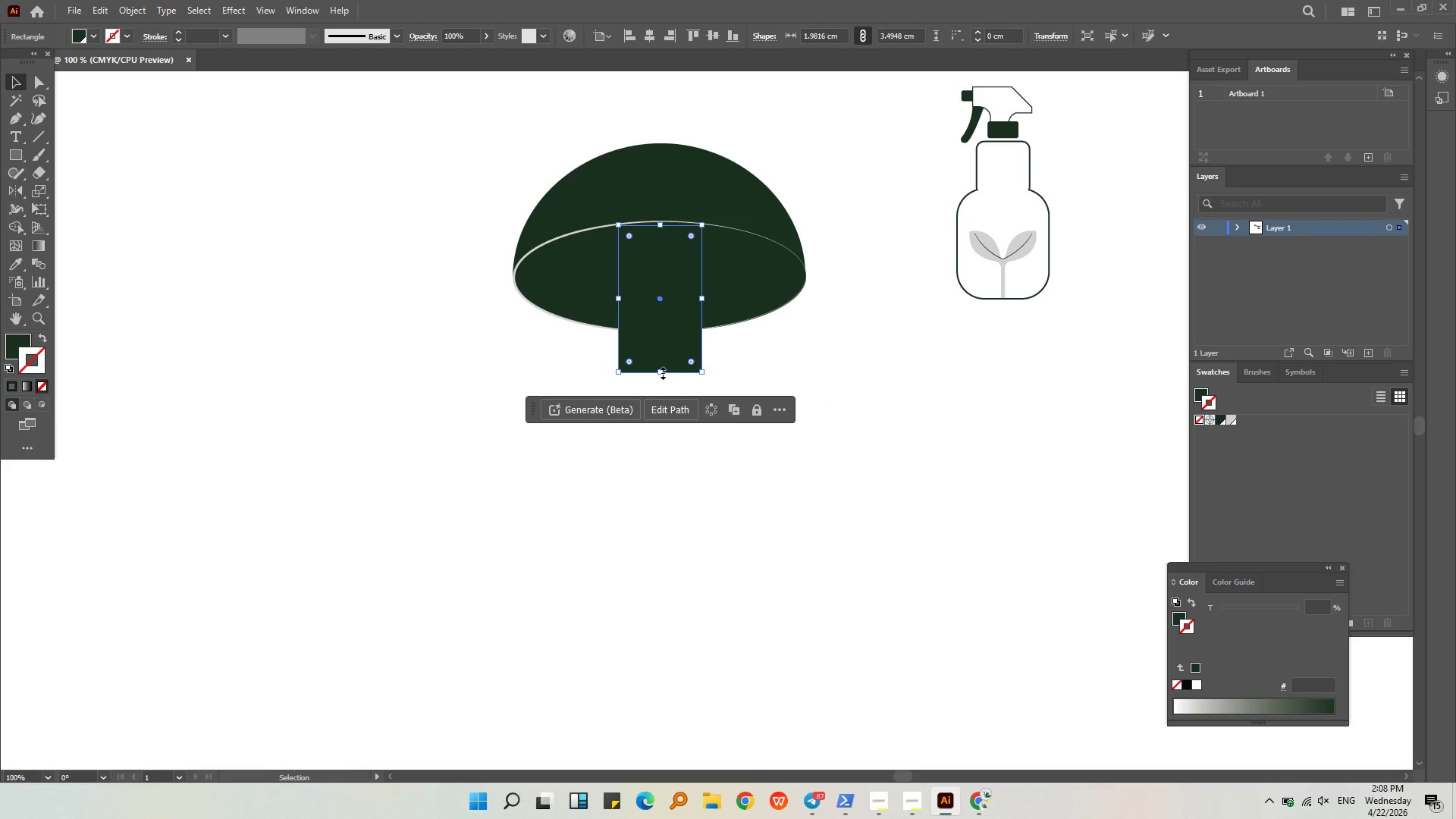 
left_click_drag(start_coordinate=[661, 372], to_coordinate=[661, 383])
 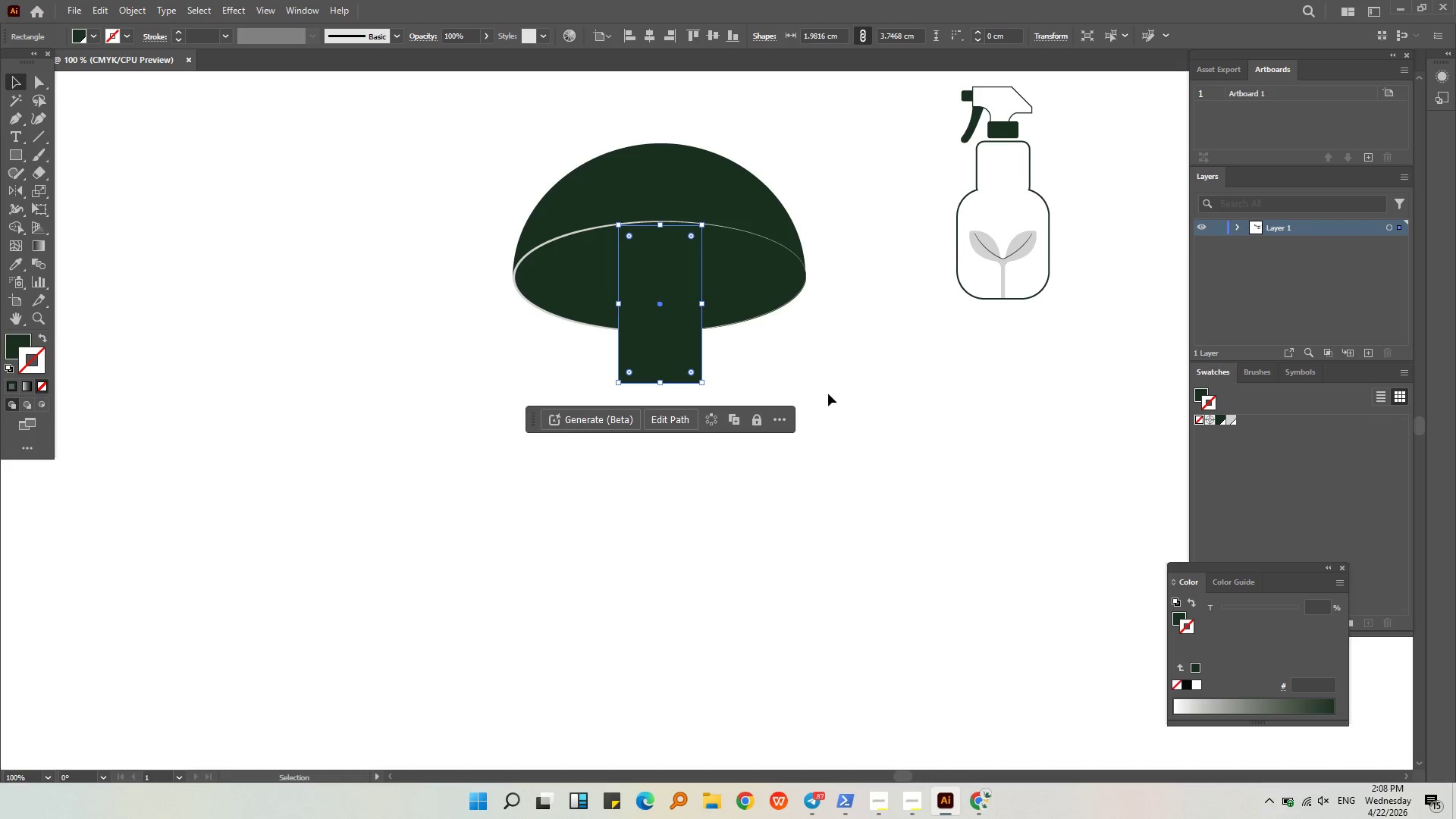 
left_click([828, 394])
 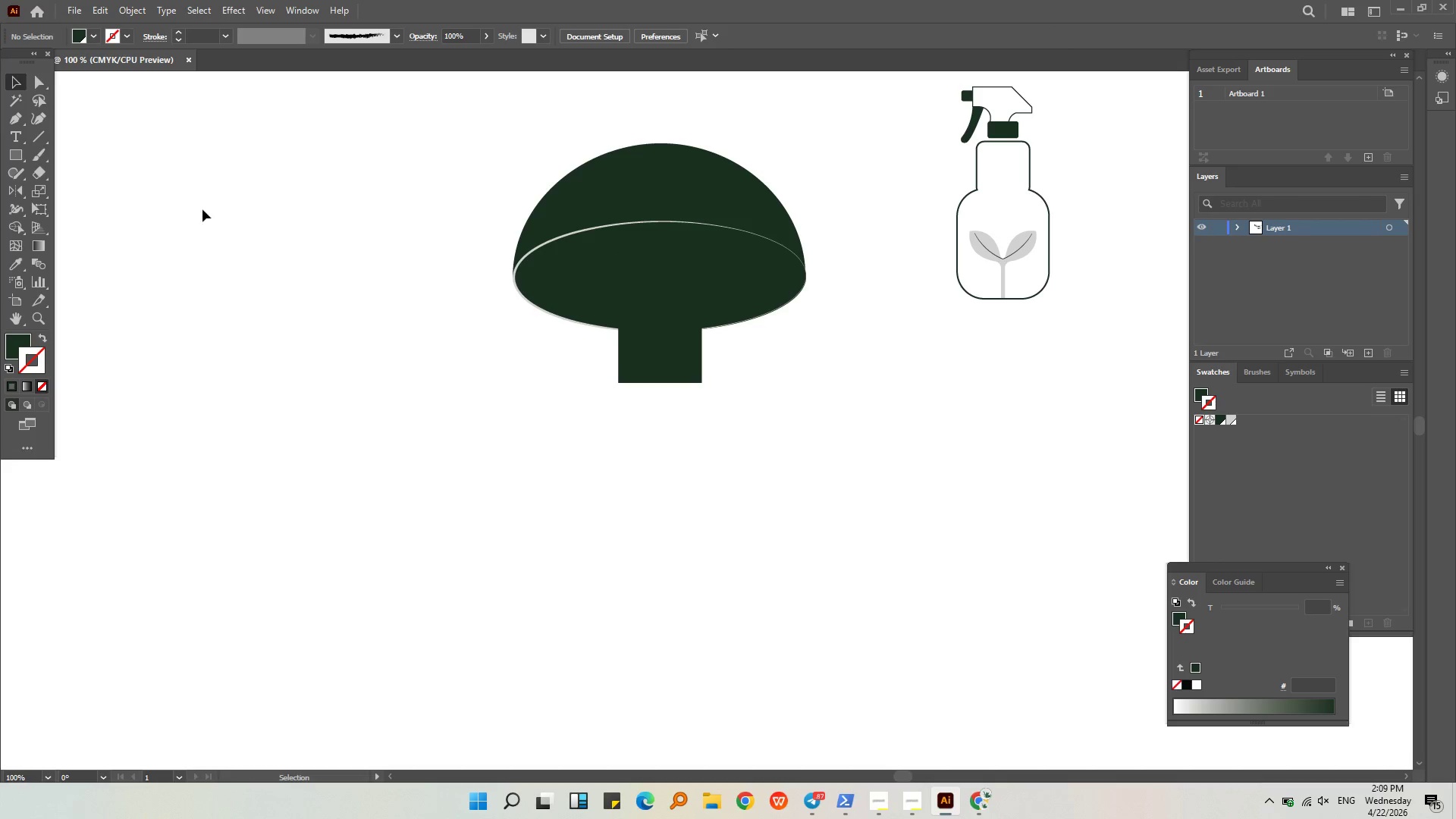 
wait(5.92)
 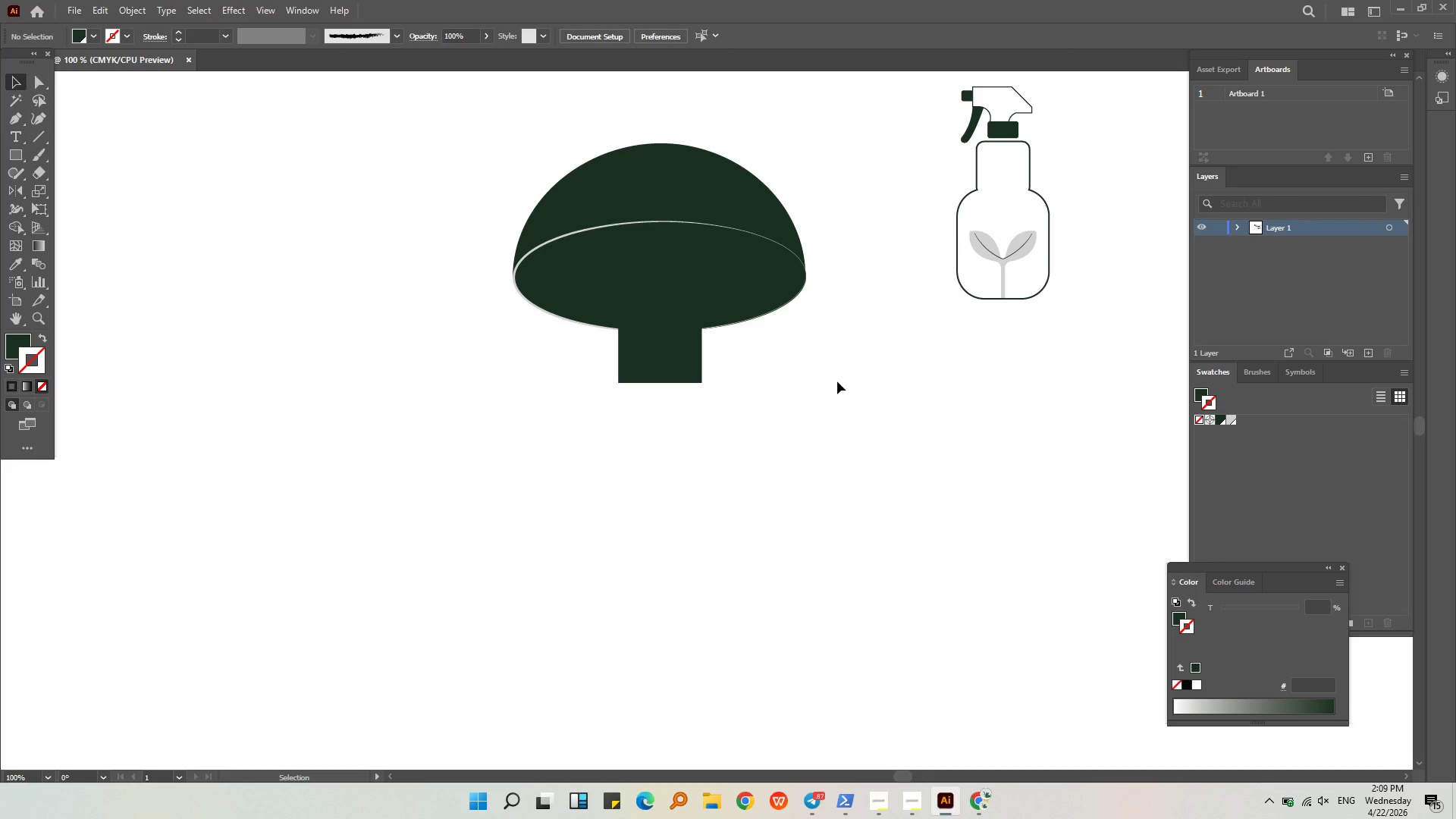 
left_click([14, 121])
 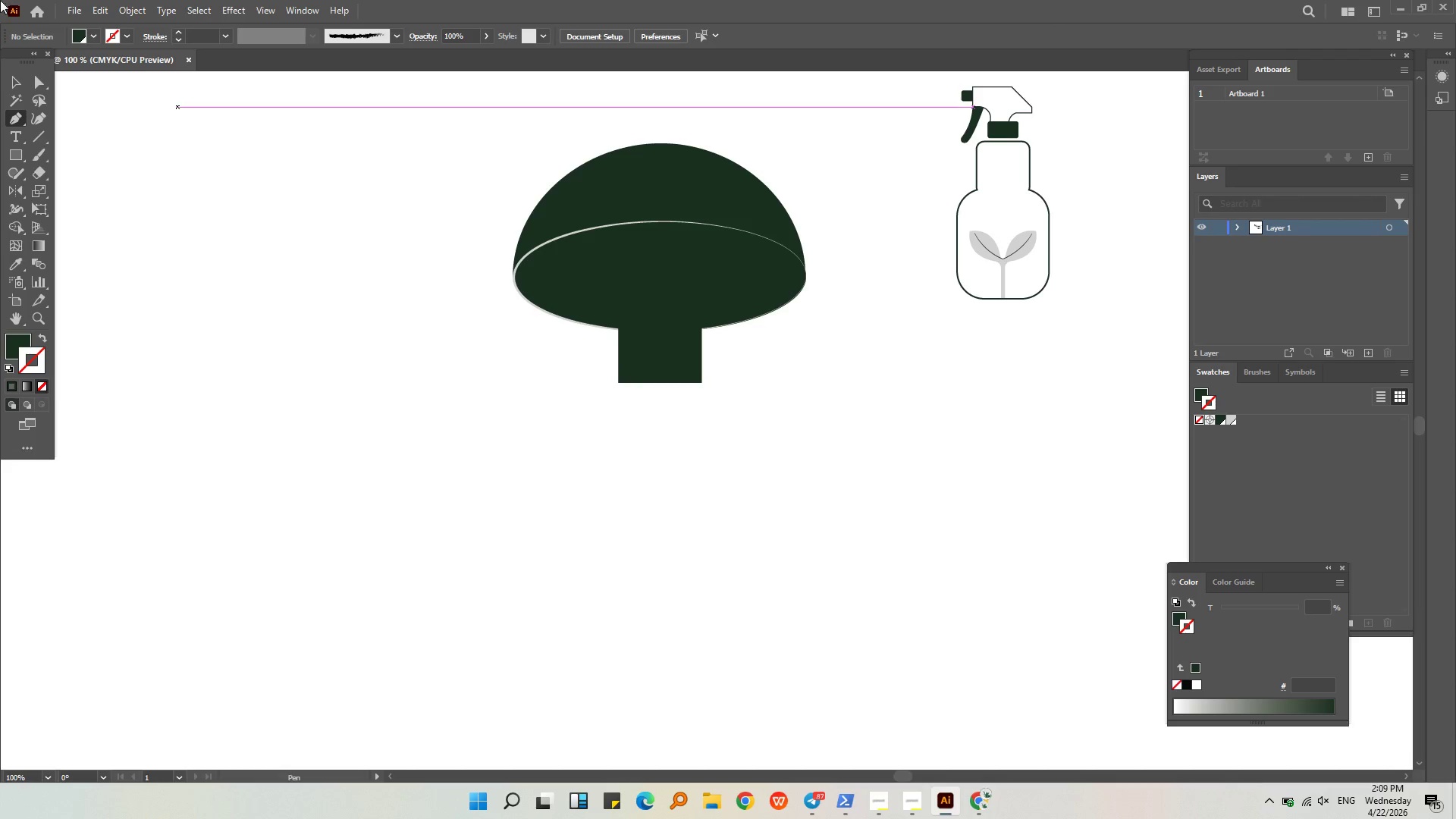 
wait(5.19)
 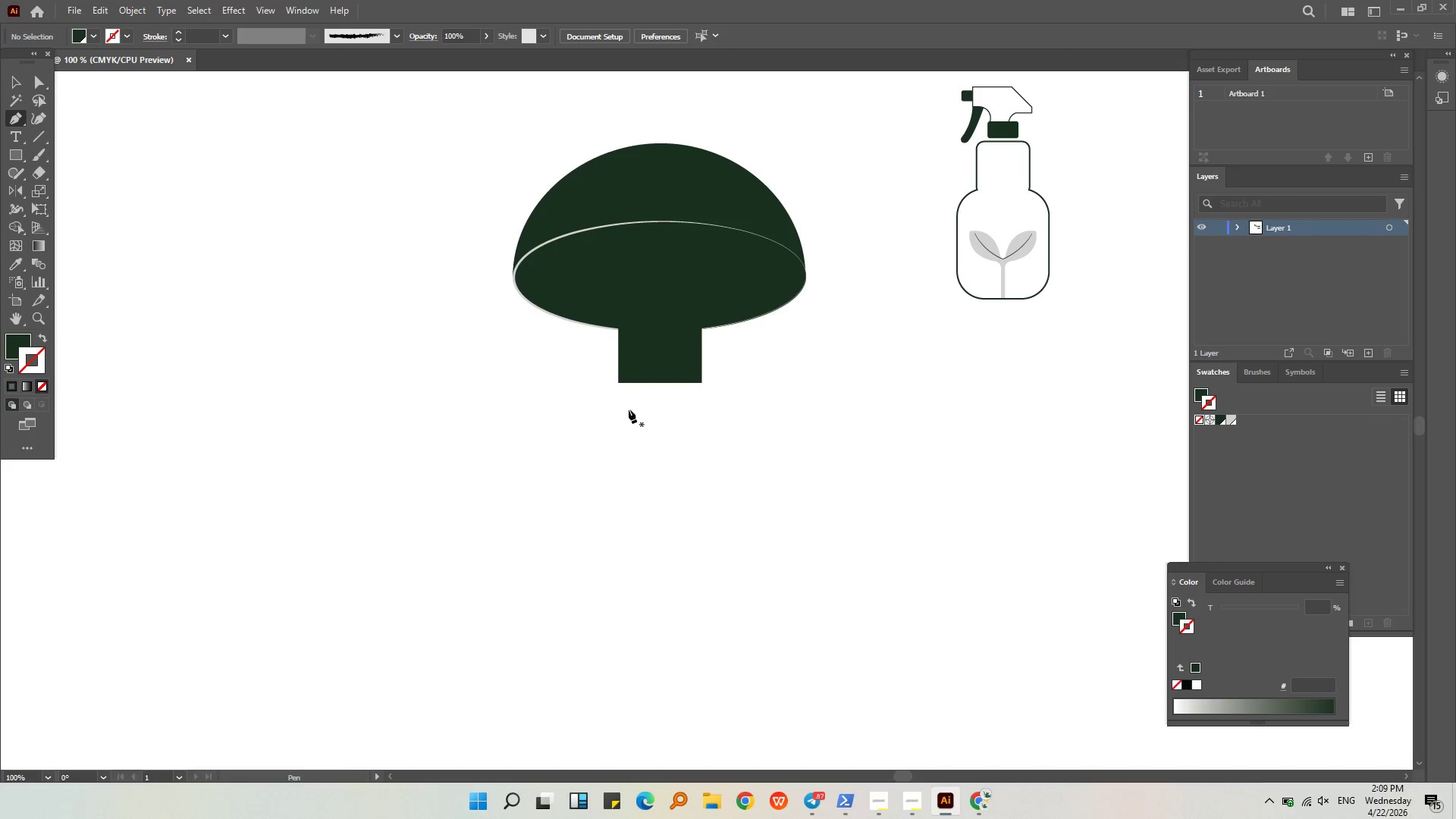 
left_click([670, 370])
 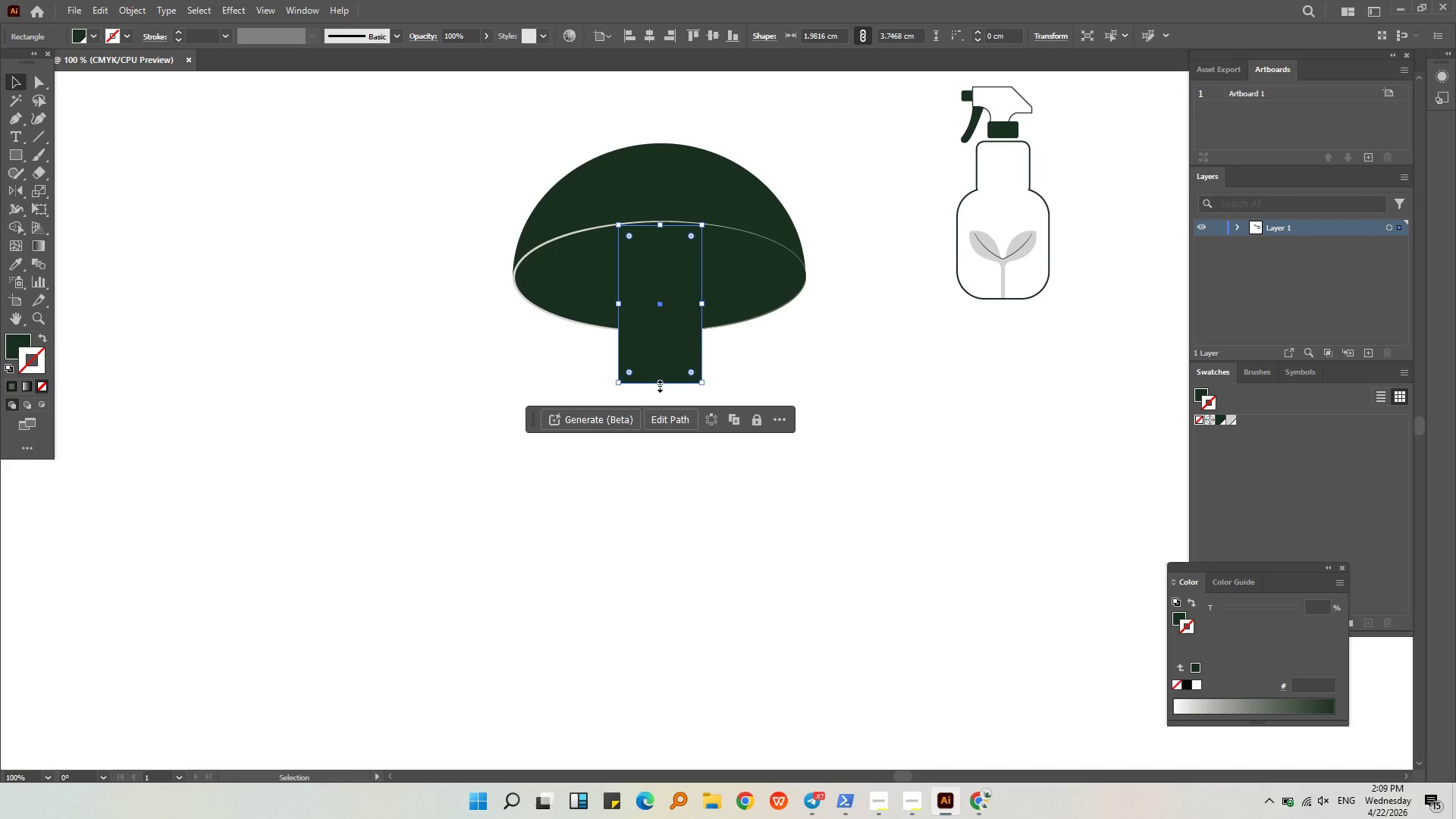 
left_click_drag(start_coordinate=[659, 384], to_coordinate=[658, 396])
 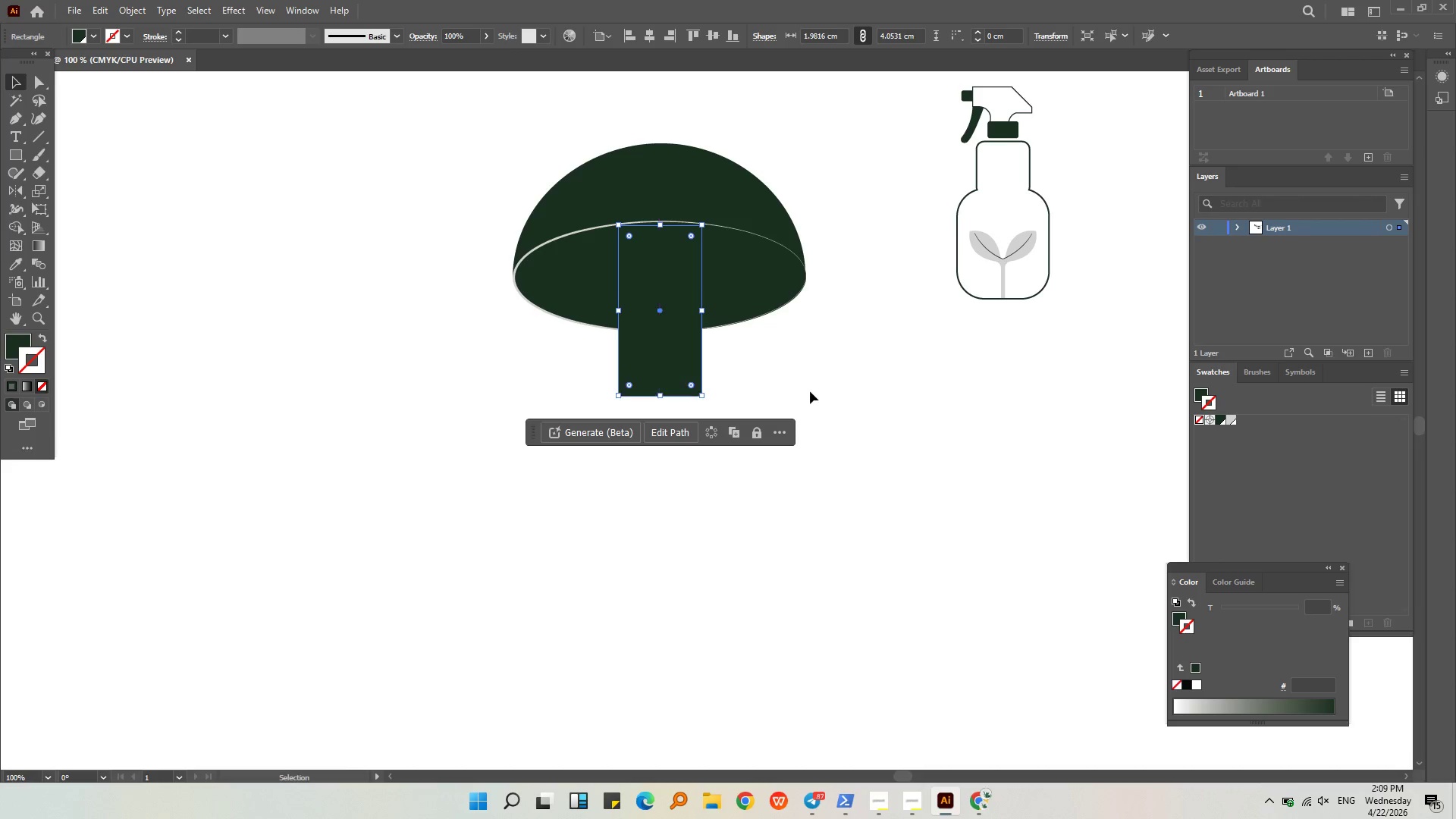 
left_click([810, 391])
 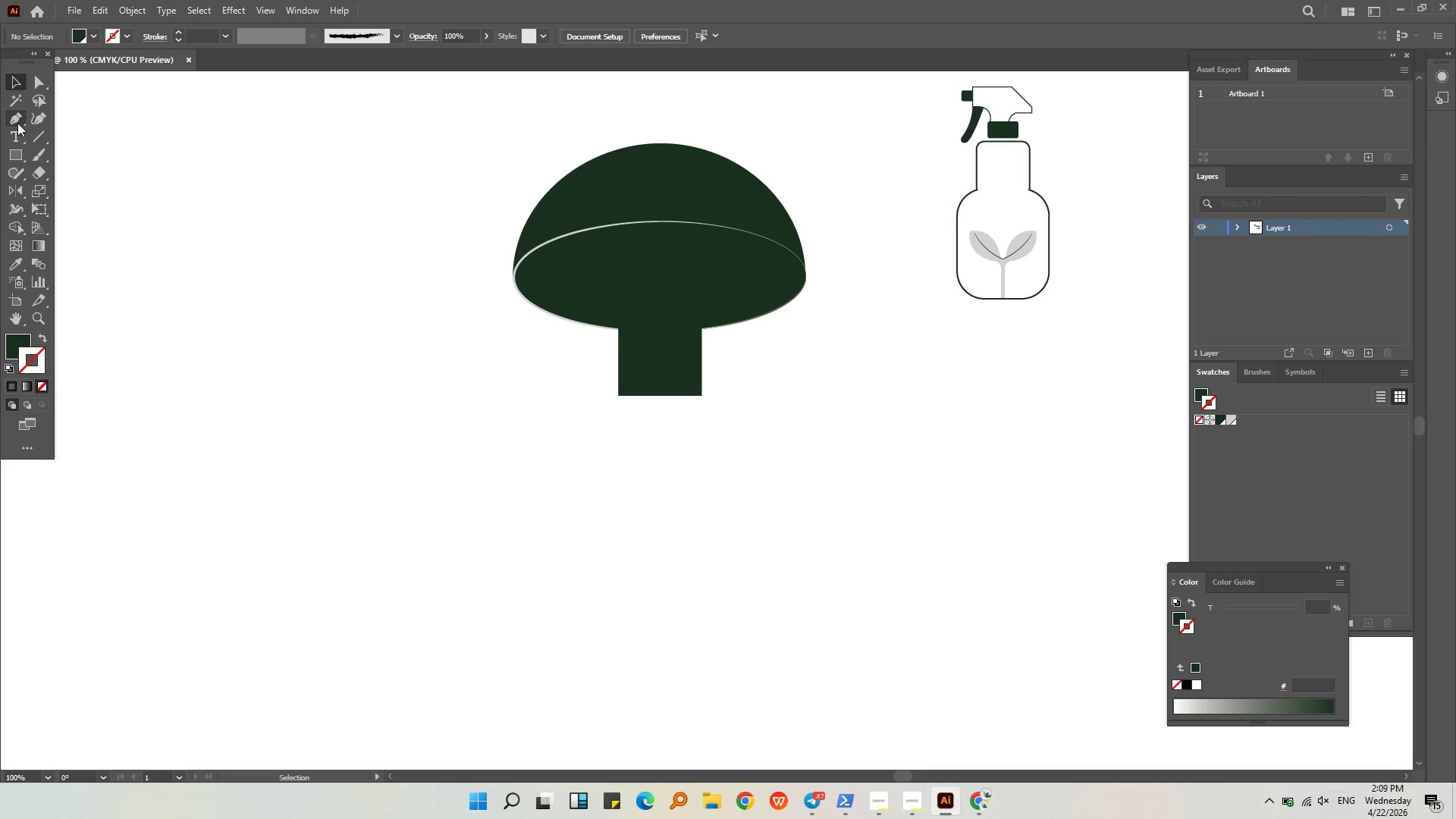 
left_click([17, 122])
 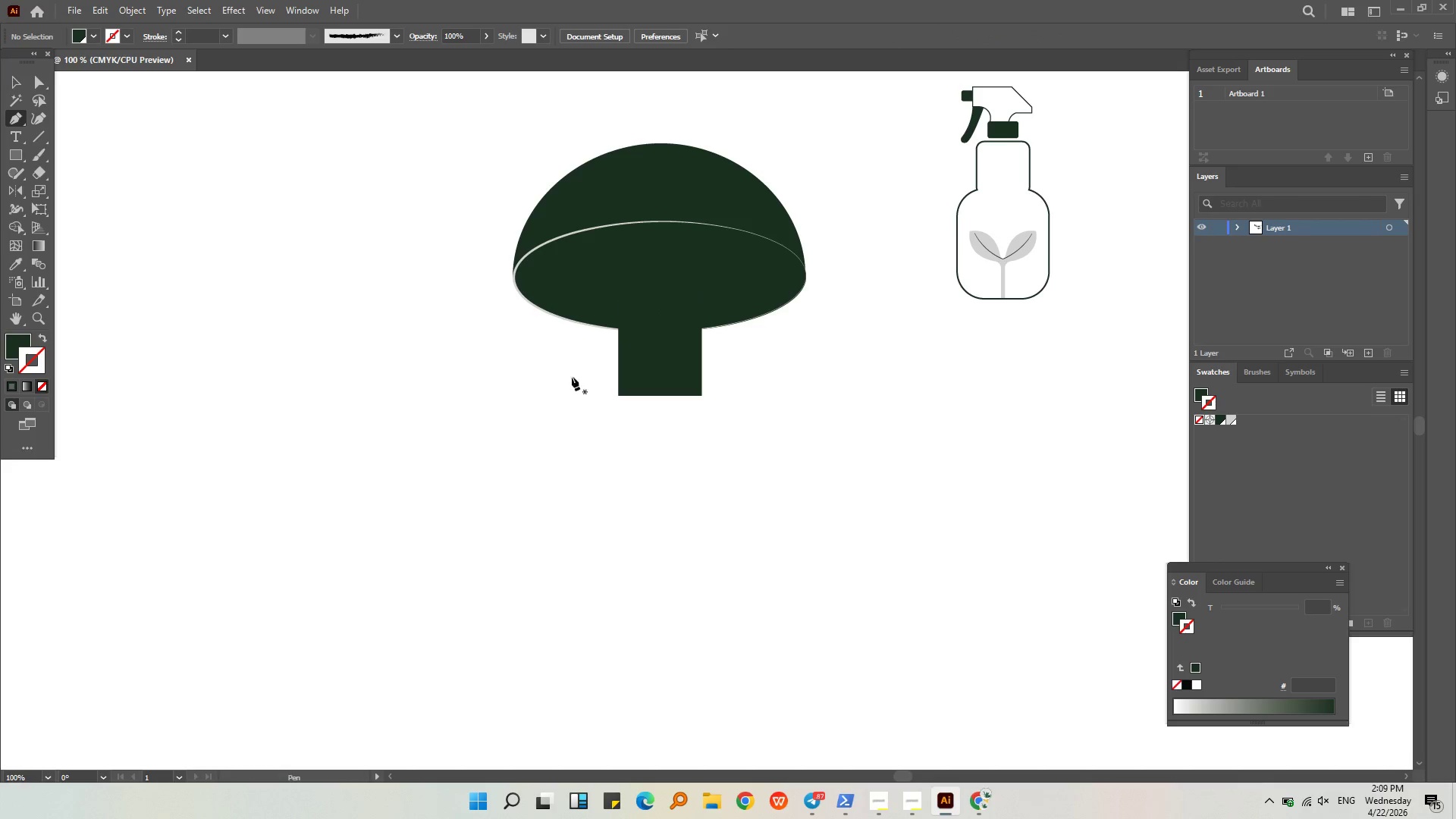 
left_click([618, 397])
 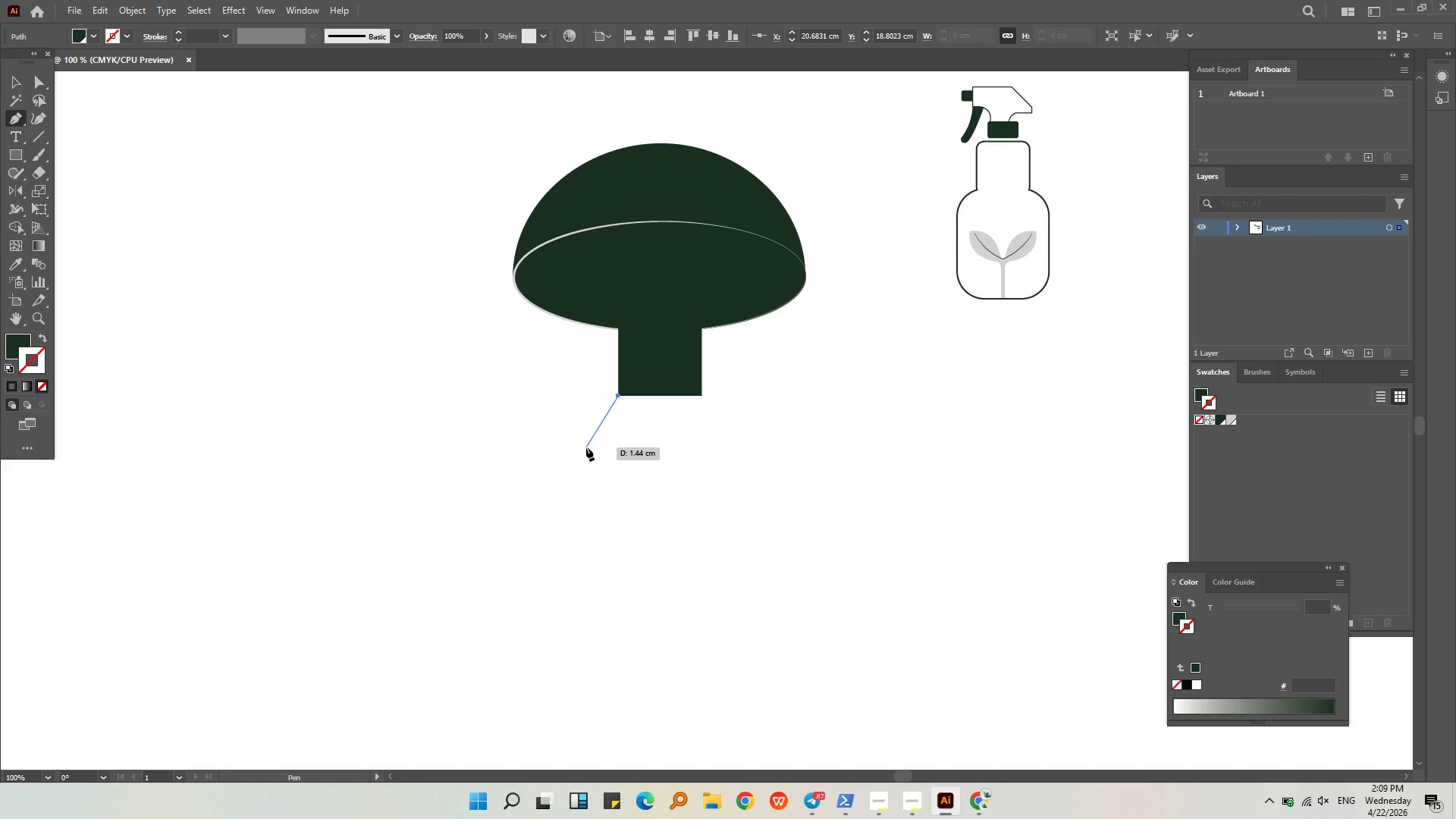 
hold_key(key=ShiftLeft, duration=1.12)
left_click([584, 431])
 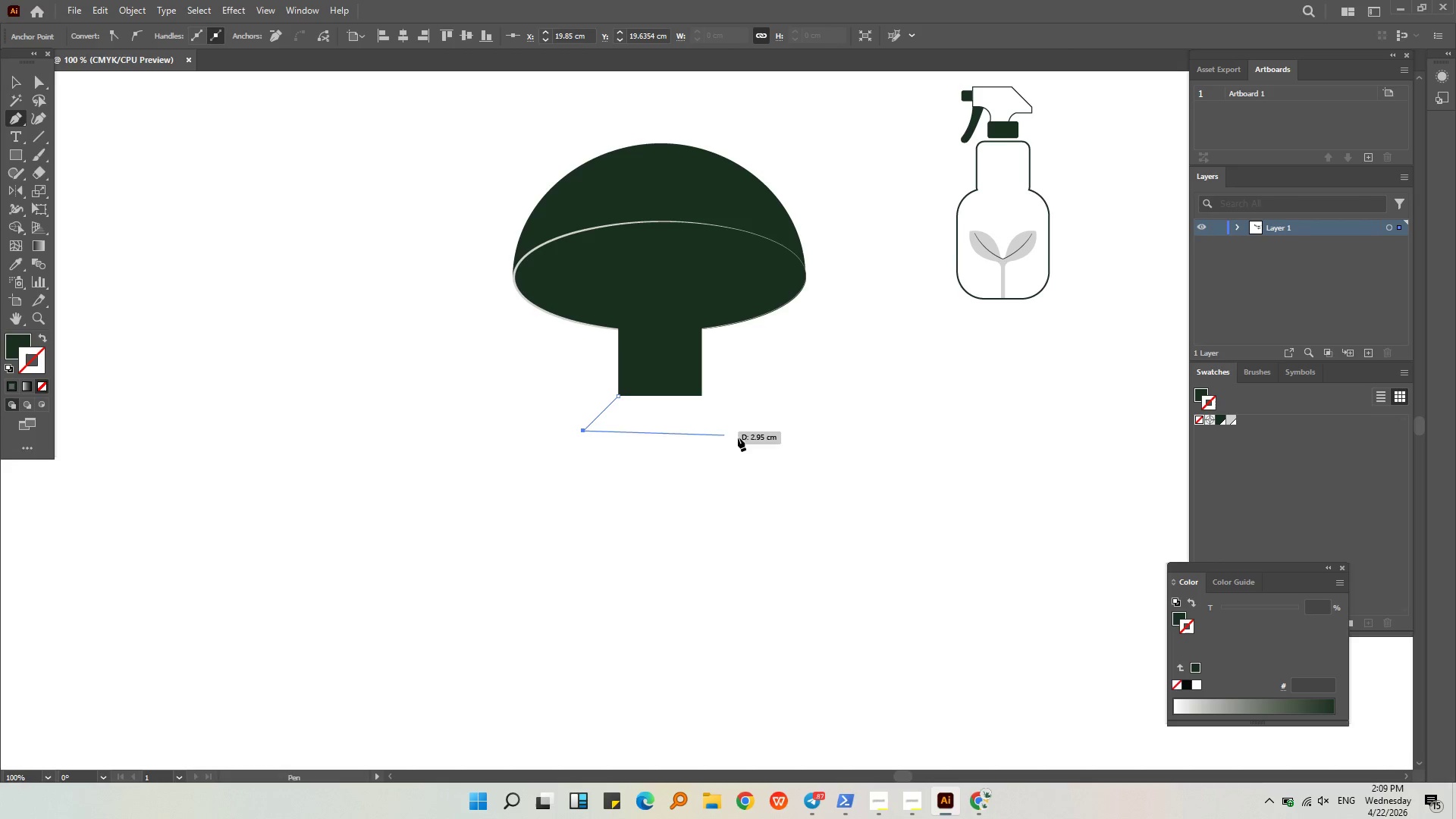 
hold_key(key=ShiftLeft, duration=1.56)
left_click([780, 444])
 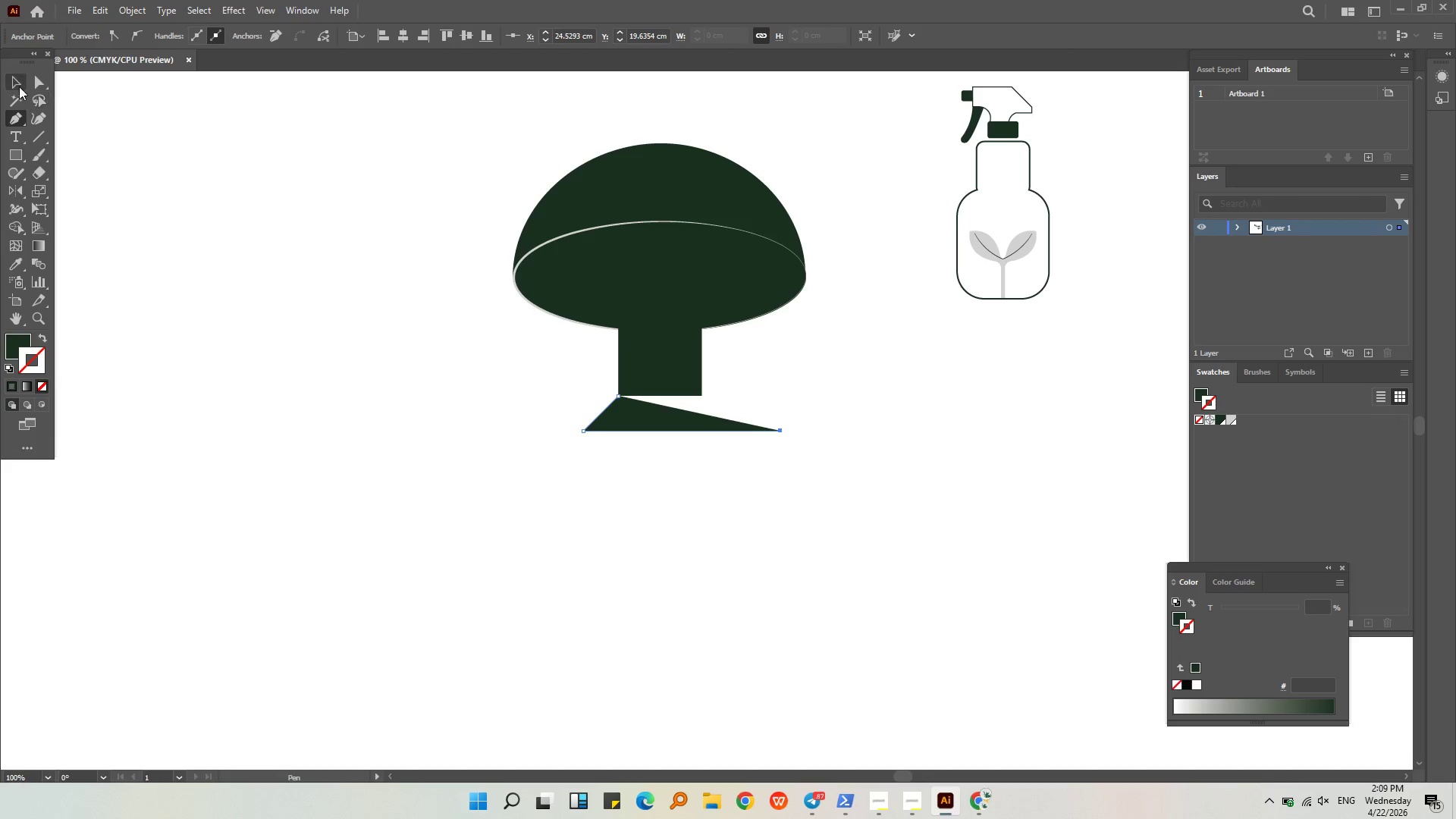 
left_click([17, 91])
 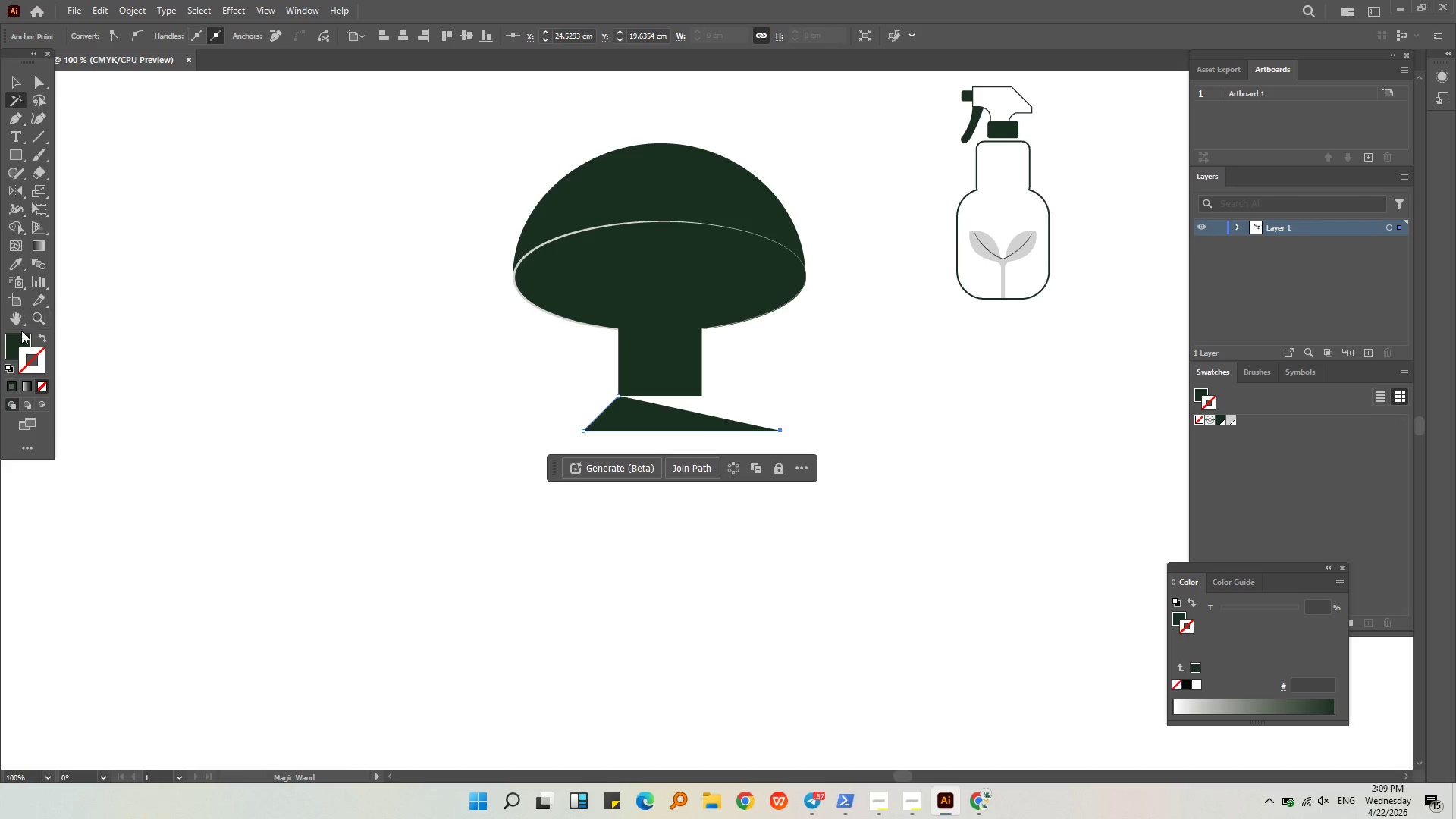 
left_click_drag(start_coordinate=[16, 335], to_coordinate=[33, 359])
 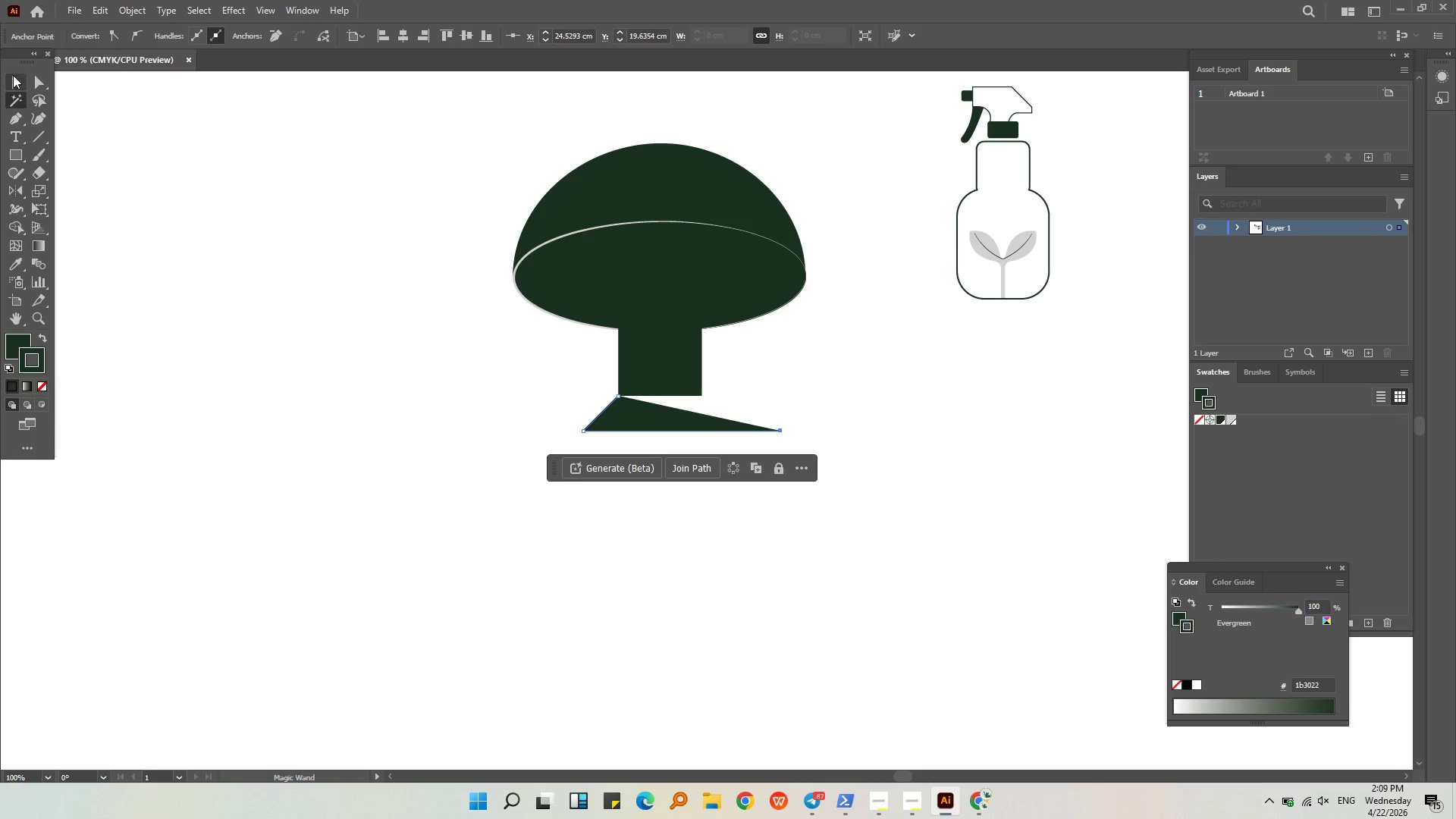 
double_click([228, 209])
 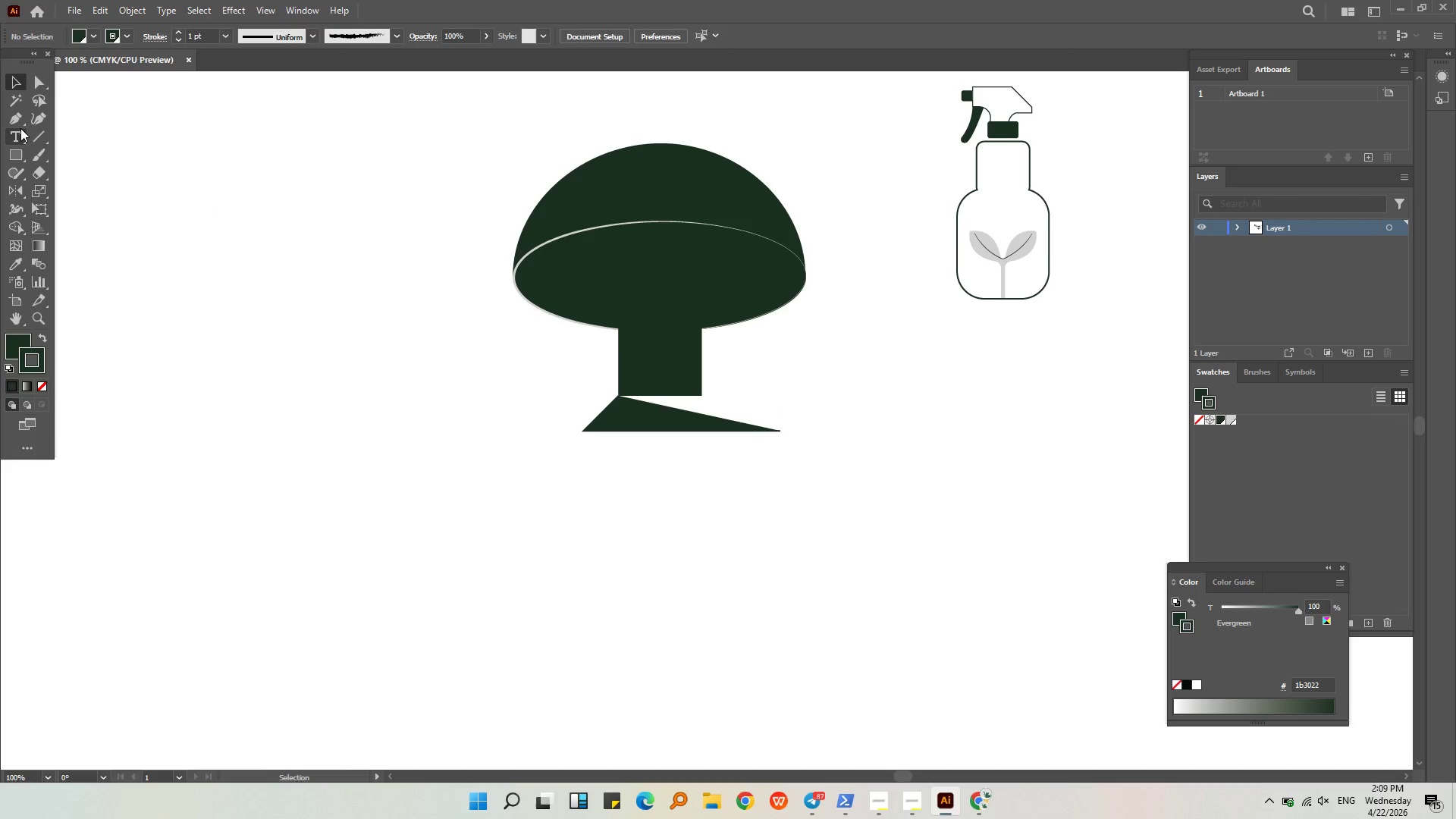 
left_click([15, 118])
 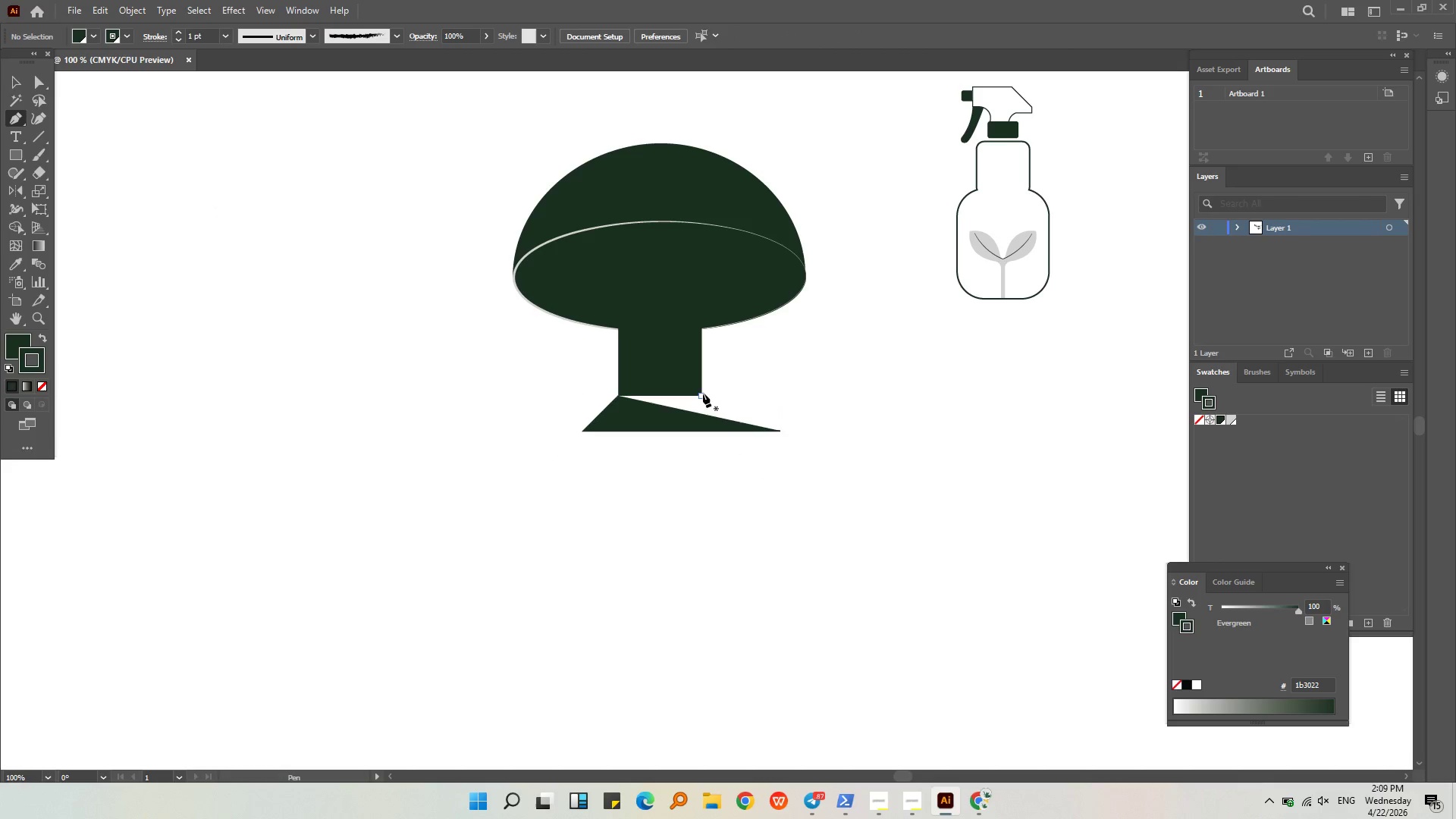 
left_click([701, 394])
 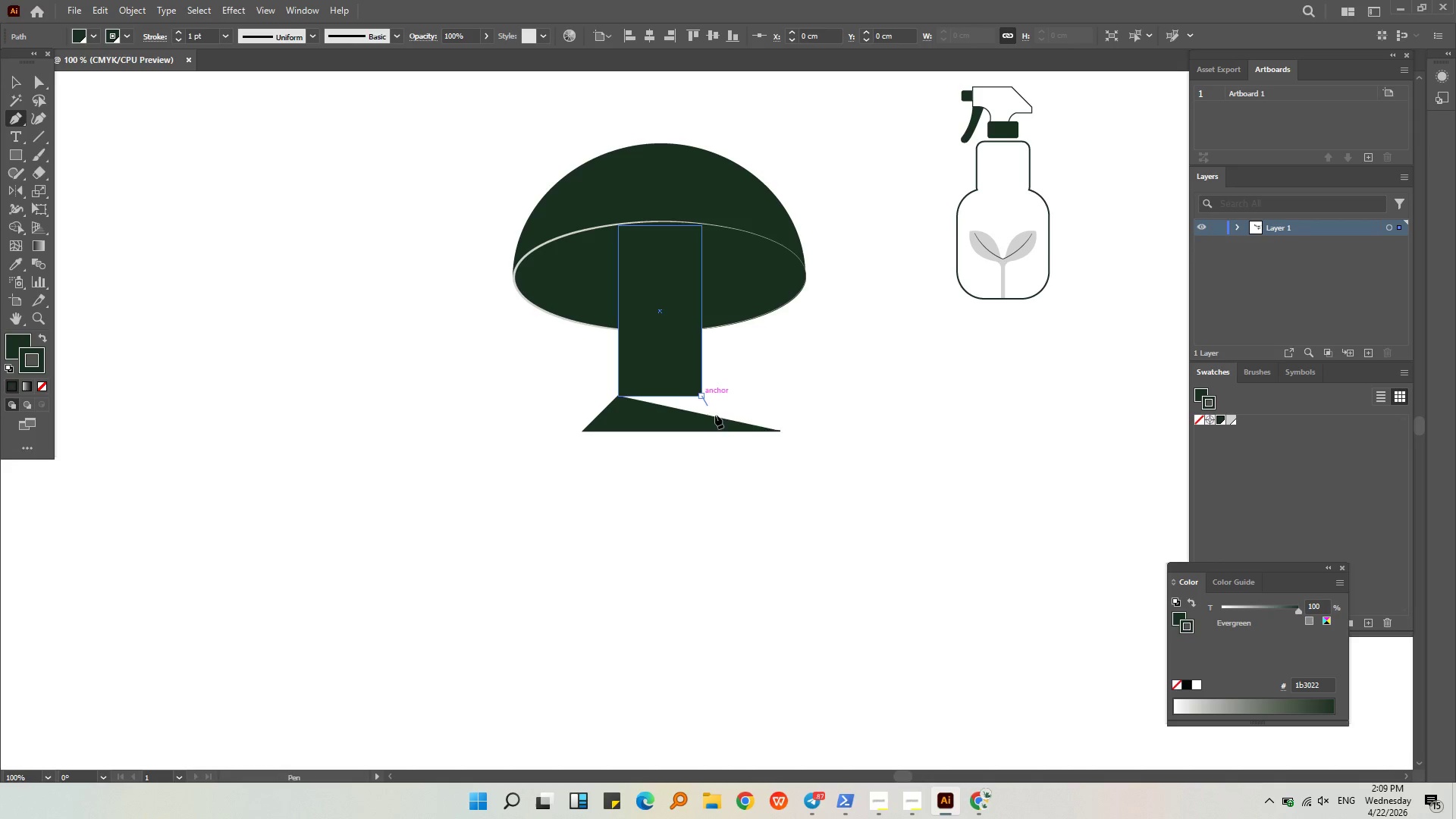 
hold_key(key=ShiftLeft, duration=2.75)
left_click([737, 432])
 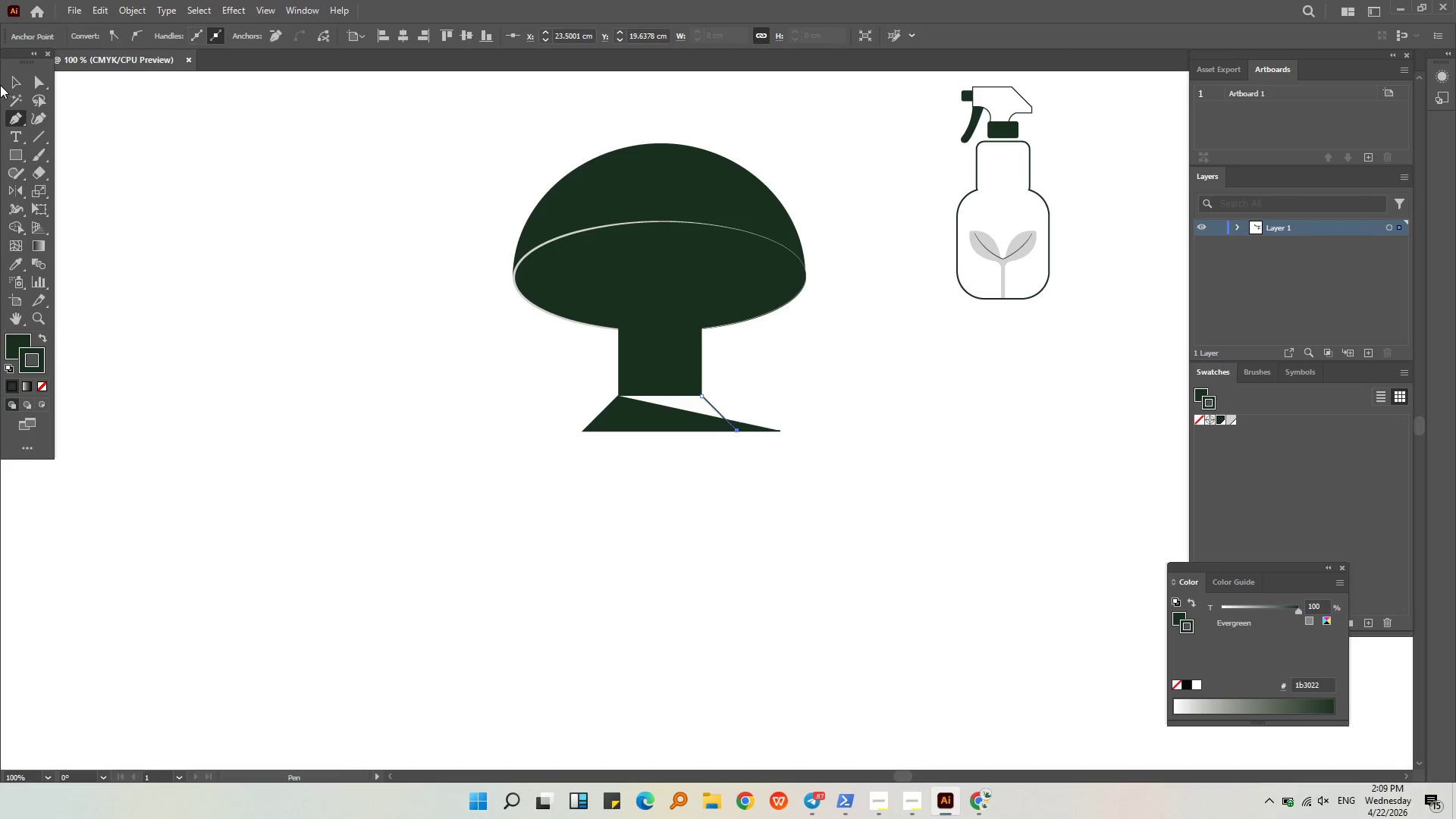 
left_click([16, 81])
 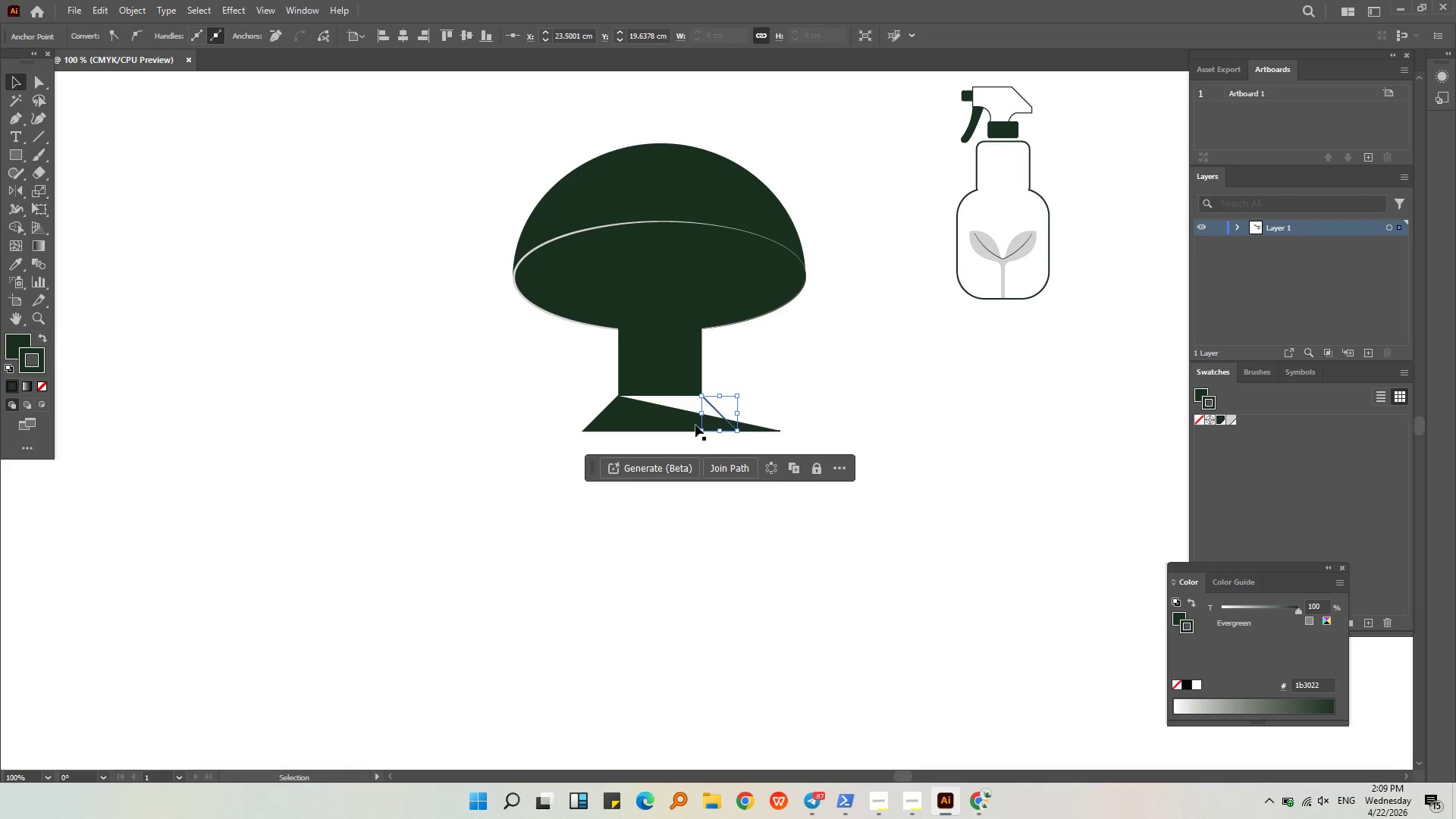 
hold_key(key=AltLeft, duration=0.42)
 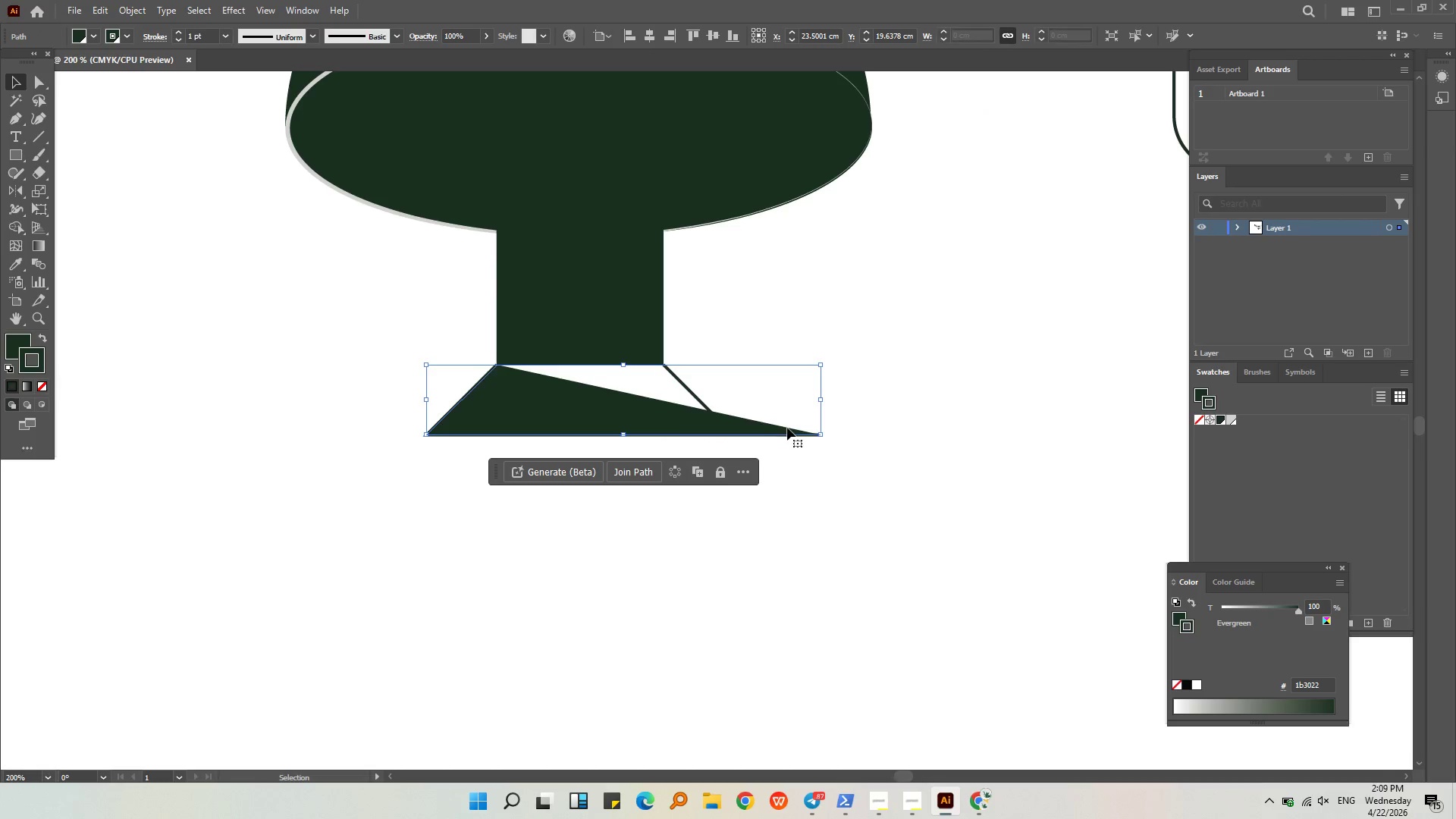 
left_click([780, 428])
 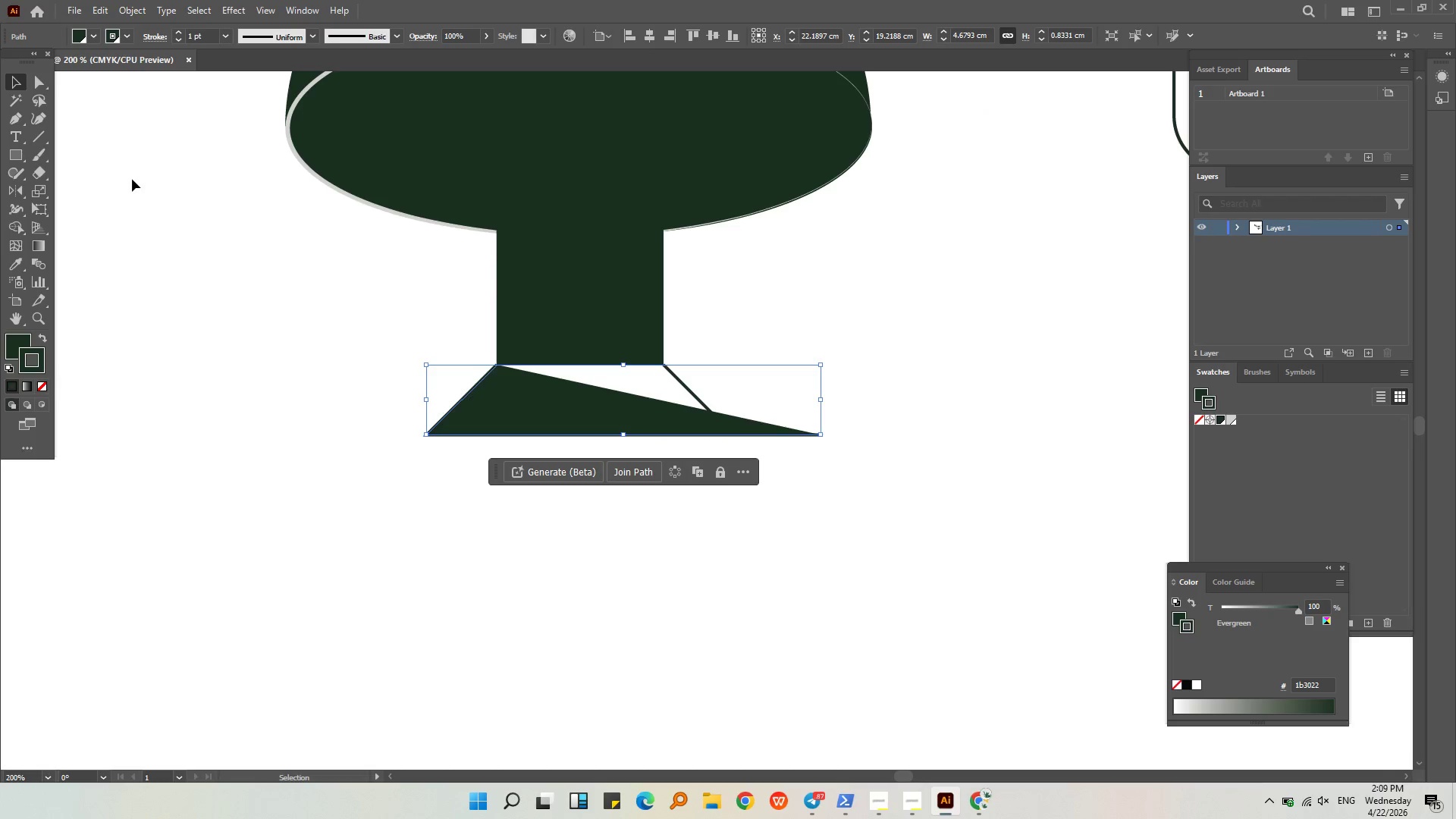 
scroll: coordinate [739, 427], scroll_direction: up, amount: 2.0
 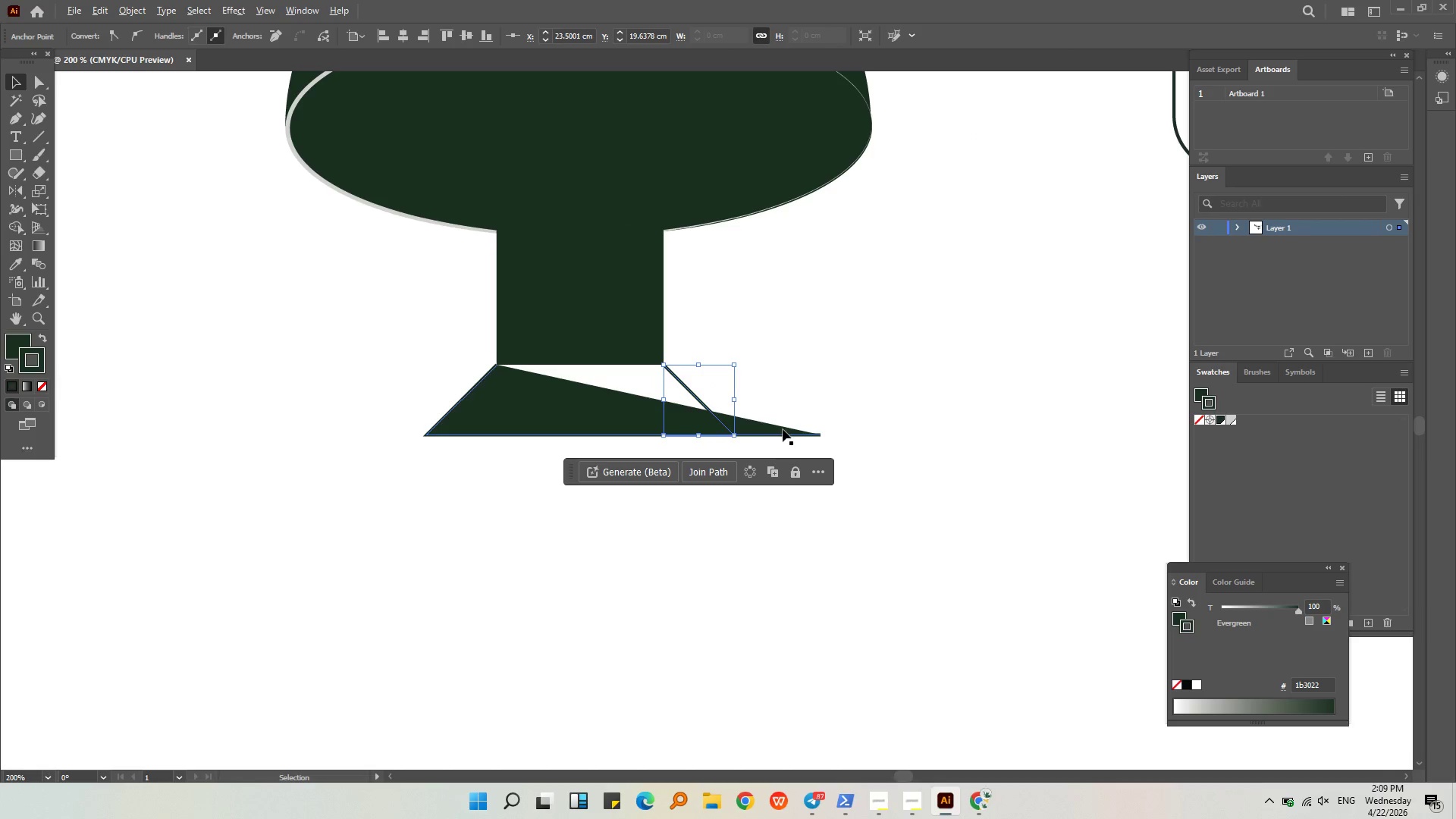 
left_click([36, 363])
 